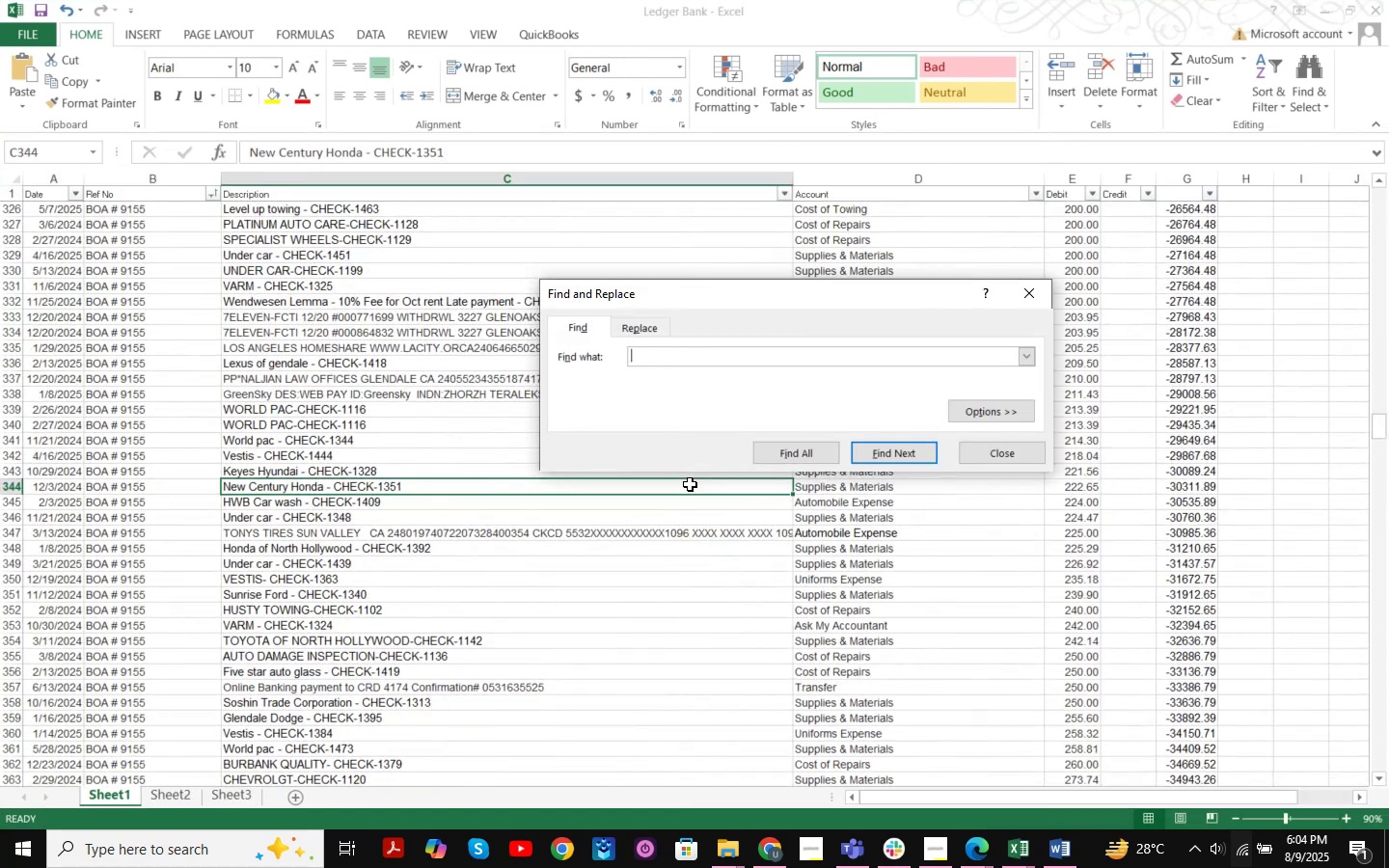 
type(thar)
key(Backspace)
key(Backspace)
type(eater)
 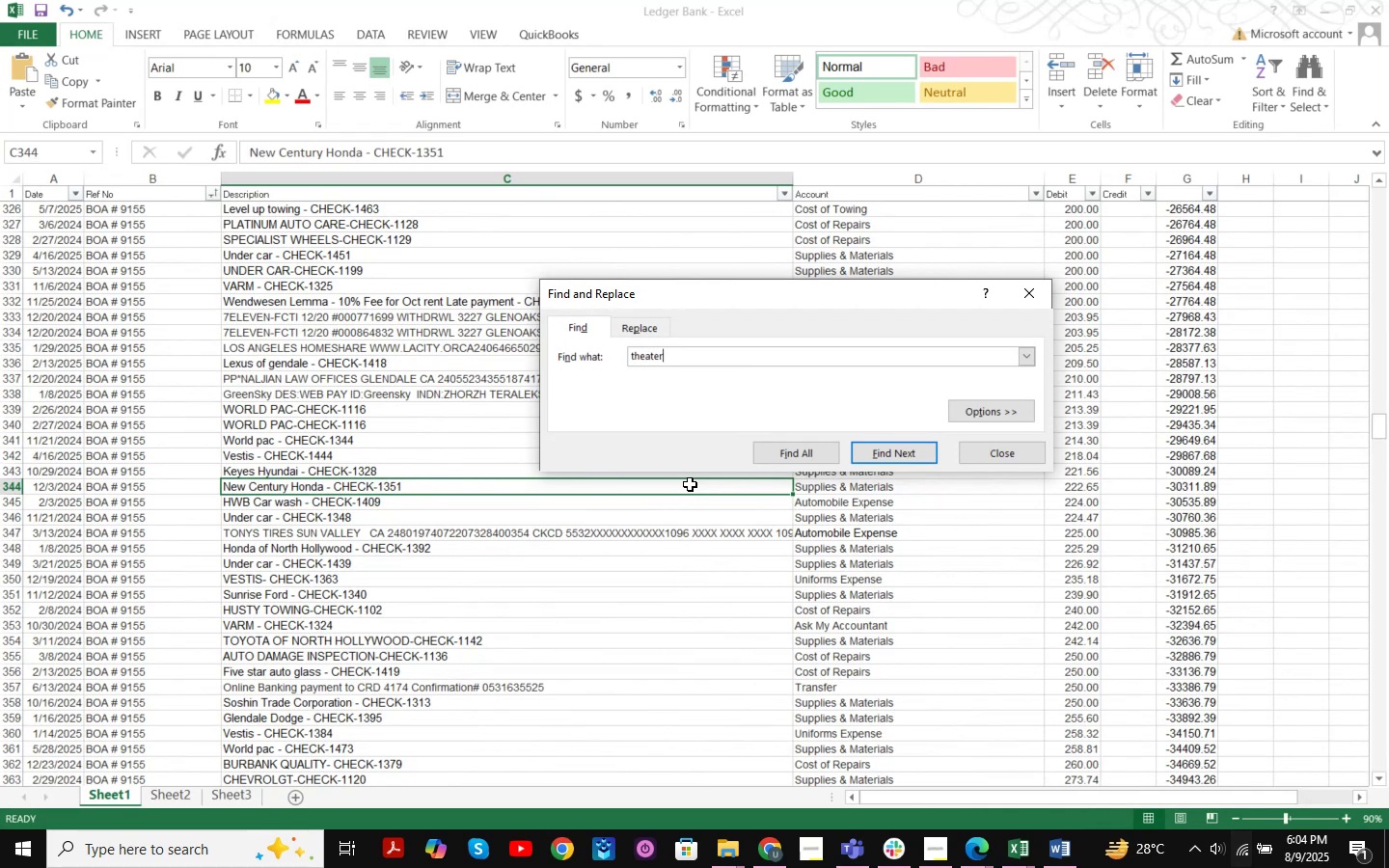 
key(Enter)
 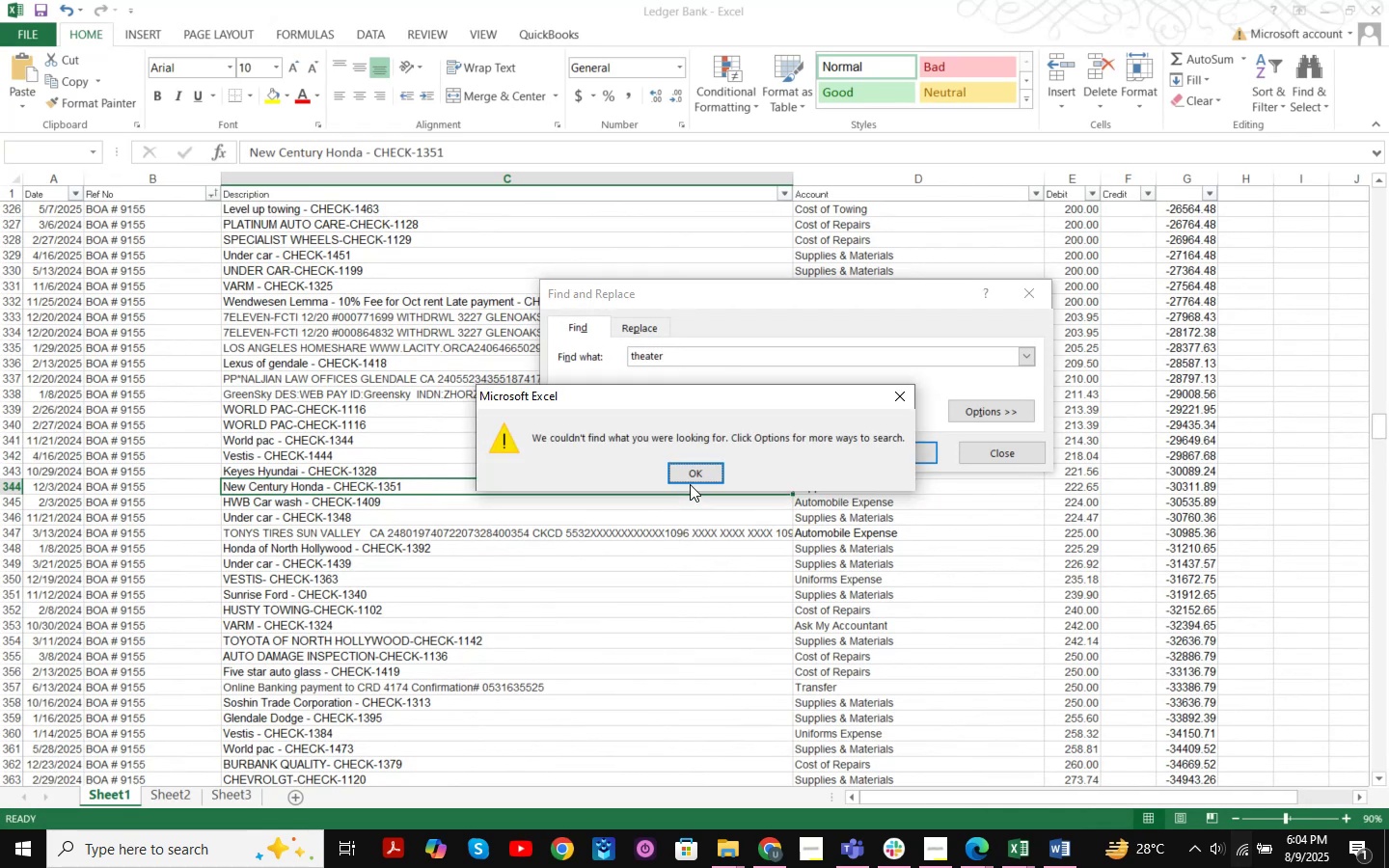 
key(Enter)
 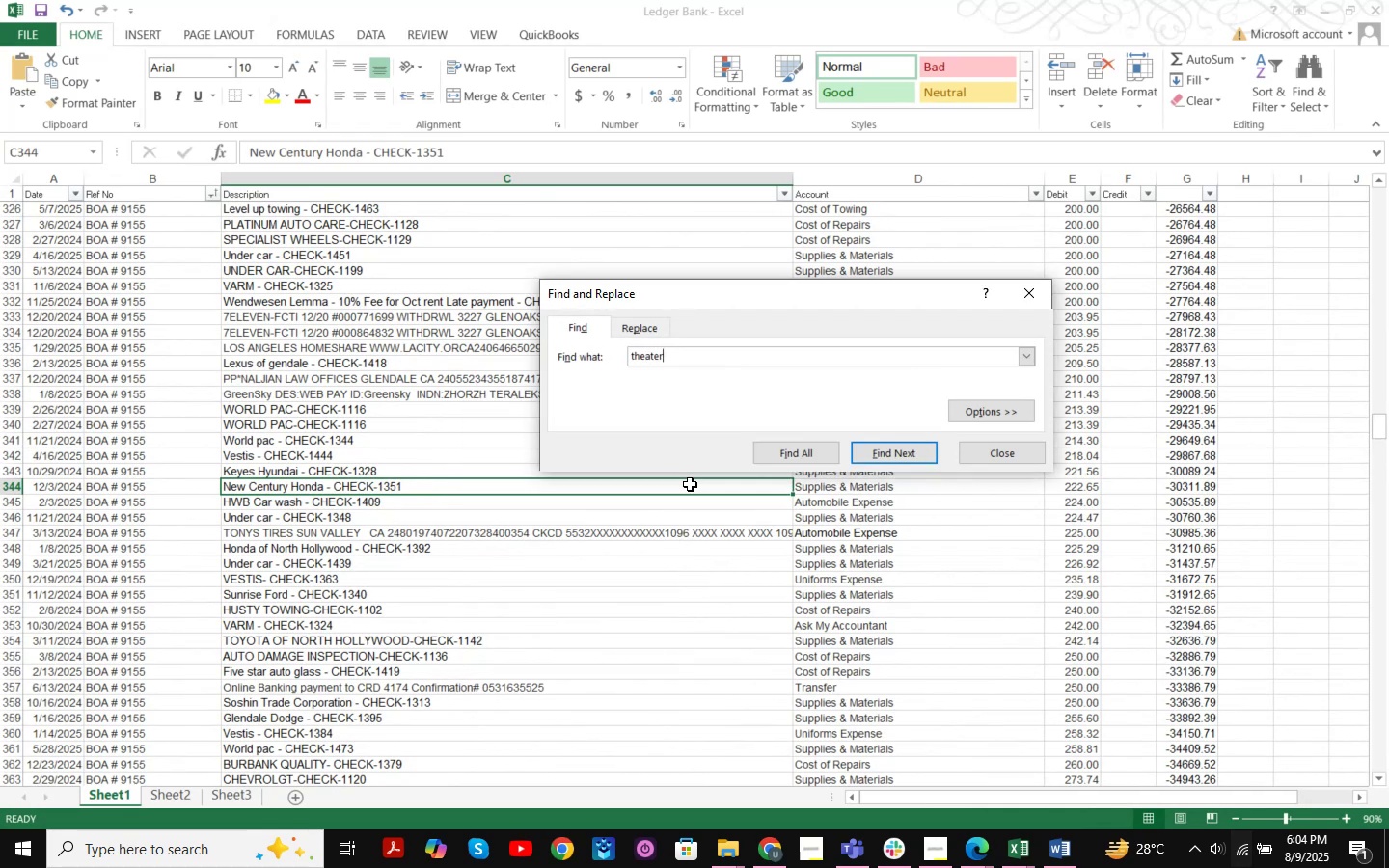 
key(Backspace)
key(Backspace)
type(re)
 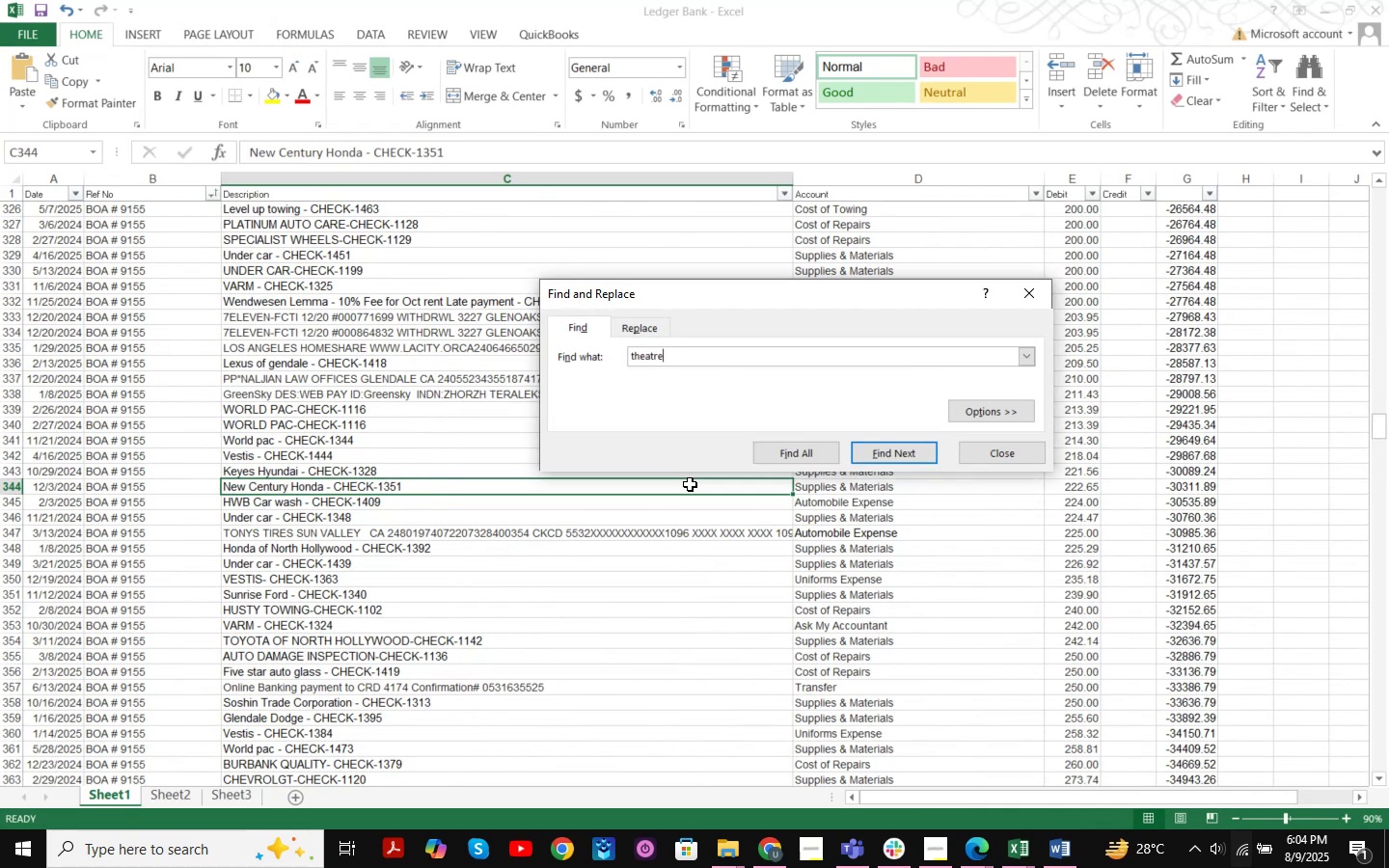 
key(Enter)
 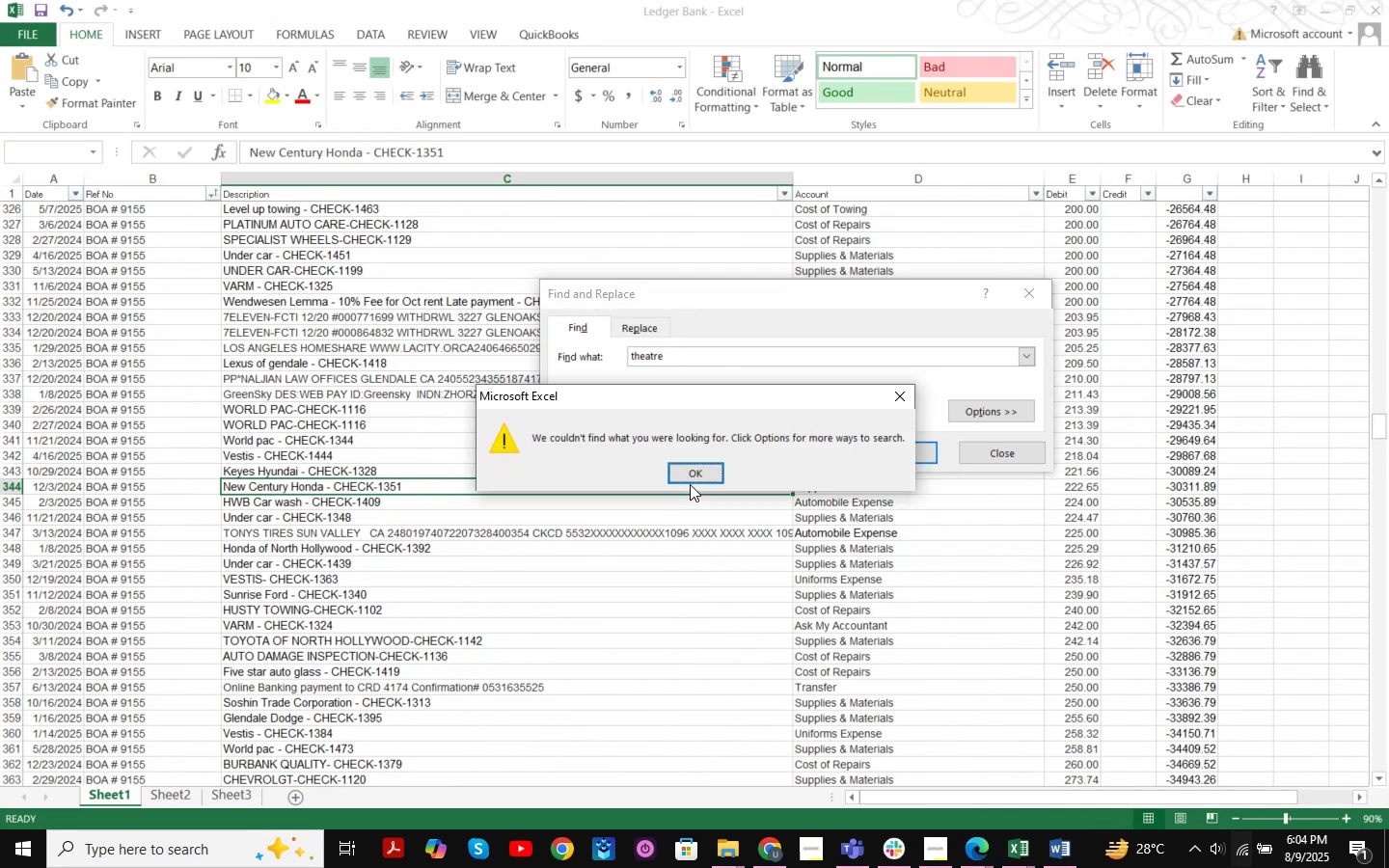 
key(Enter)
 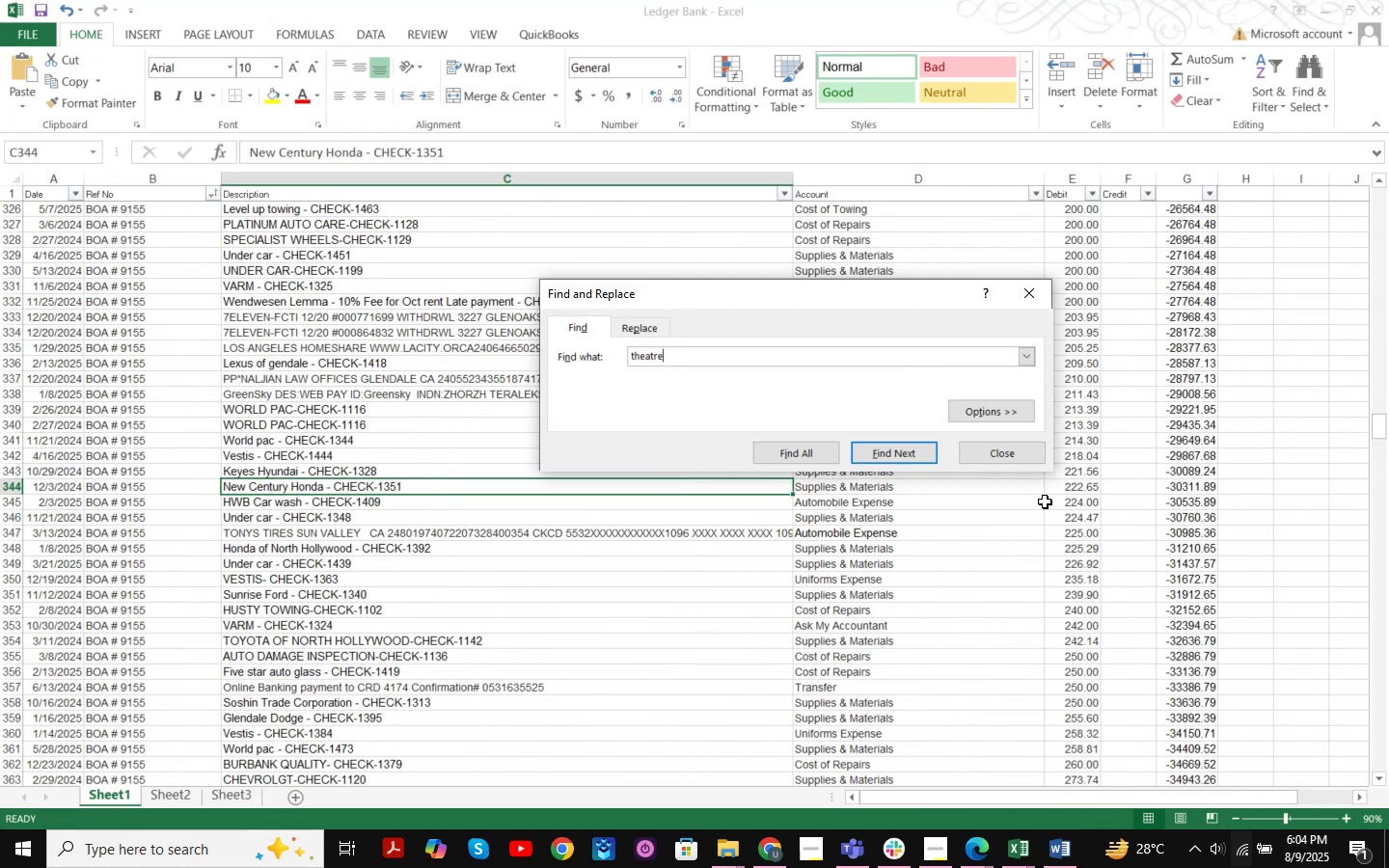 
left_click([1017, 449])
 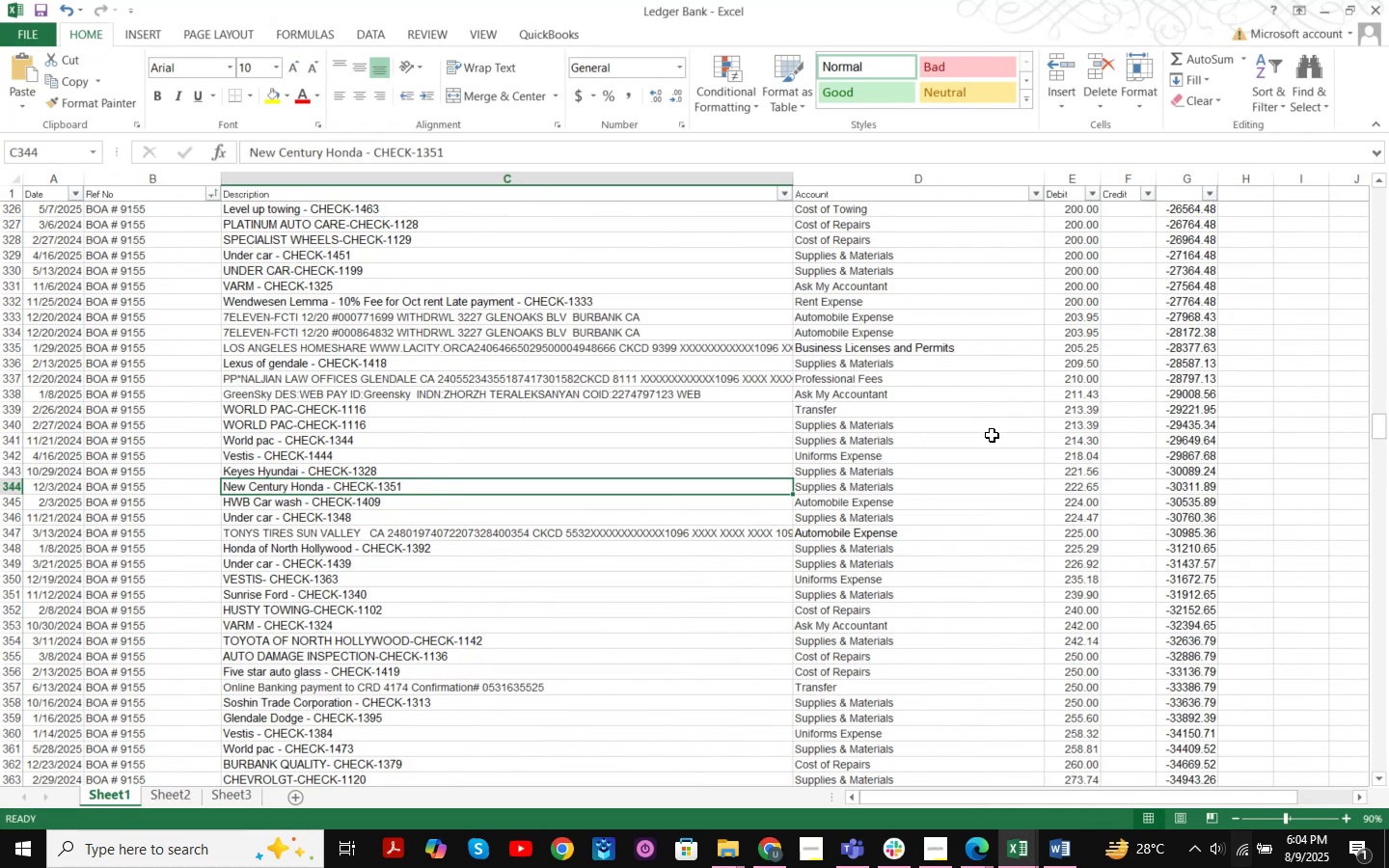 
scroll: coordinate [1249, 298], scroll_direction: up, amount: 5.0
 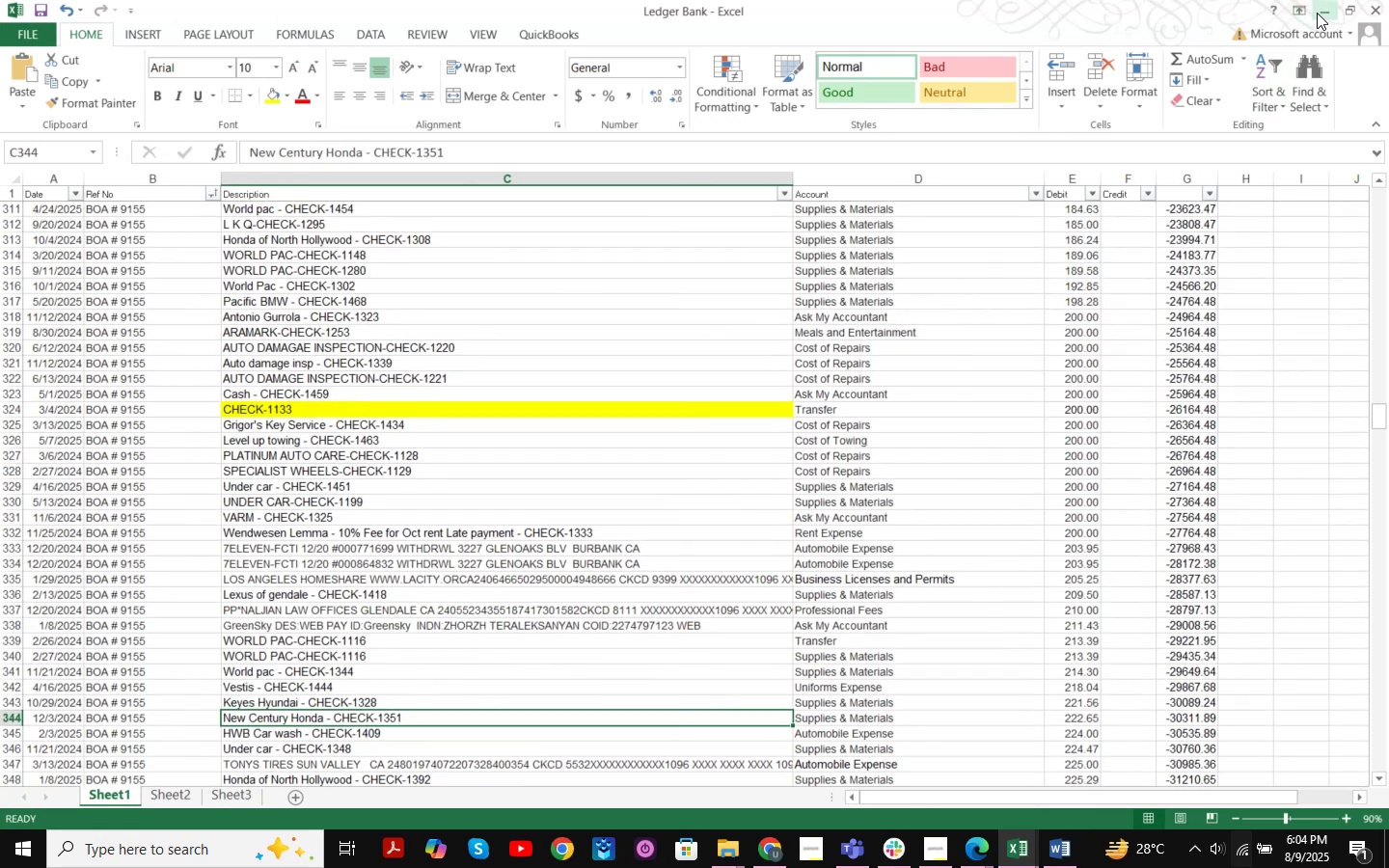 
left_click([1324, 14])
 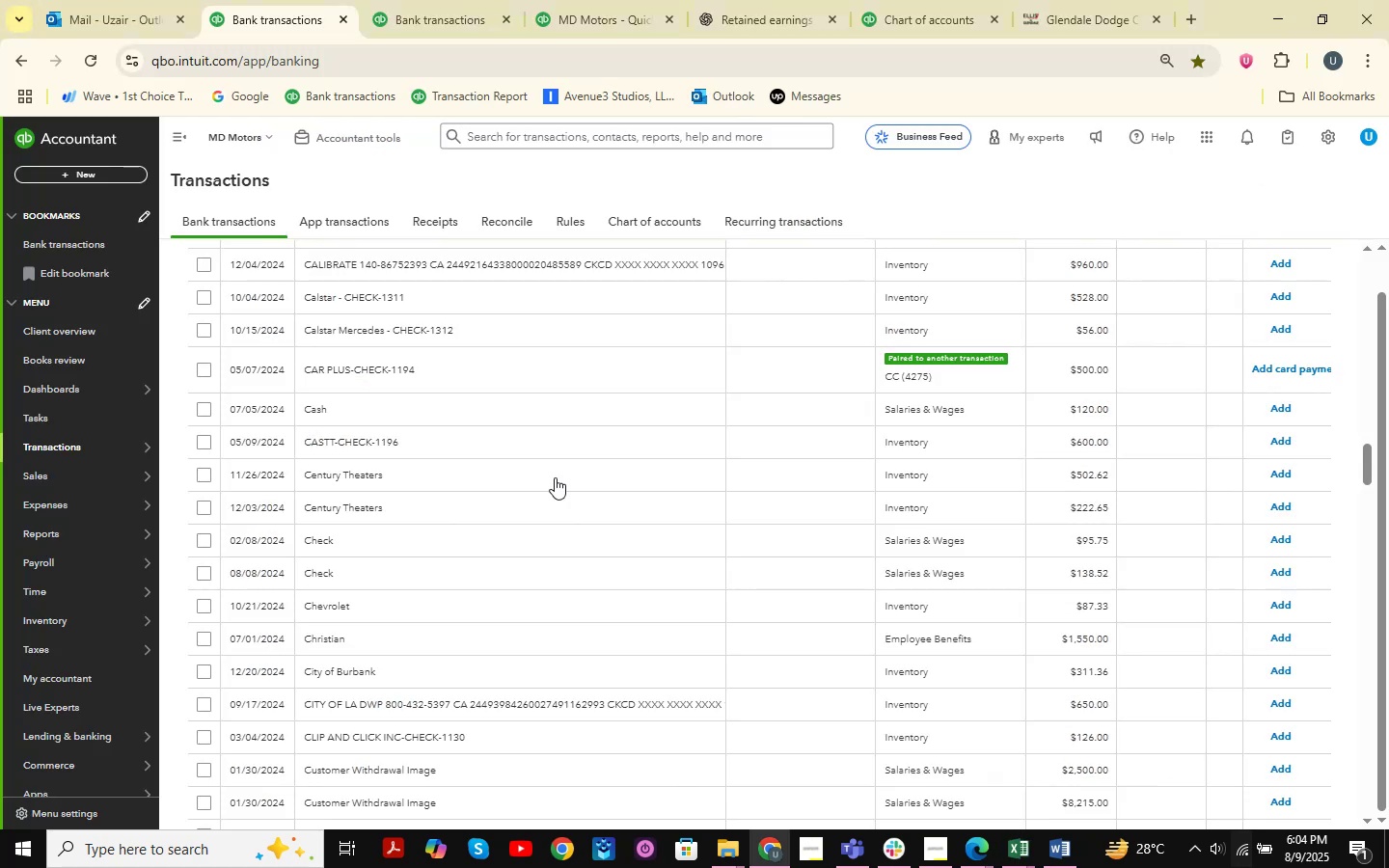 
scroll: coordinate [499, 489], scroll_direction: up, amount: 3.0
 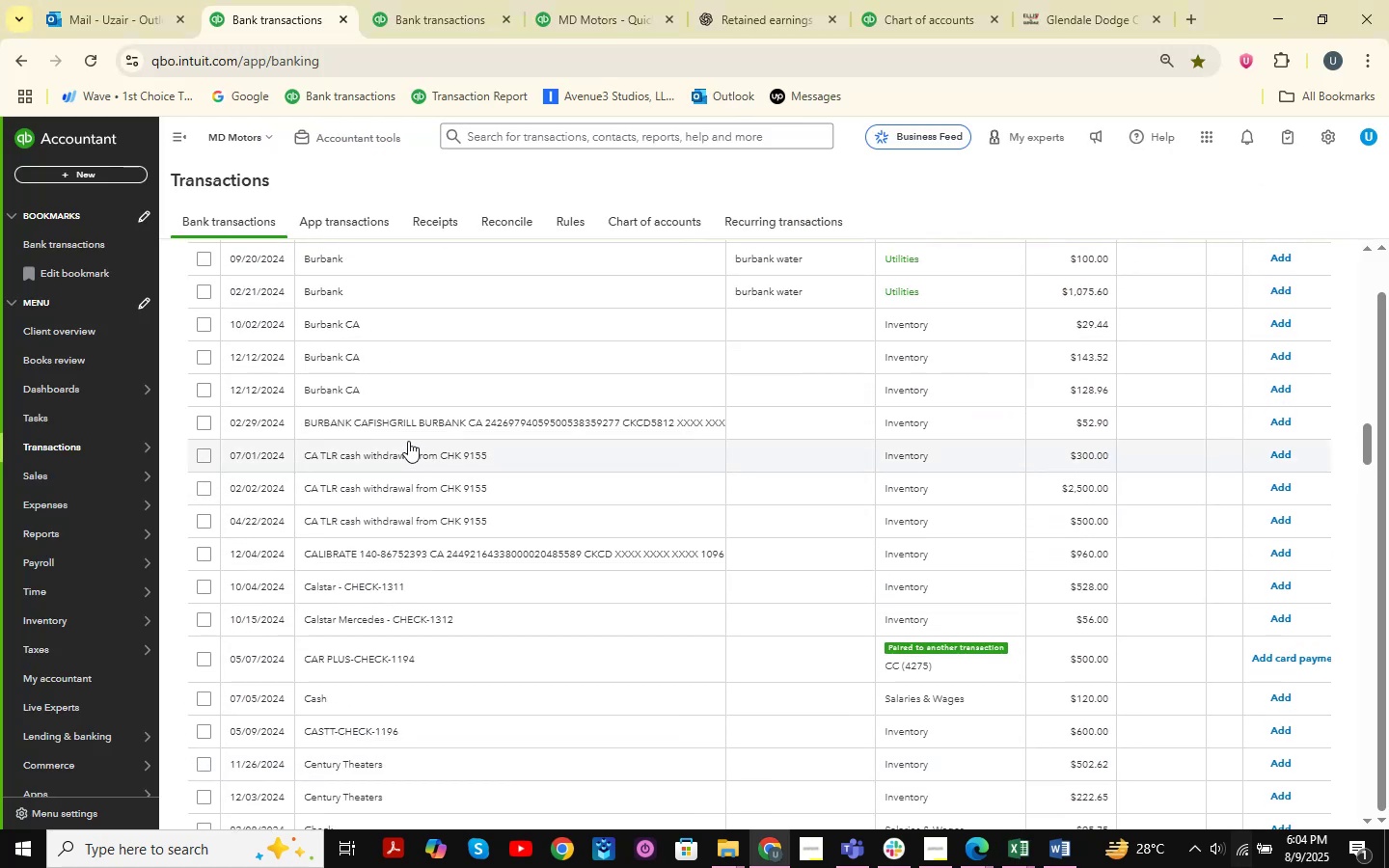 
left_click([408, 441])
 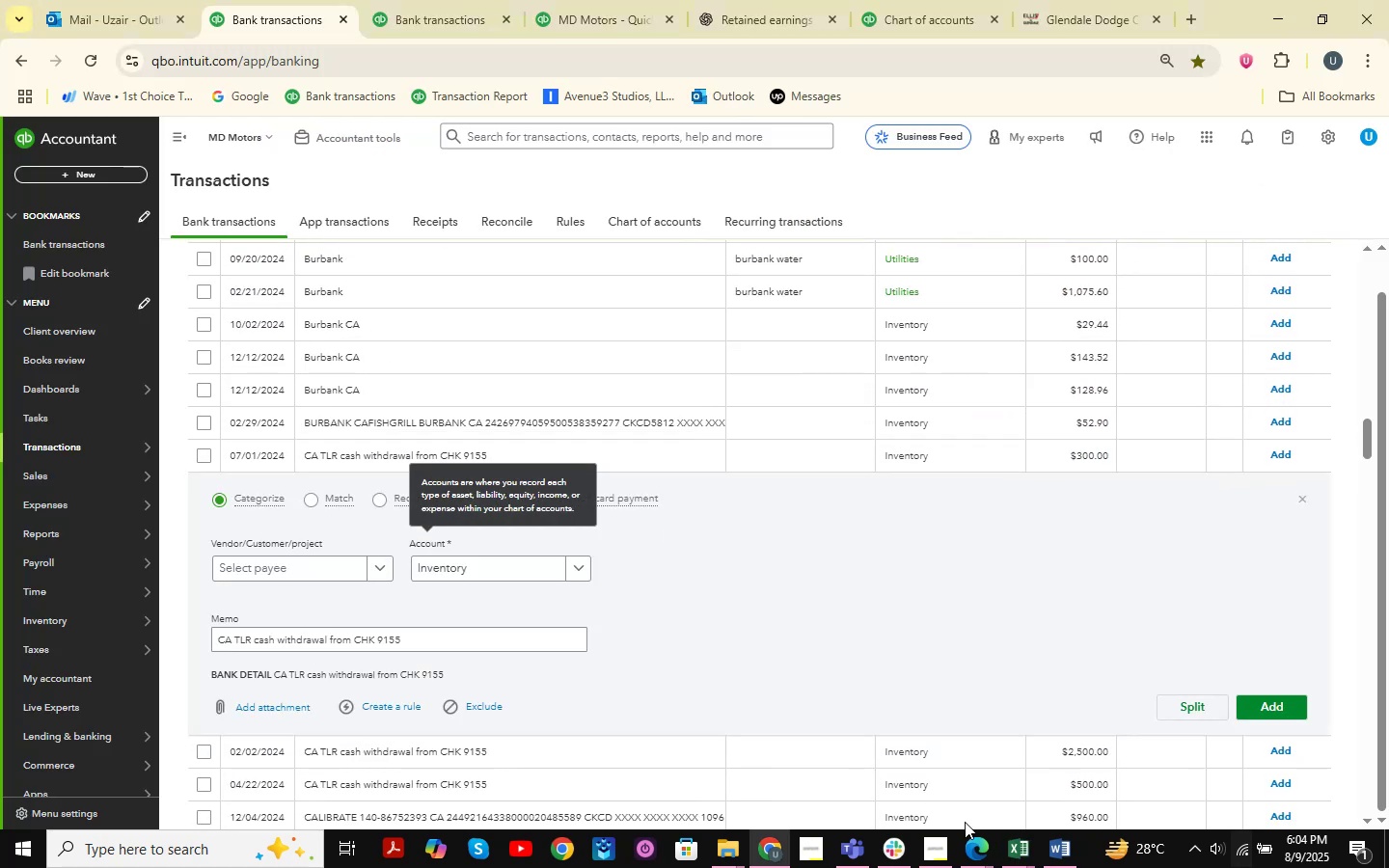 
left_click([1021, 859])
 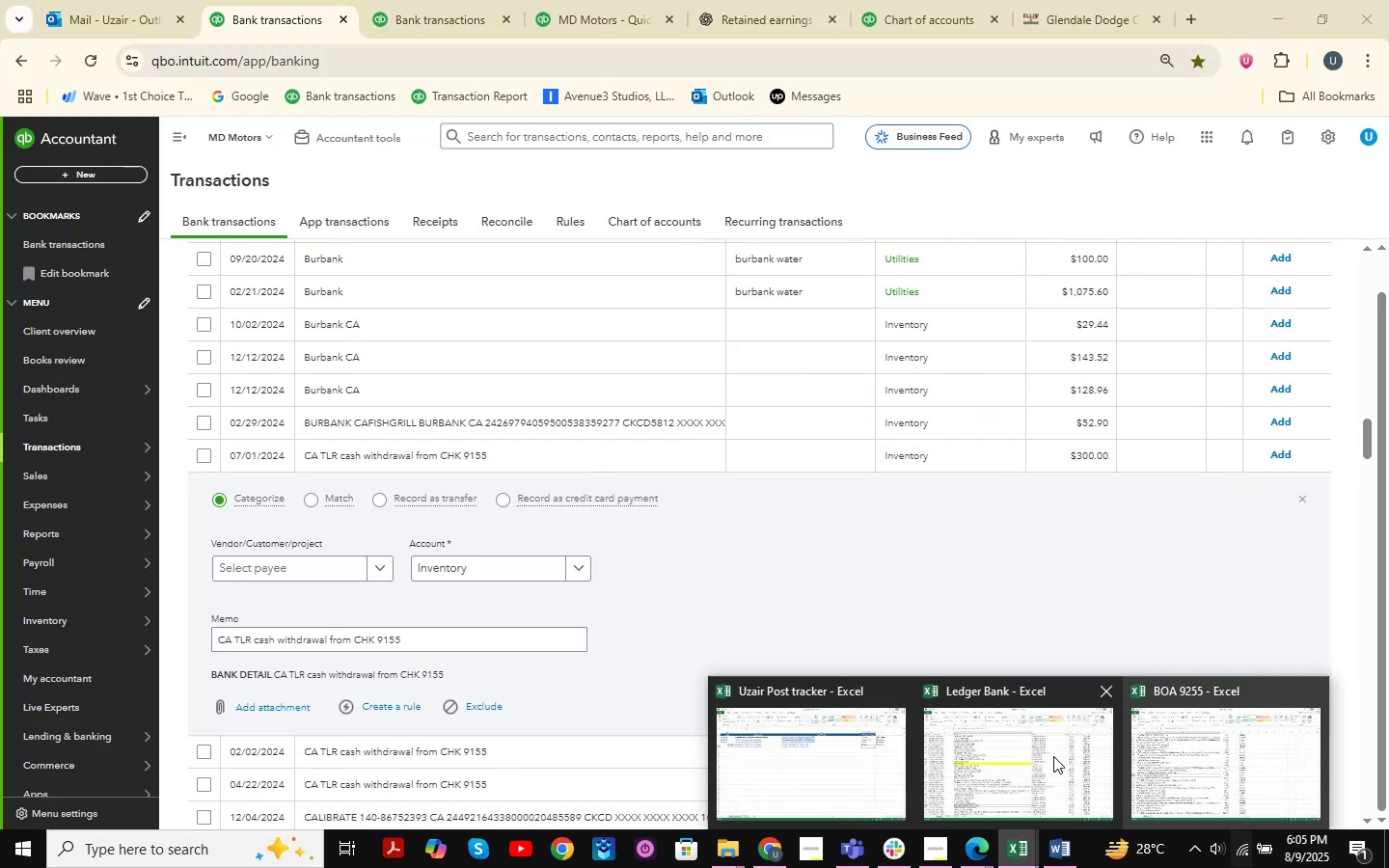 
left_click([981, 755])
 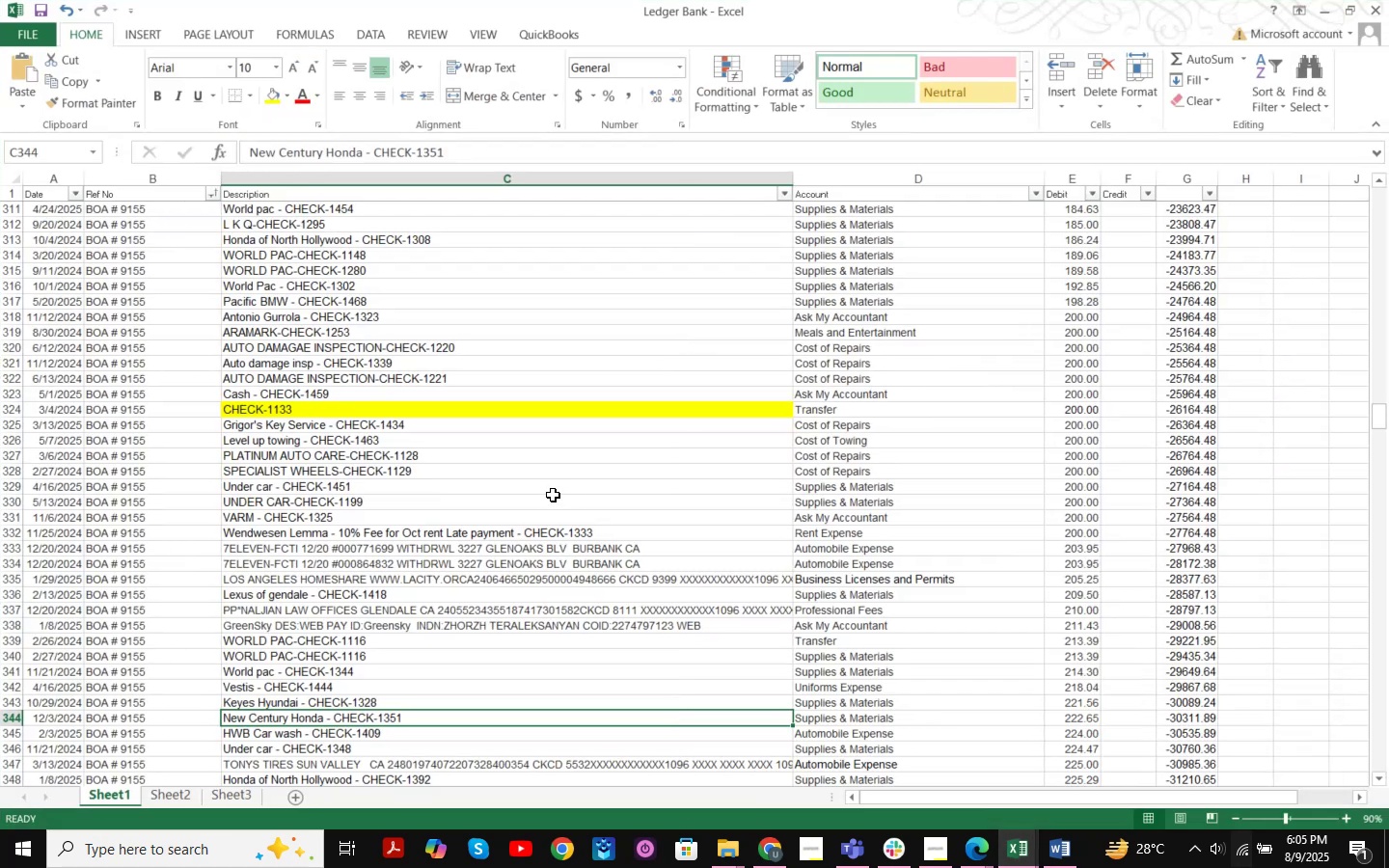 
left_click([553, 495])
 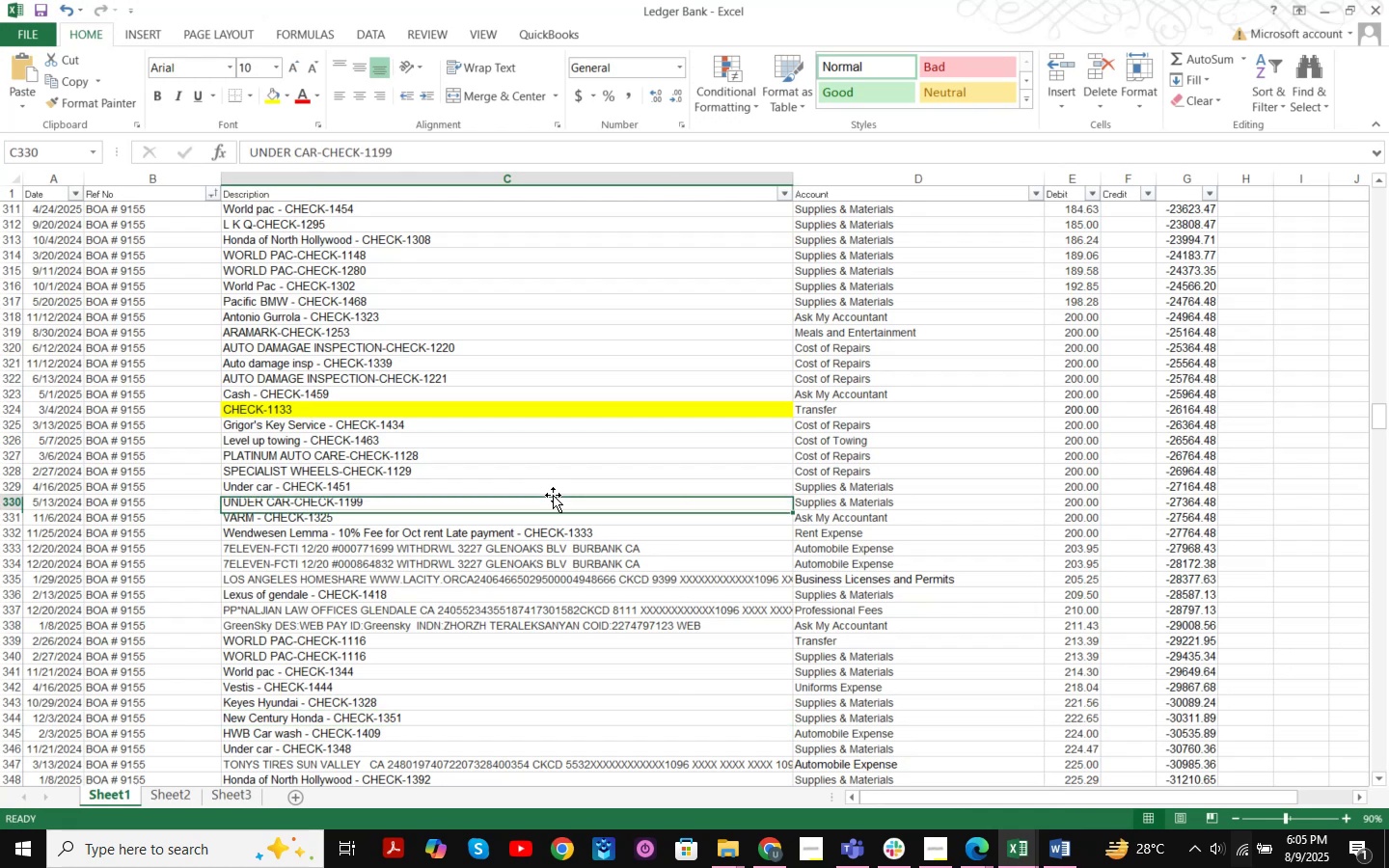 
key(Control+ControlLeft)
 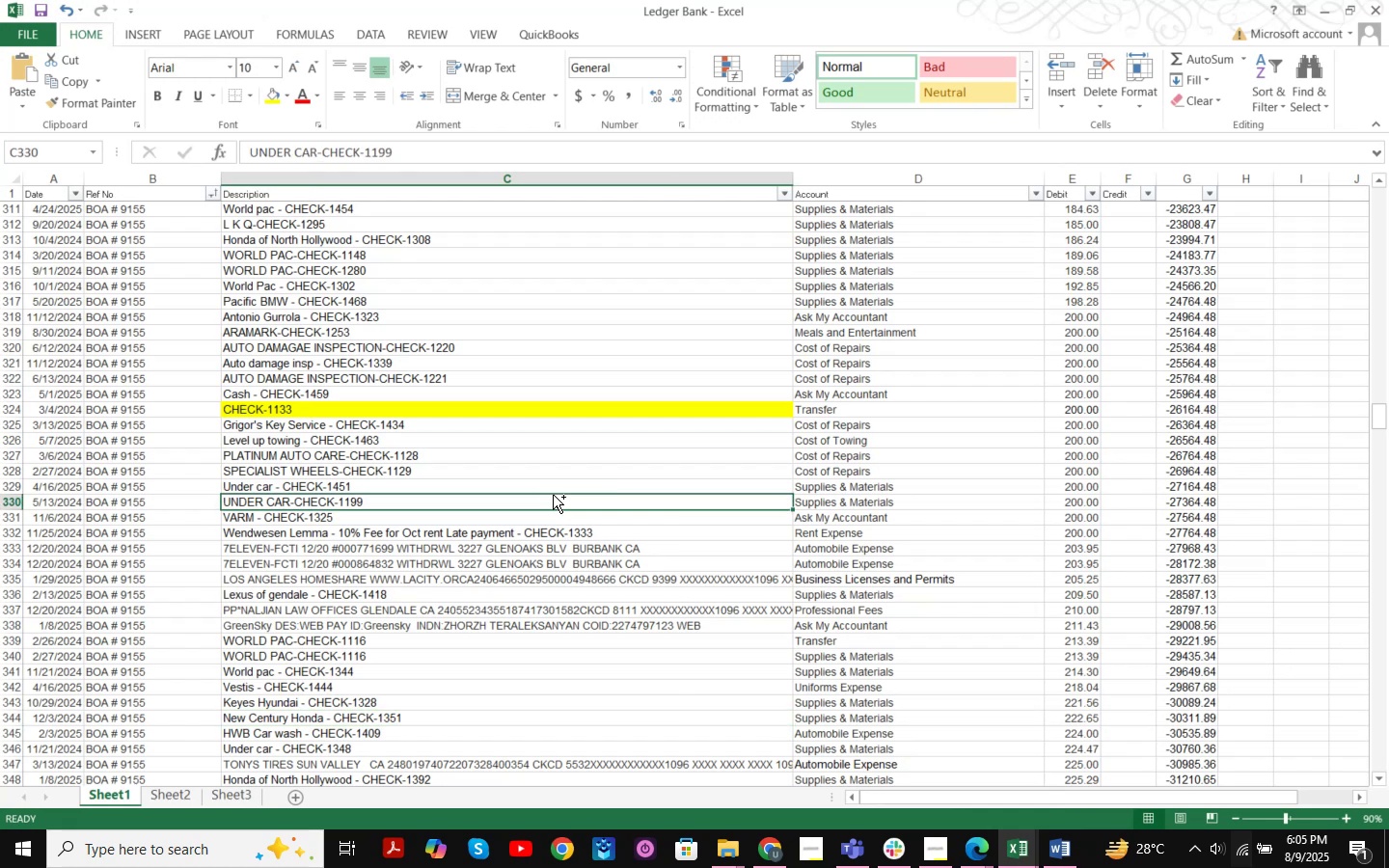 
key(Control+F)
 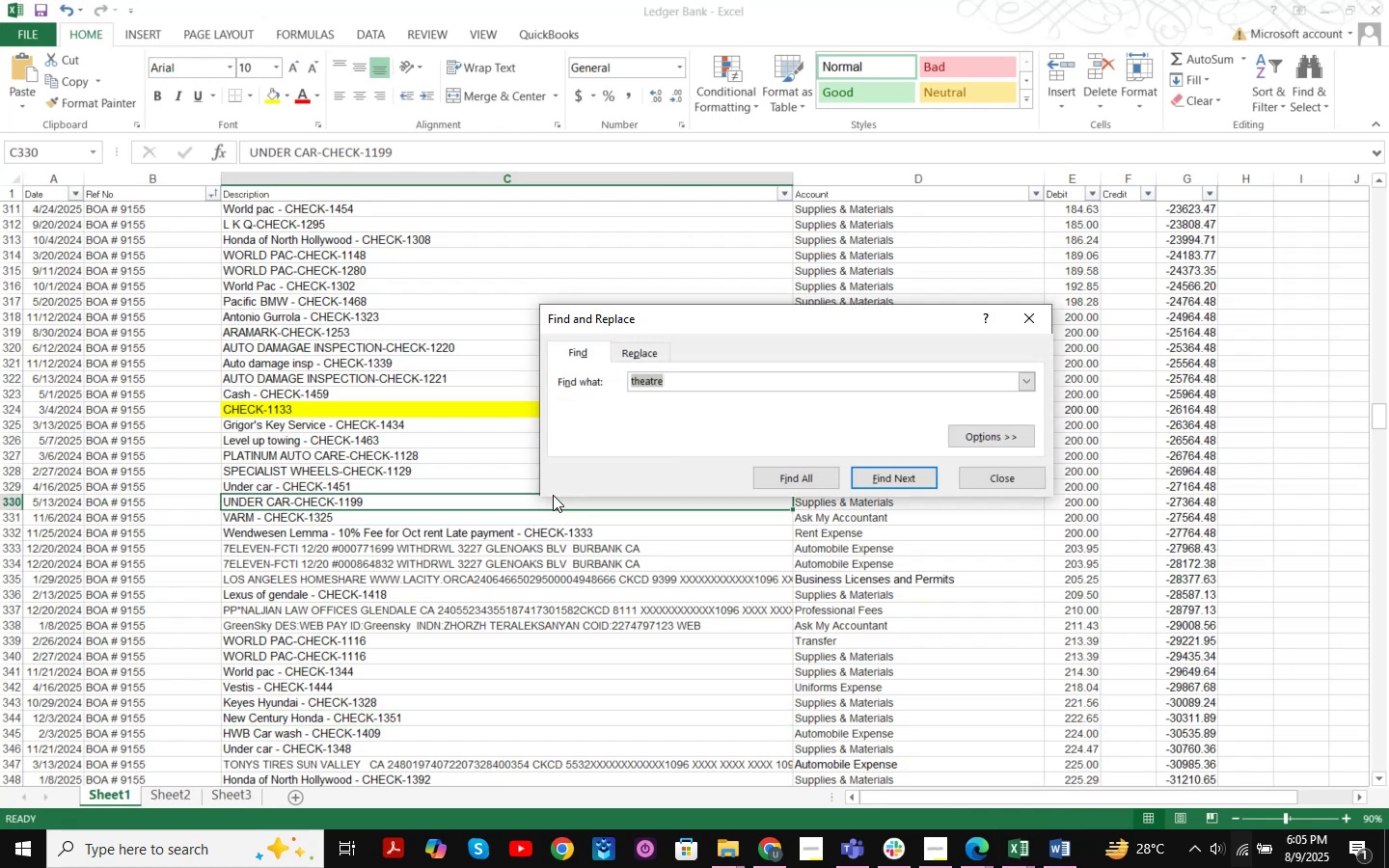 
type(tlr)
 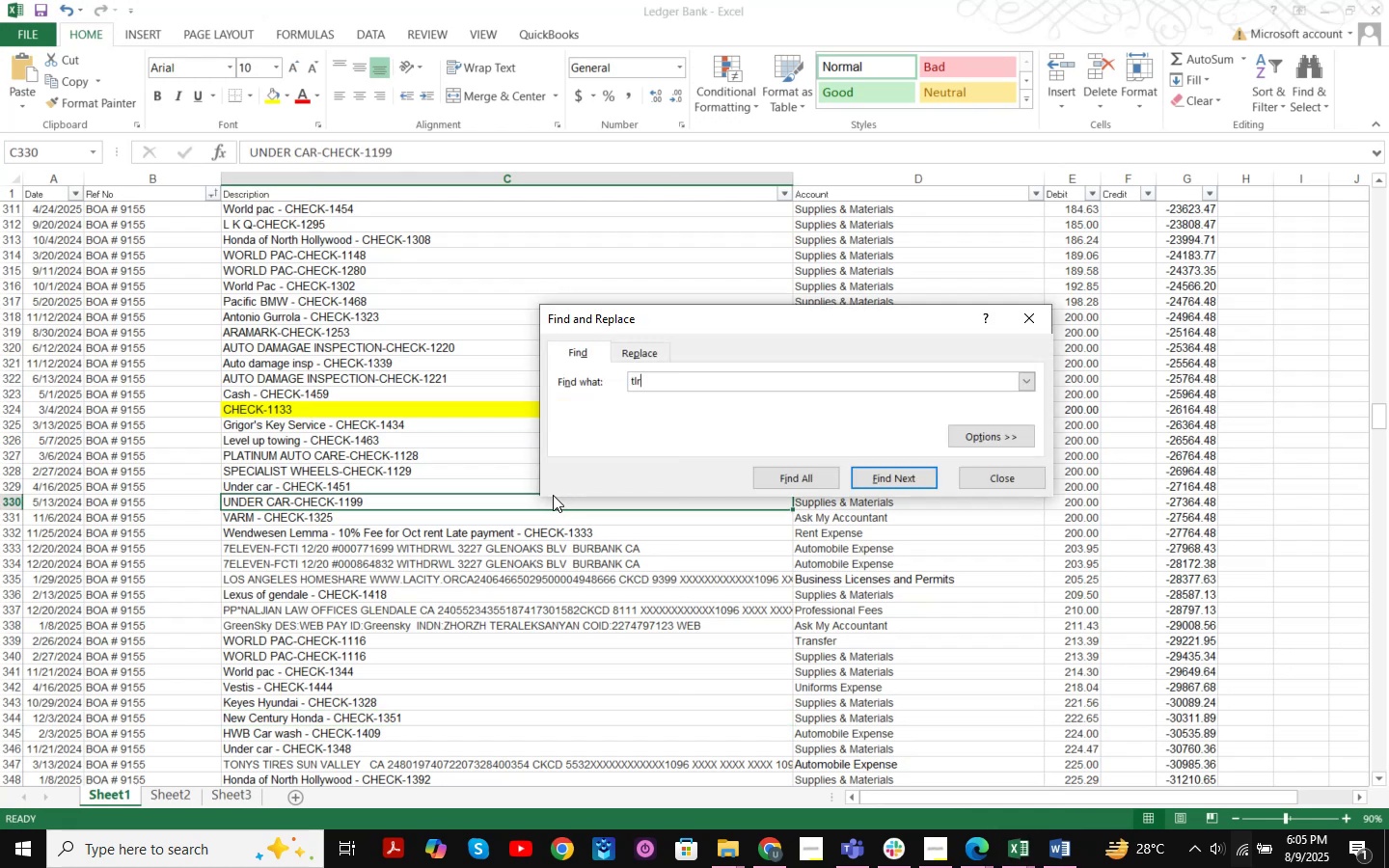 
key(Enter)
 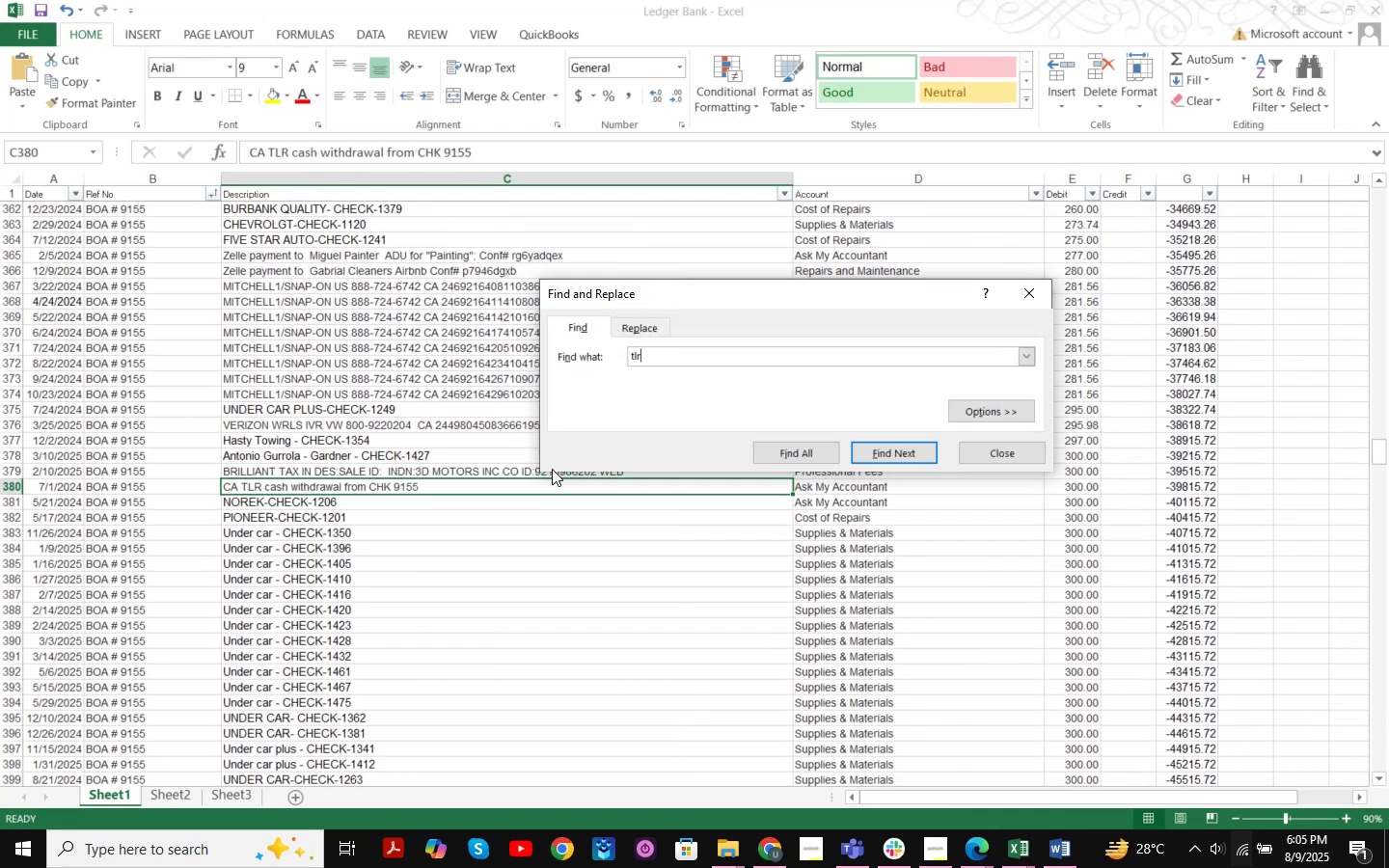 
key(Enter)
 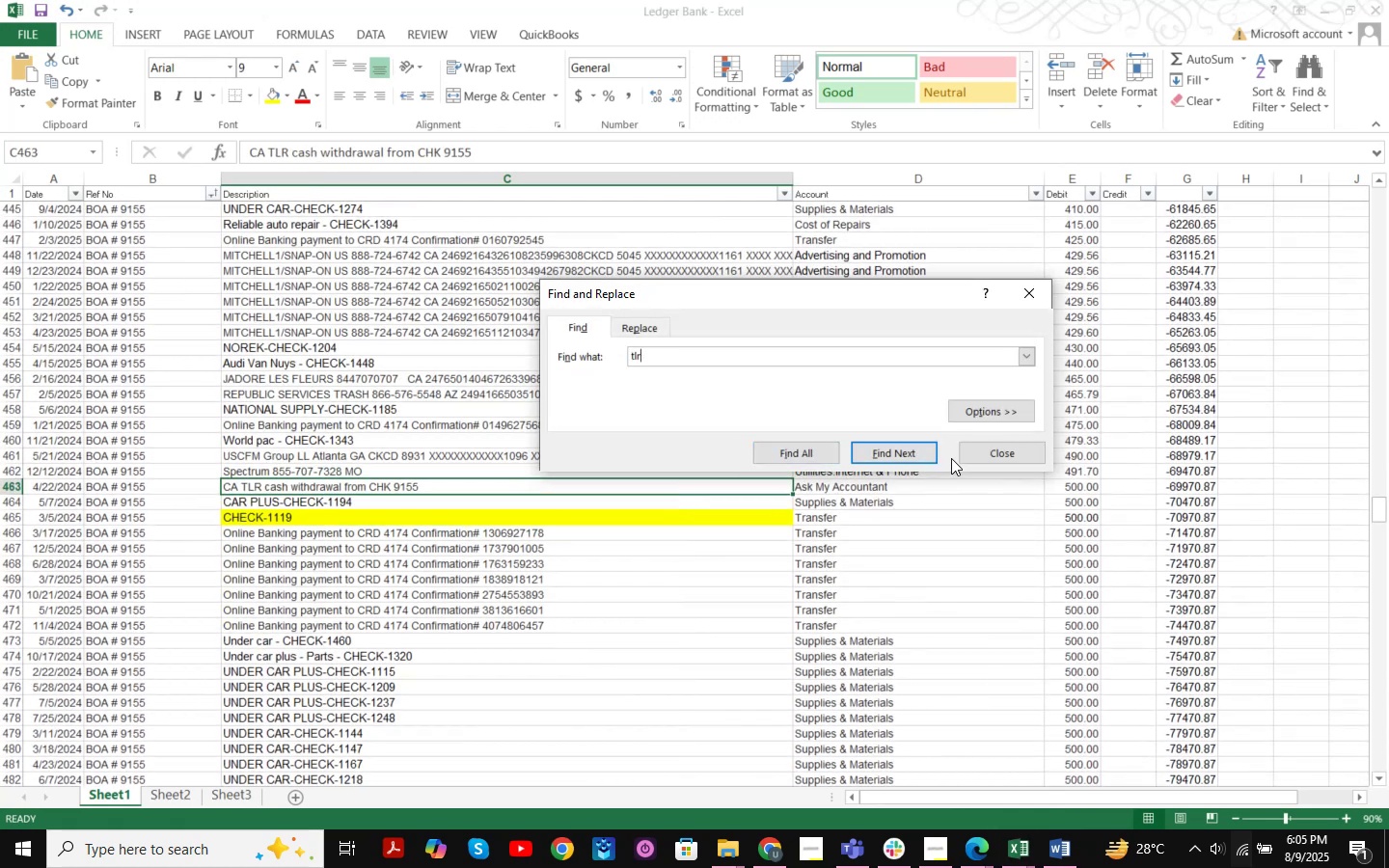 
left_click([993, 445])
 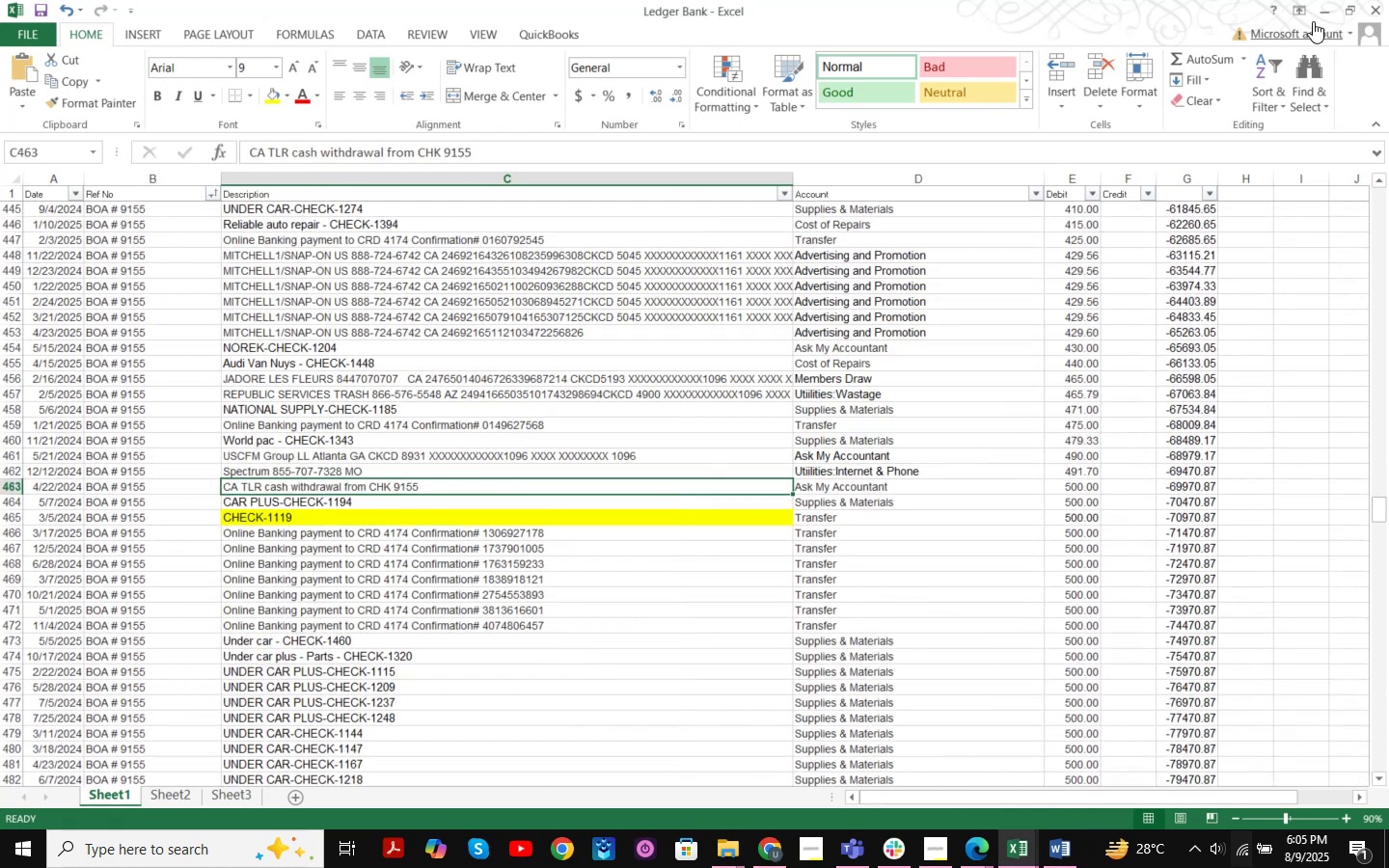 
left_click([1329, 5])
 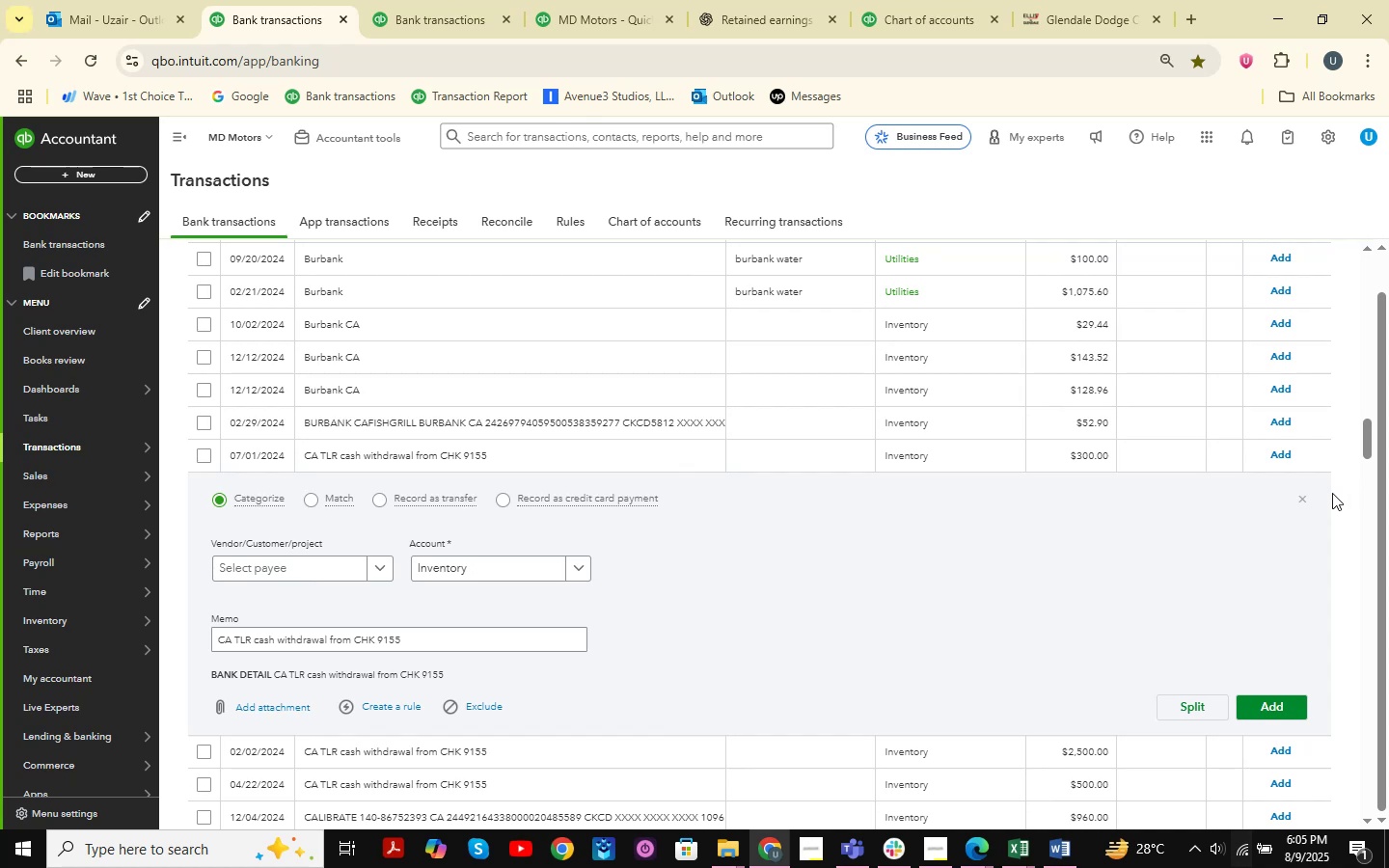 
left_click([1302, 502])
 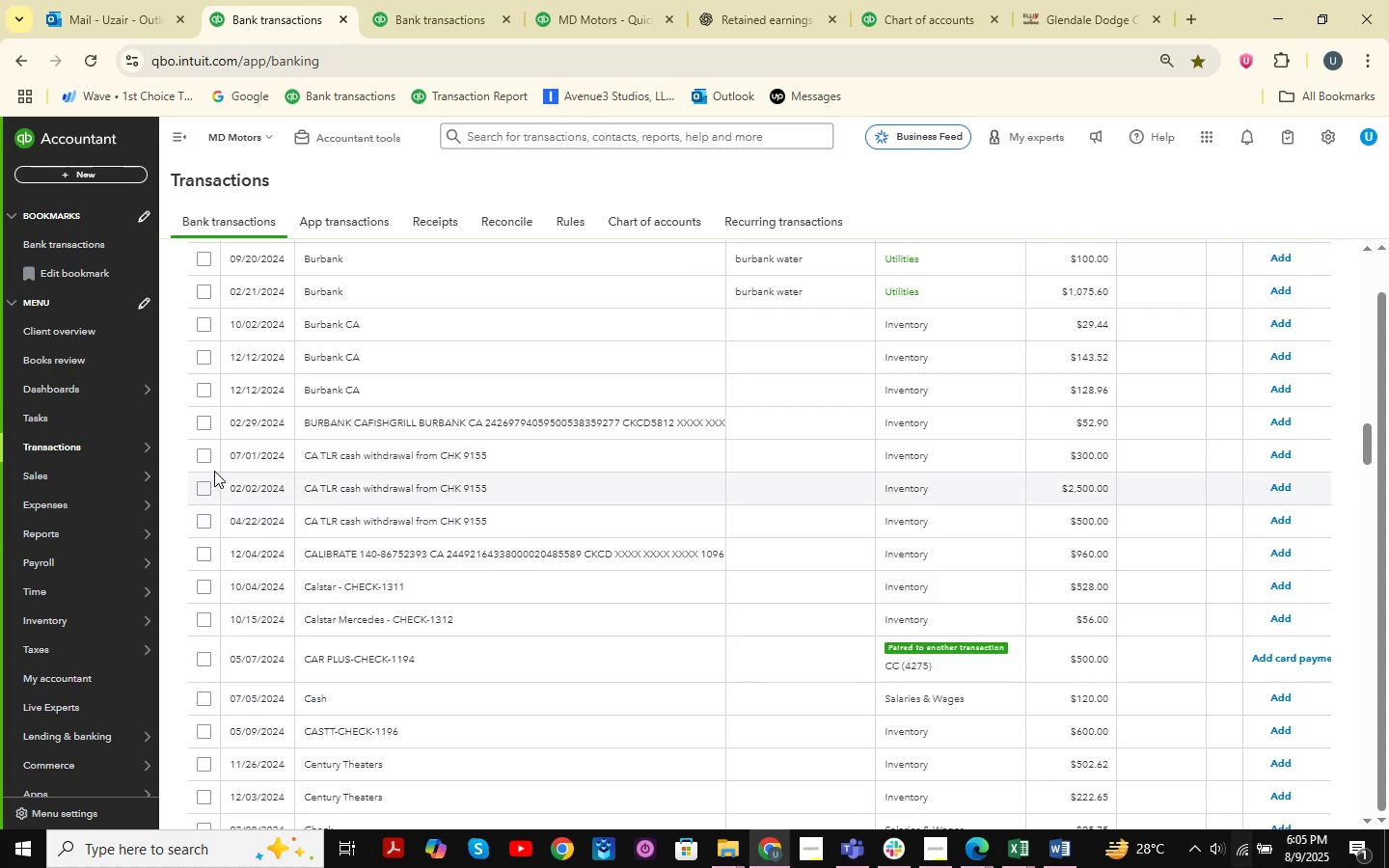 
left_click([206, 454])
 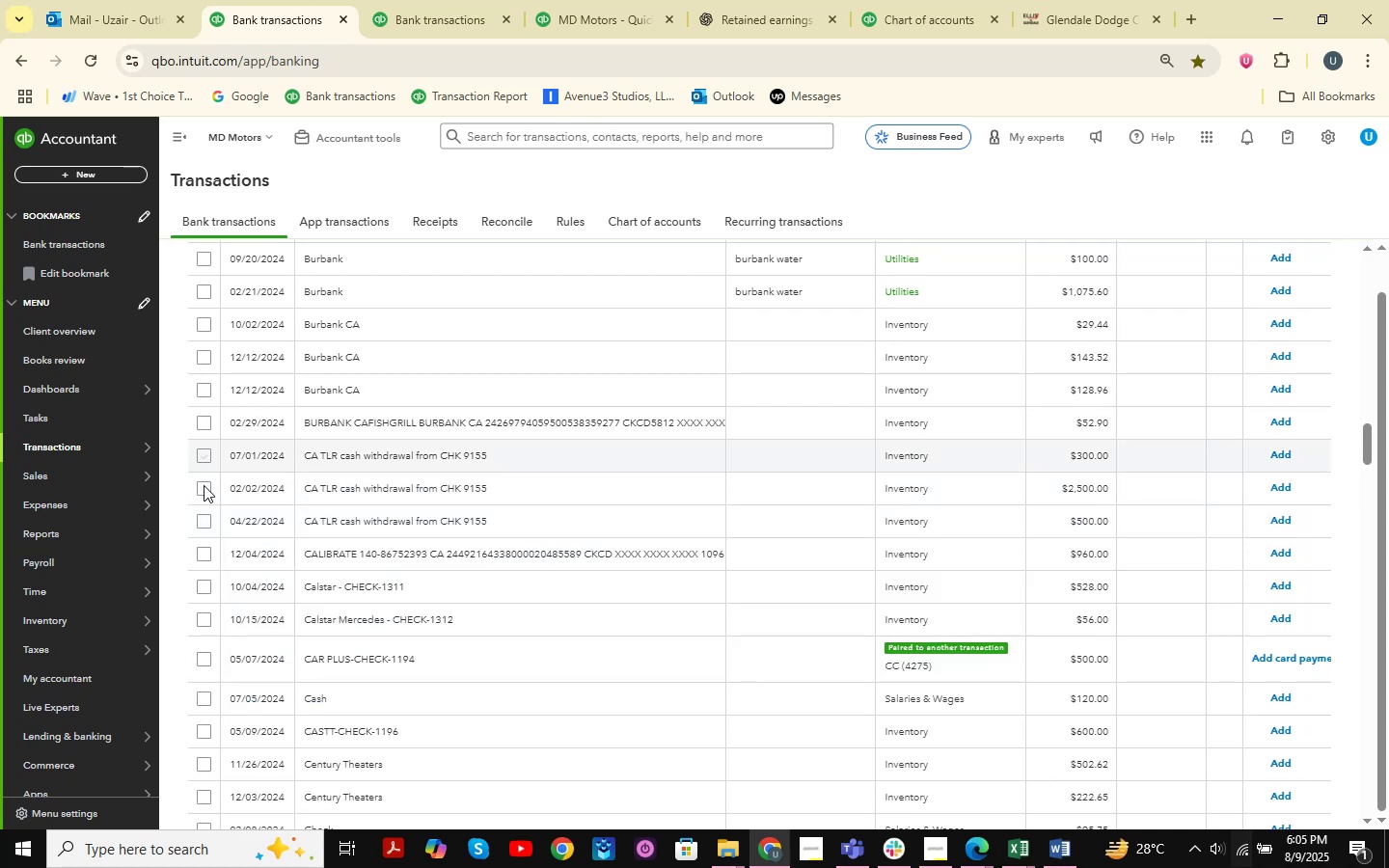 
left_click([204, 485])
 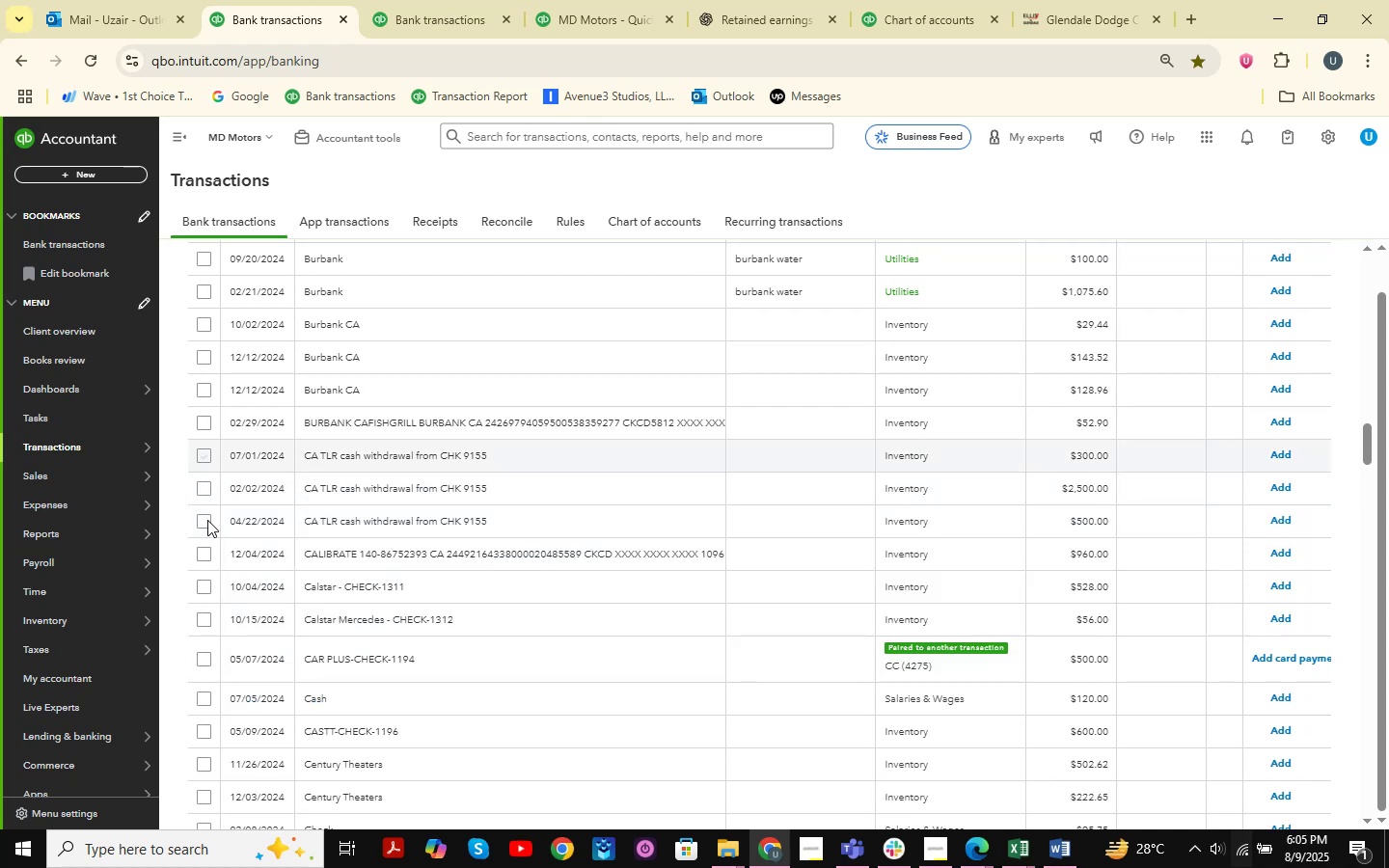 
left_click([204, 522])
 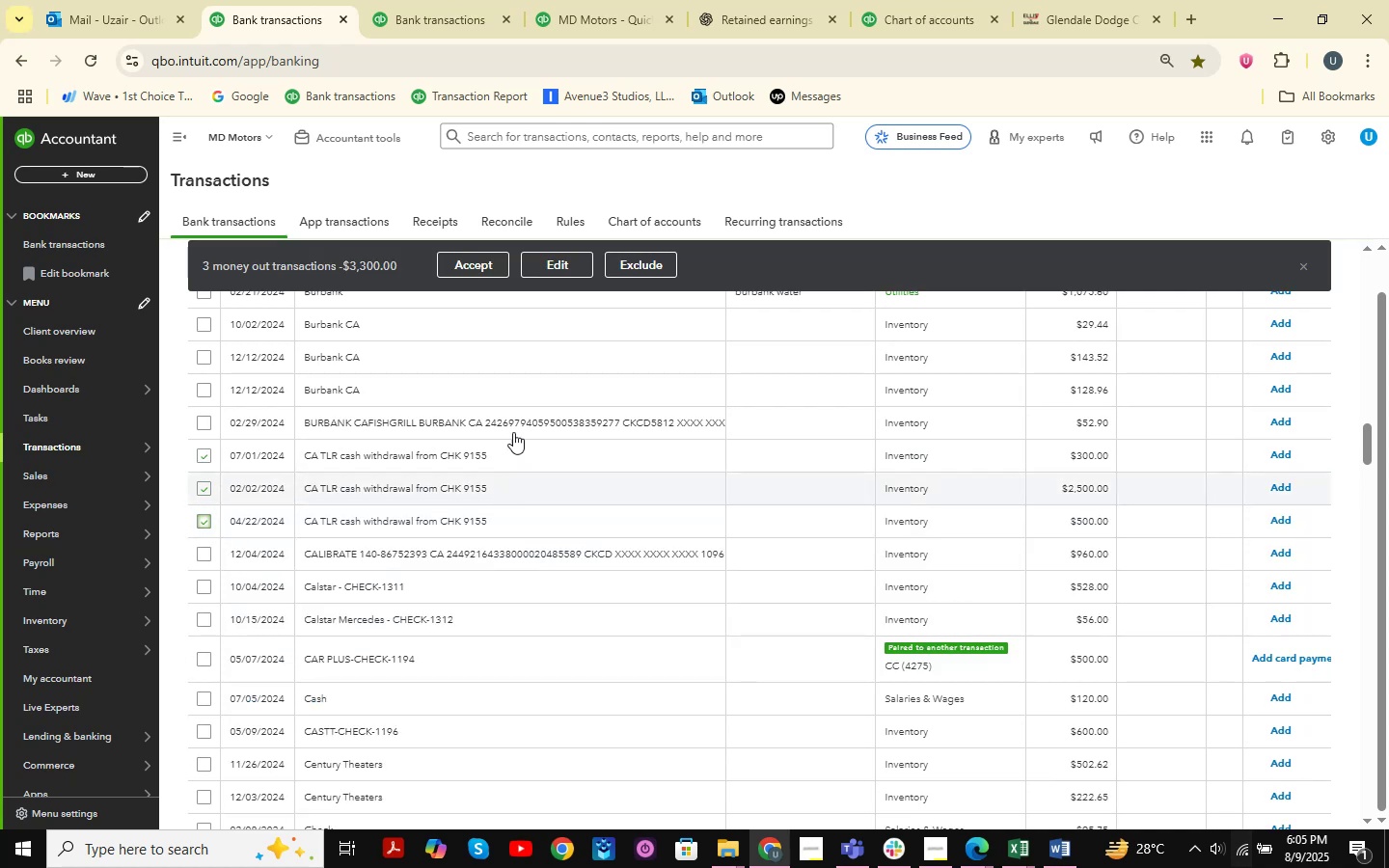 
left_click([559, 258])
 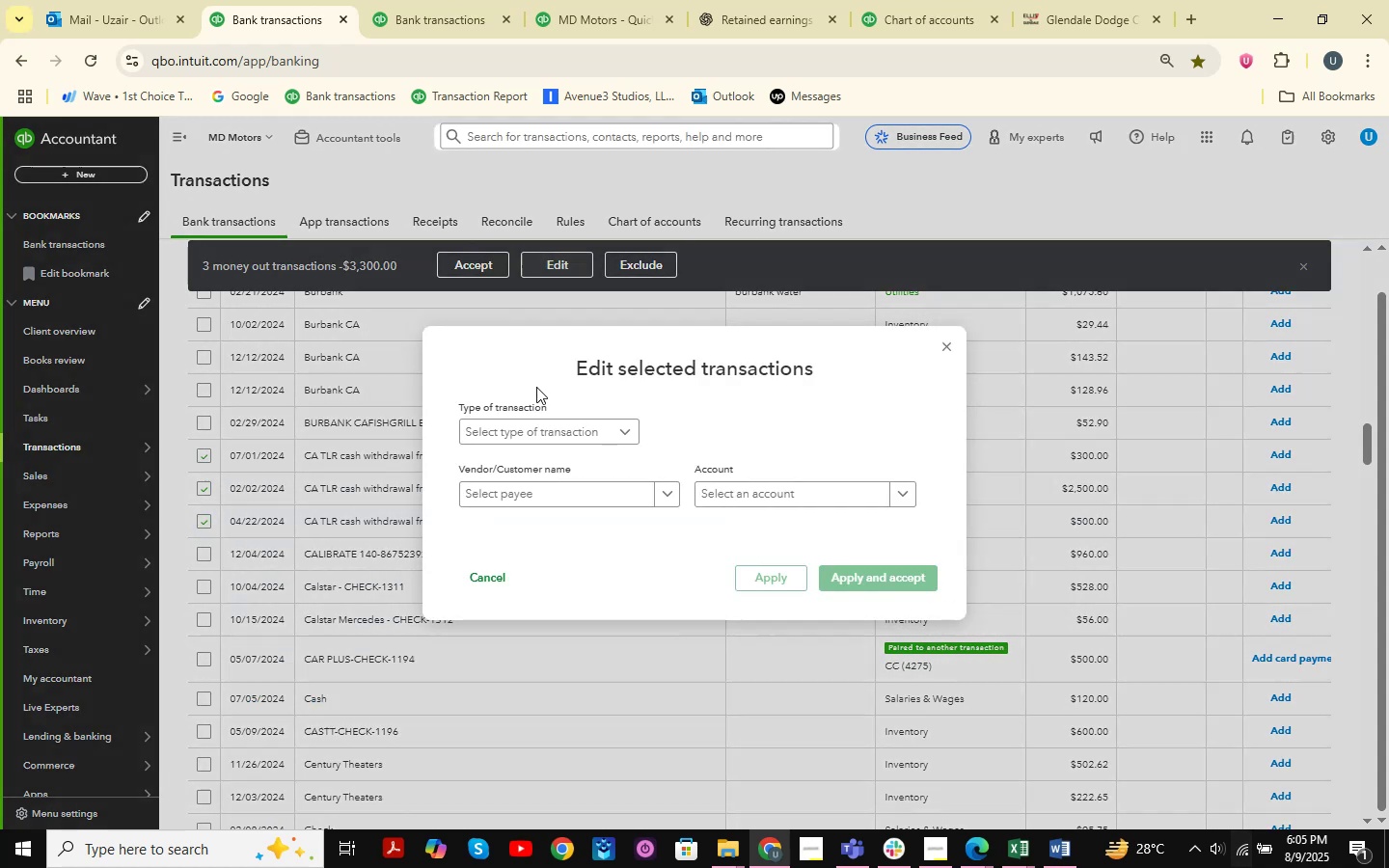 
left_click([518, 432])
 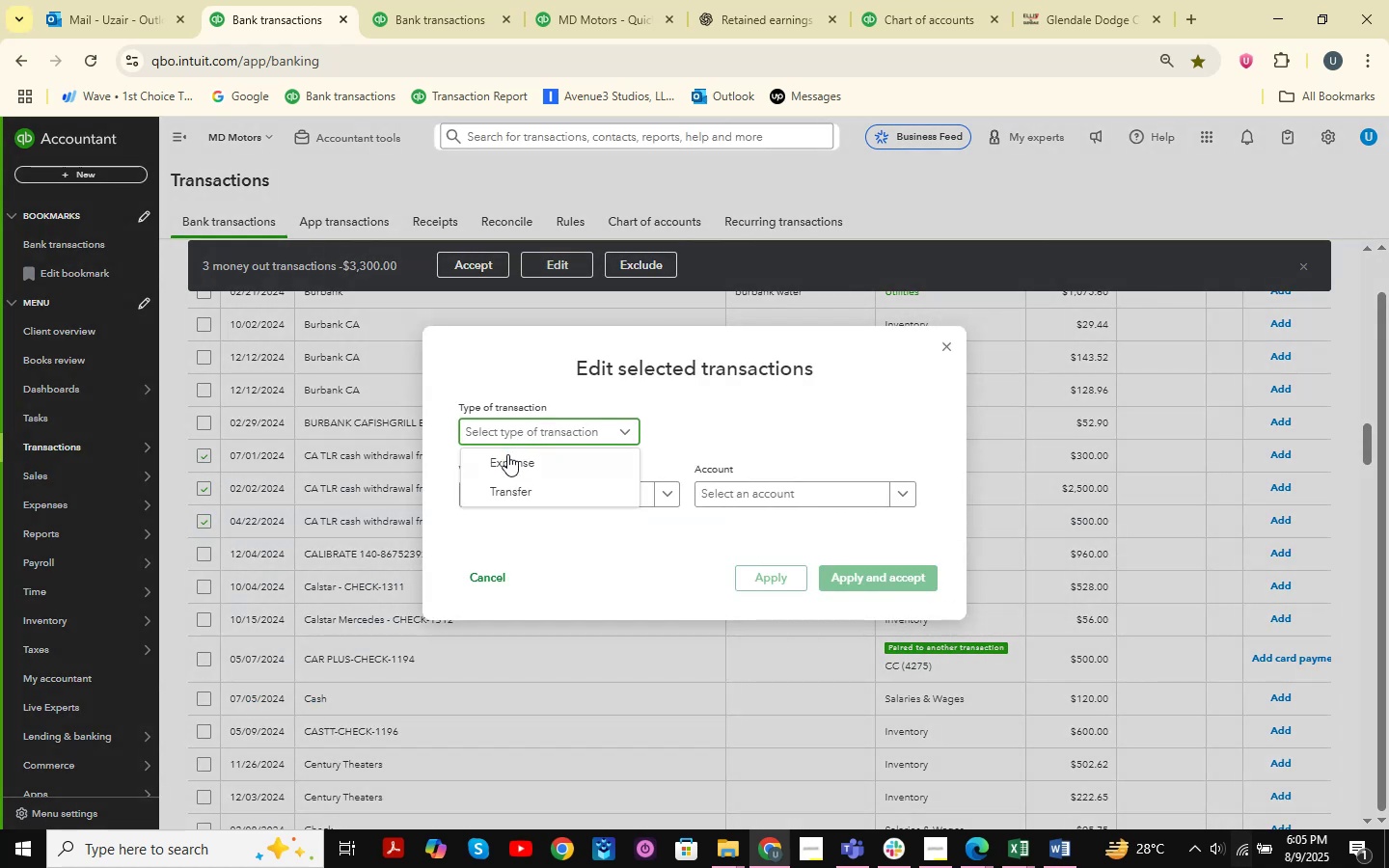 
left_click([505, 456])
 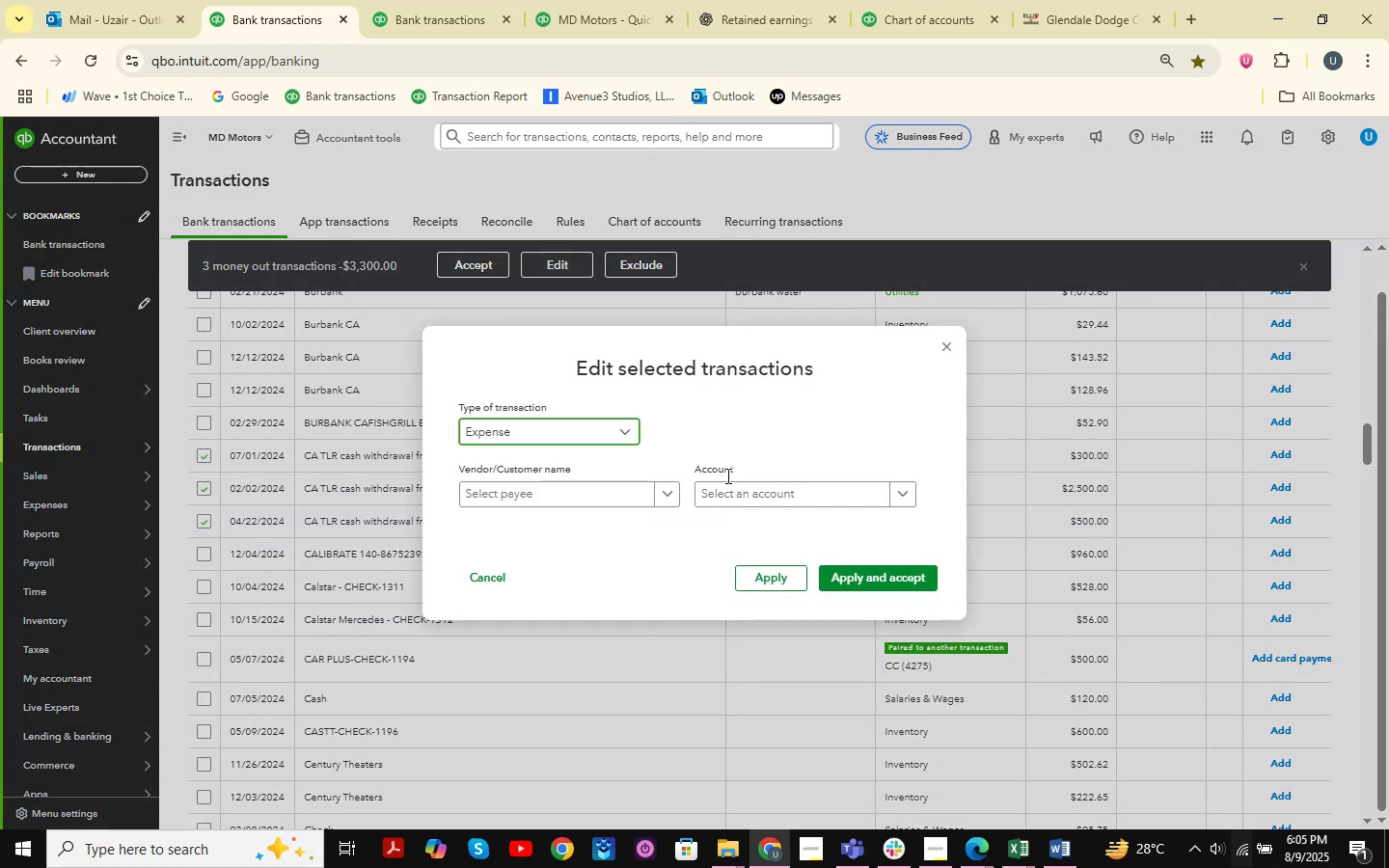 
left_click([739, 486])
 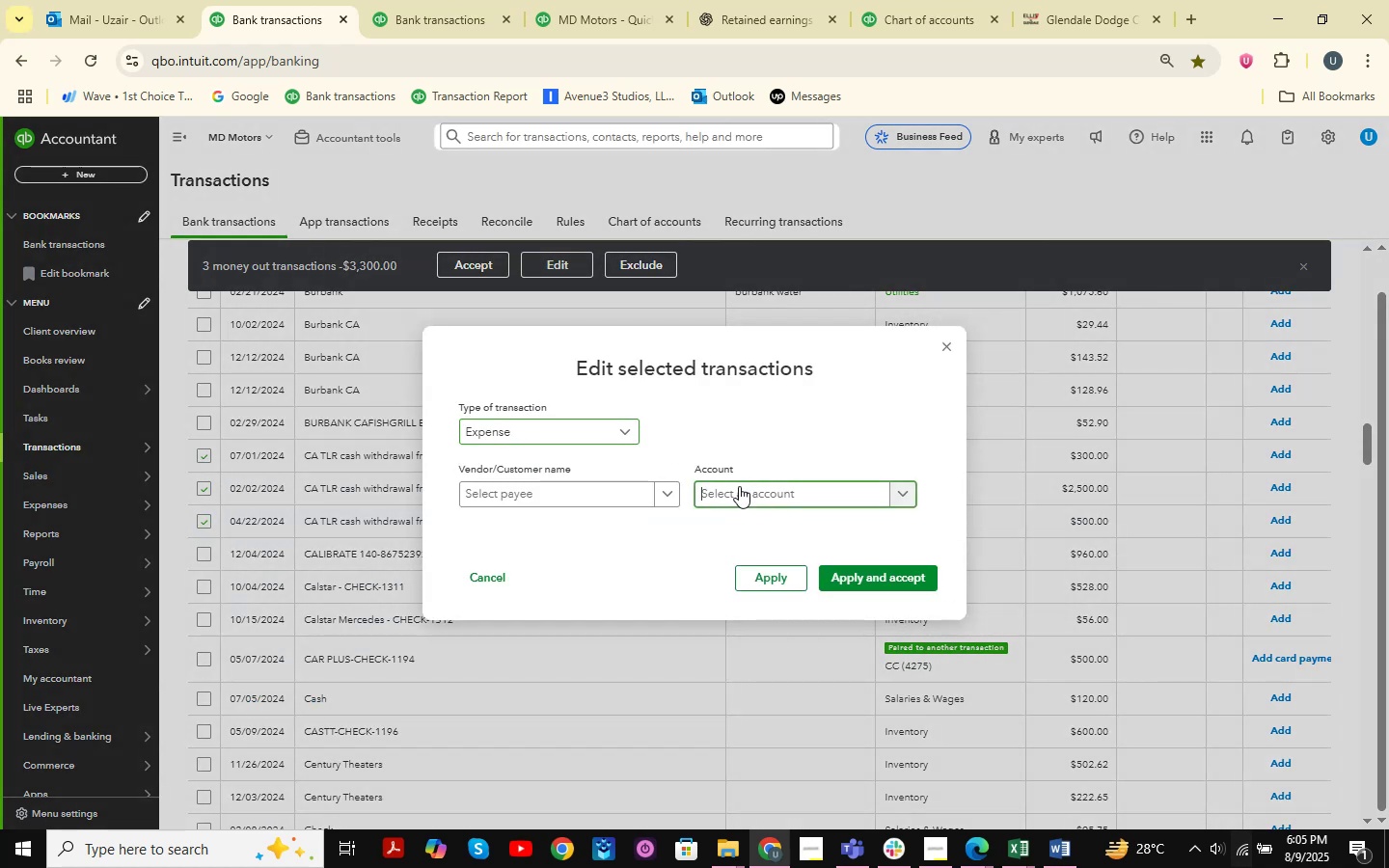 
type(ask)
 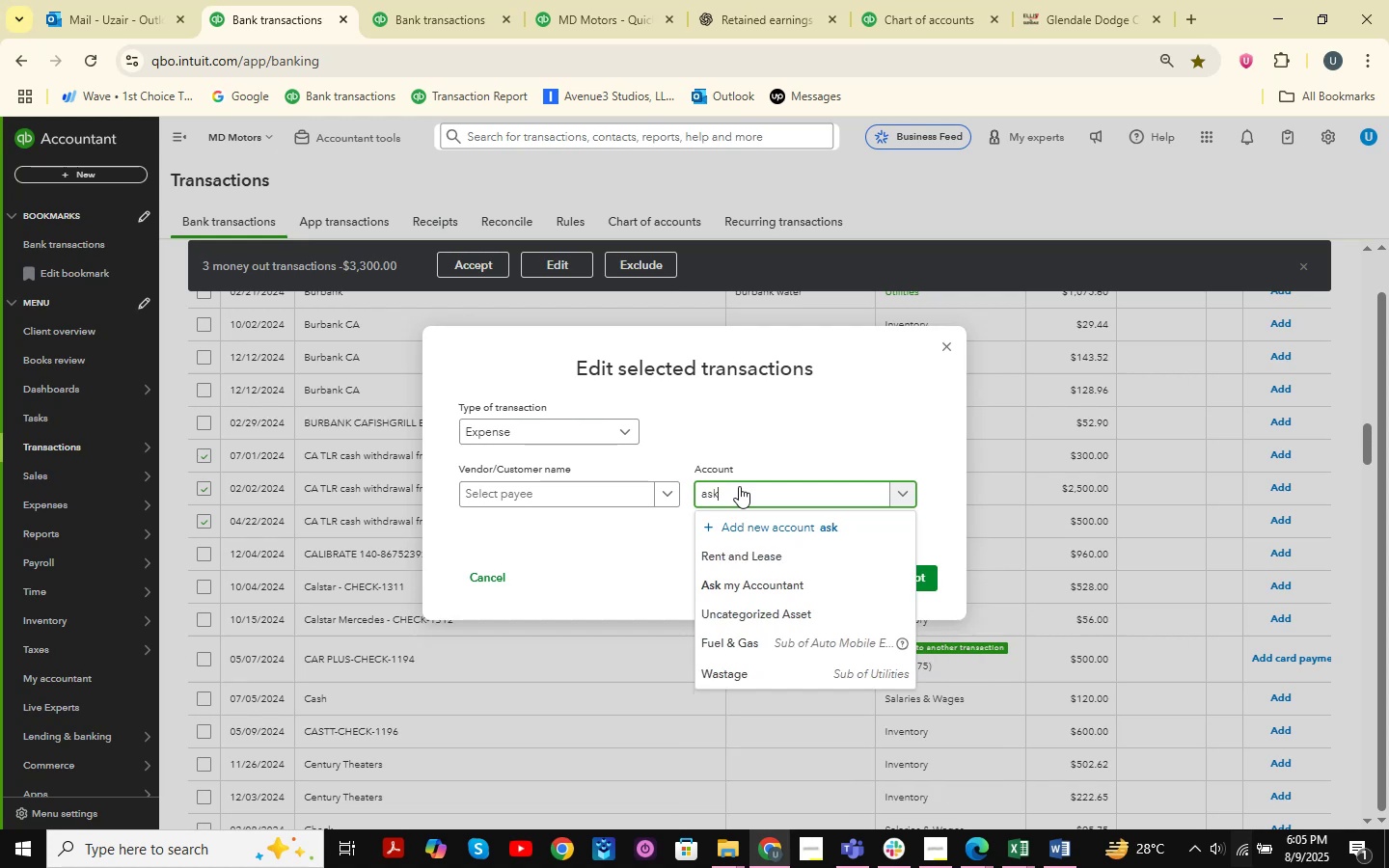 
key(ArrowDown)
 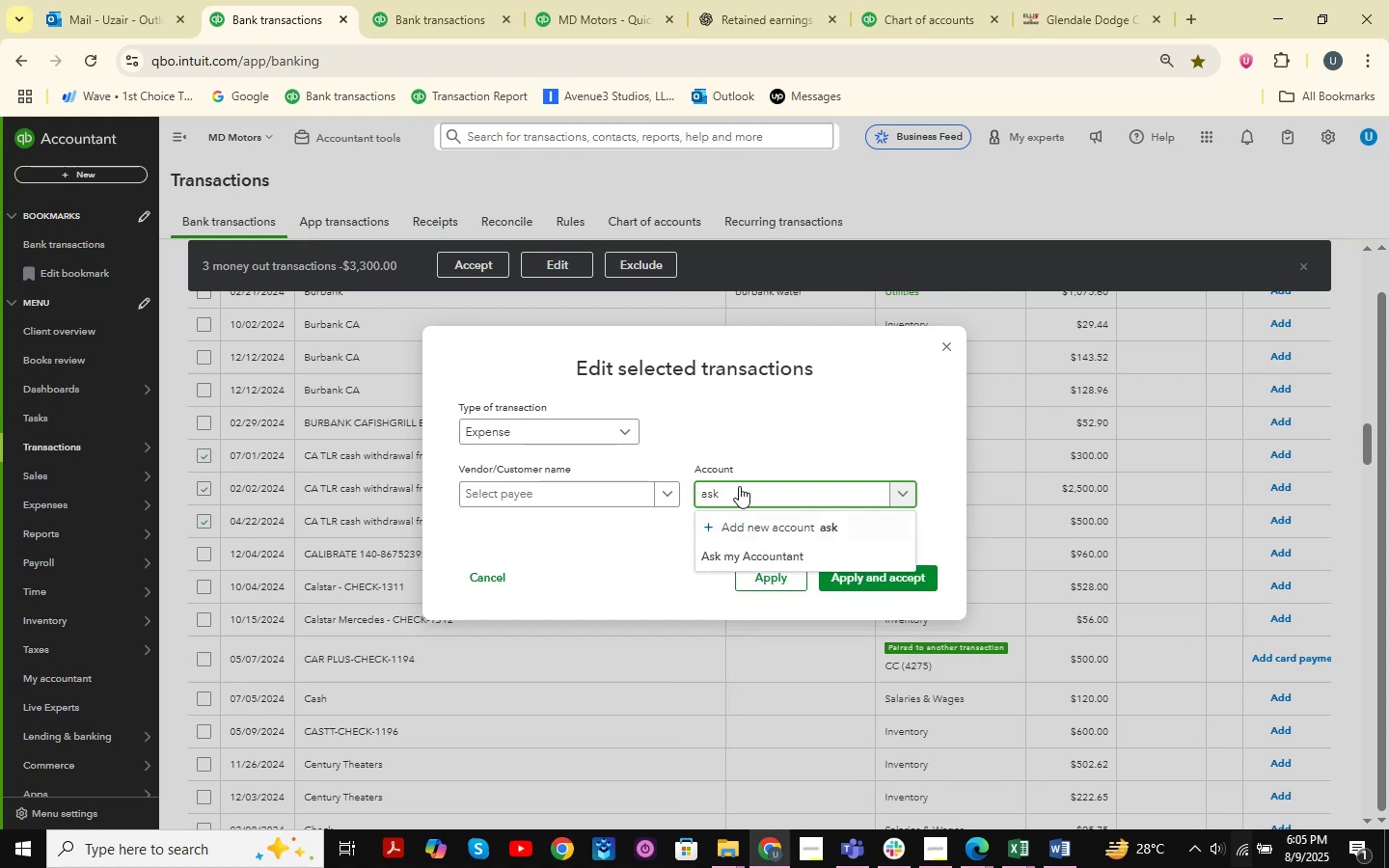 
key(ArrowDown)
 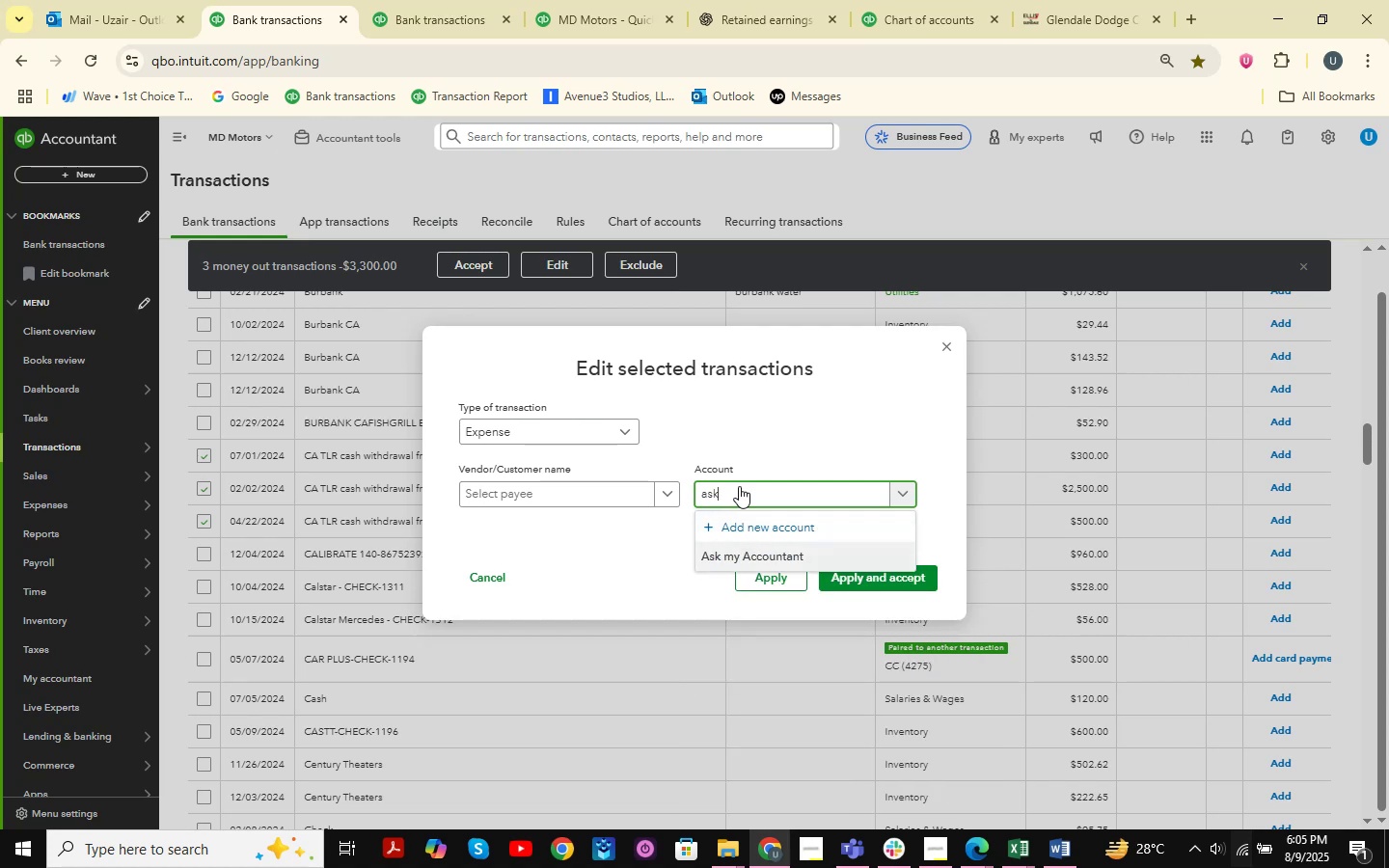 
key(Enter)
 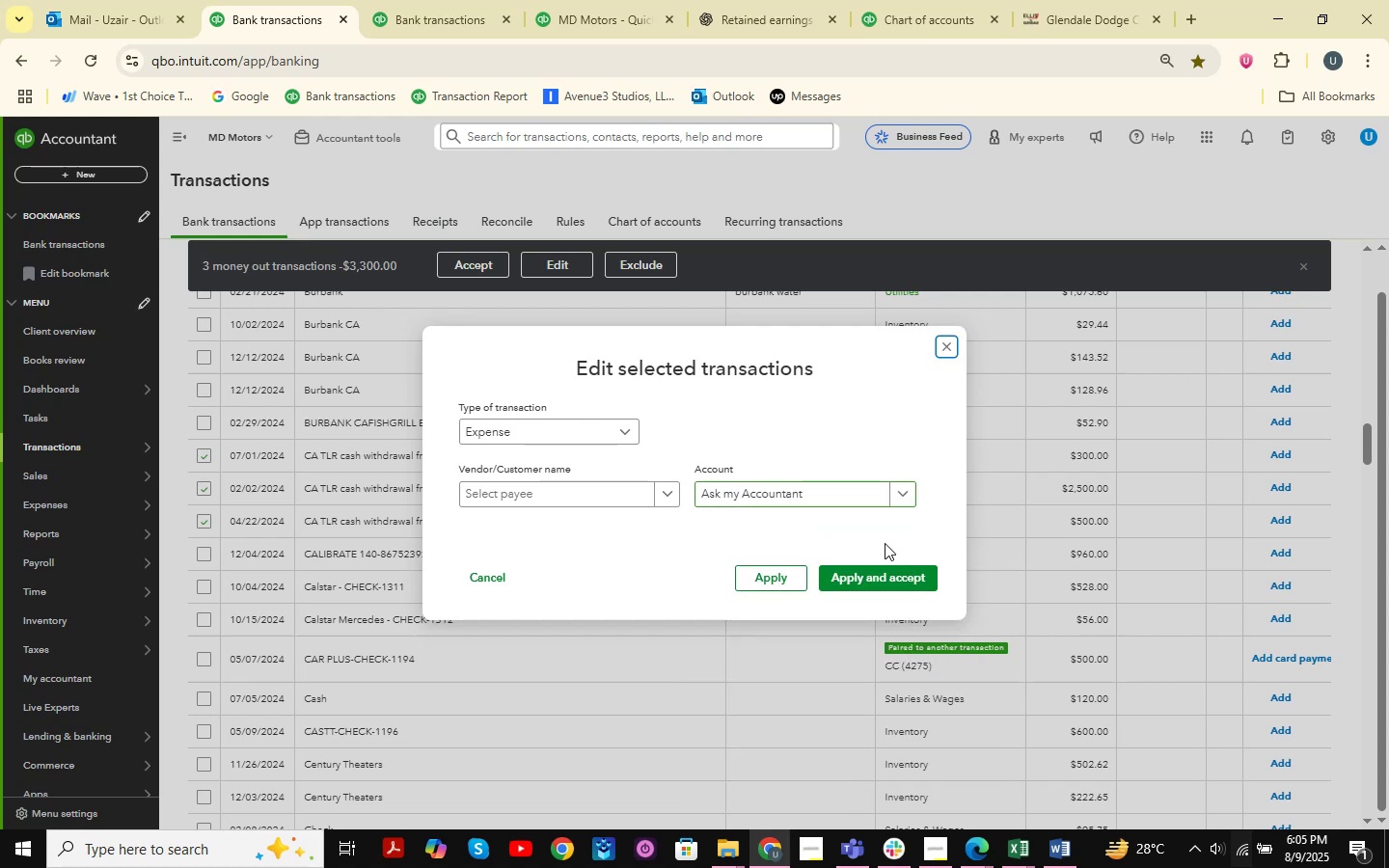 
left_click([888, 577])
 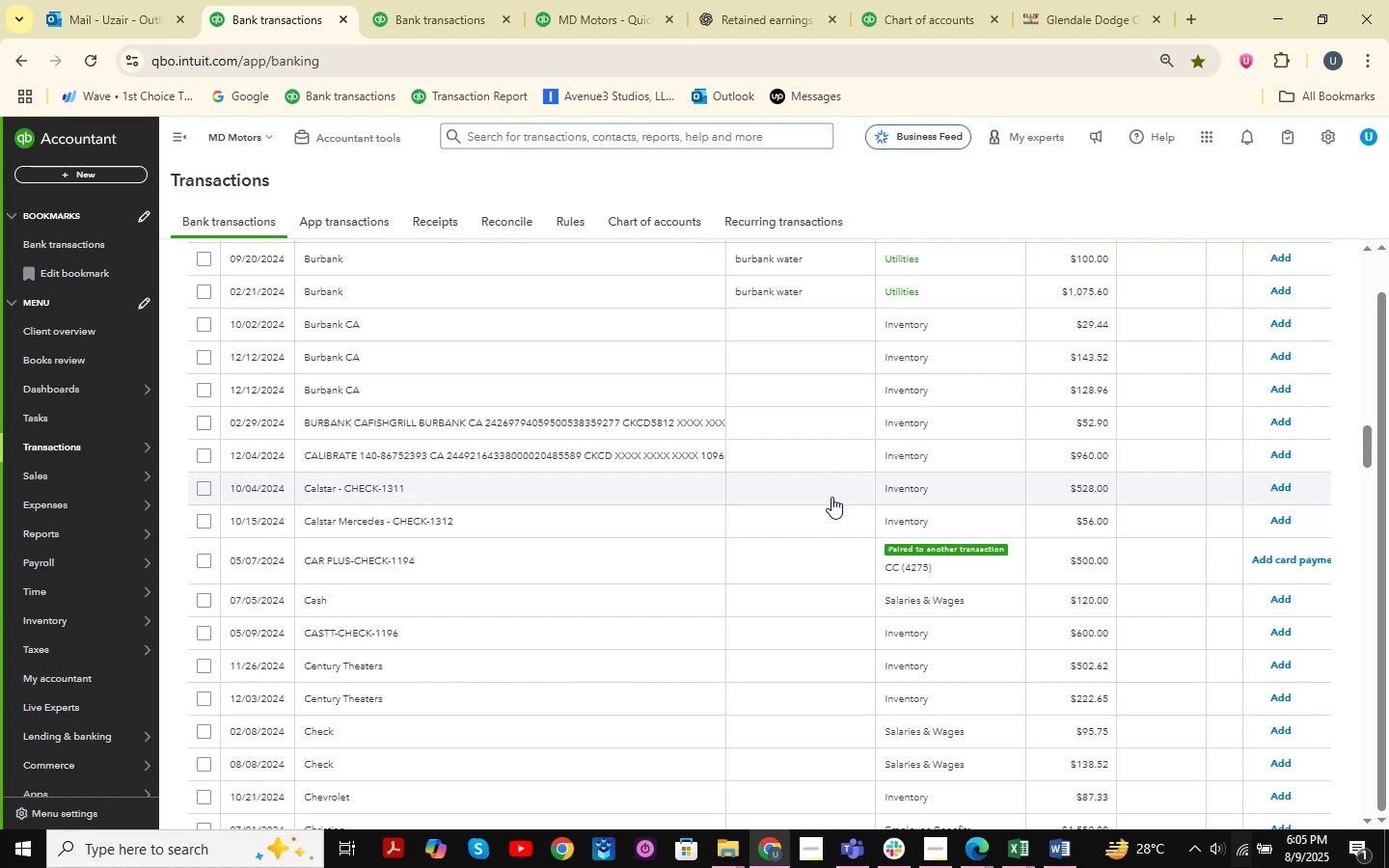 
wait(17.21)
 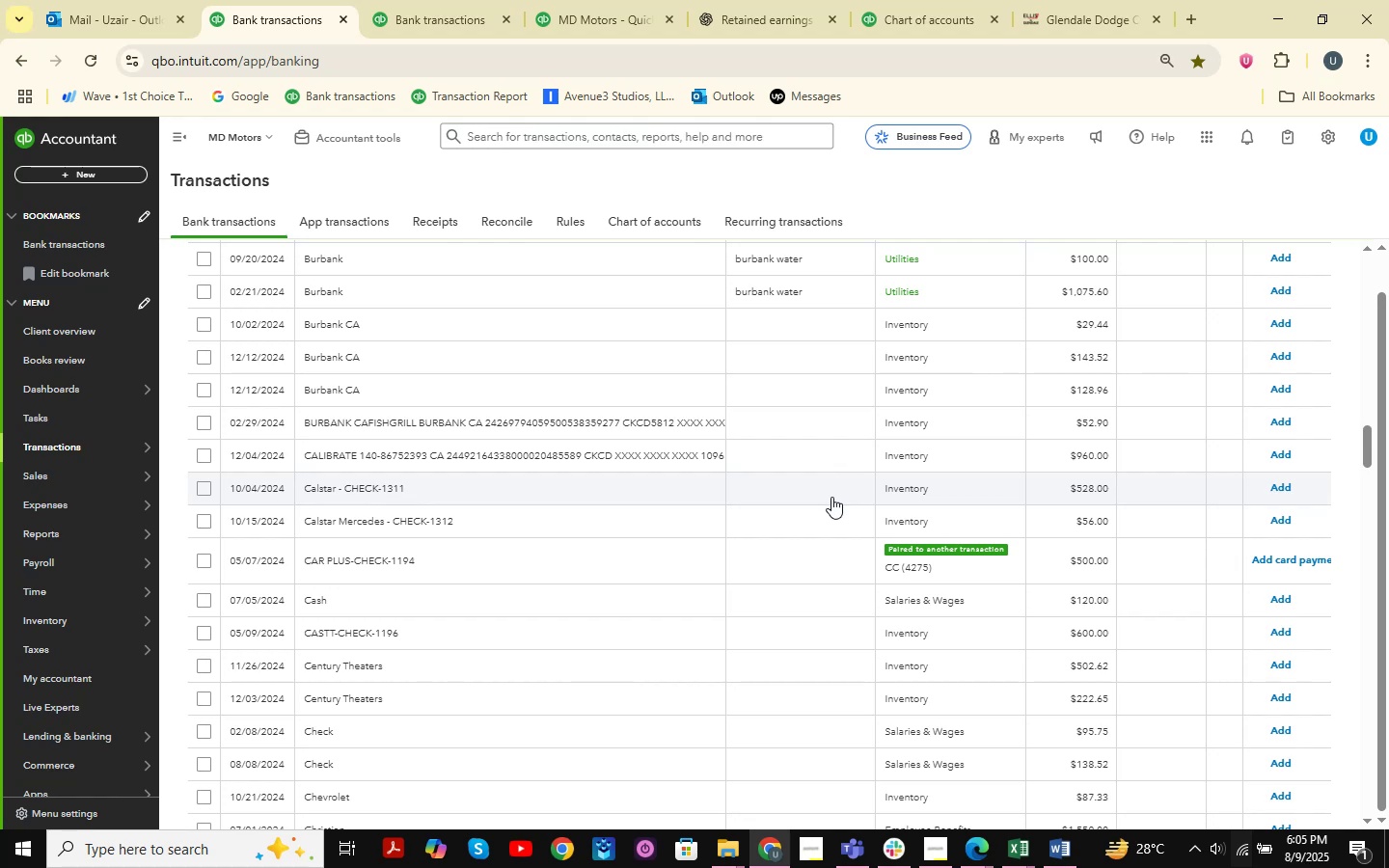 
scroll: coordinate [765, 512], scroll_direction: down, amount: 4.0
 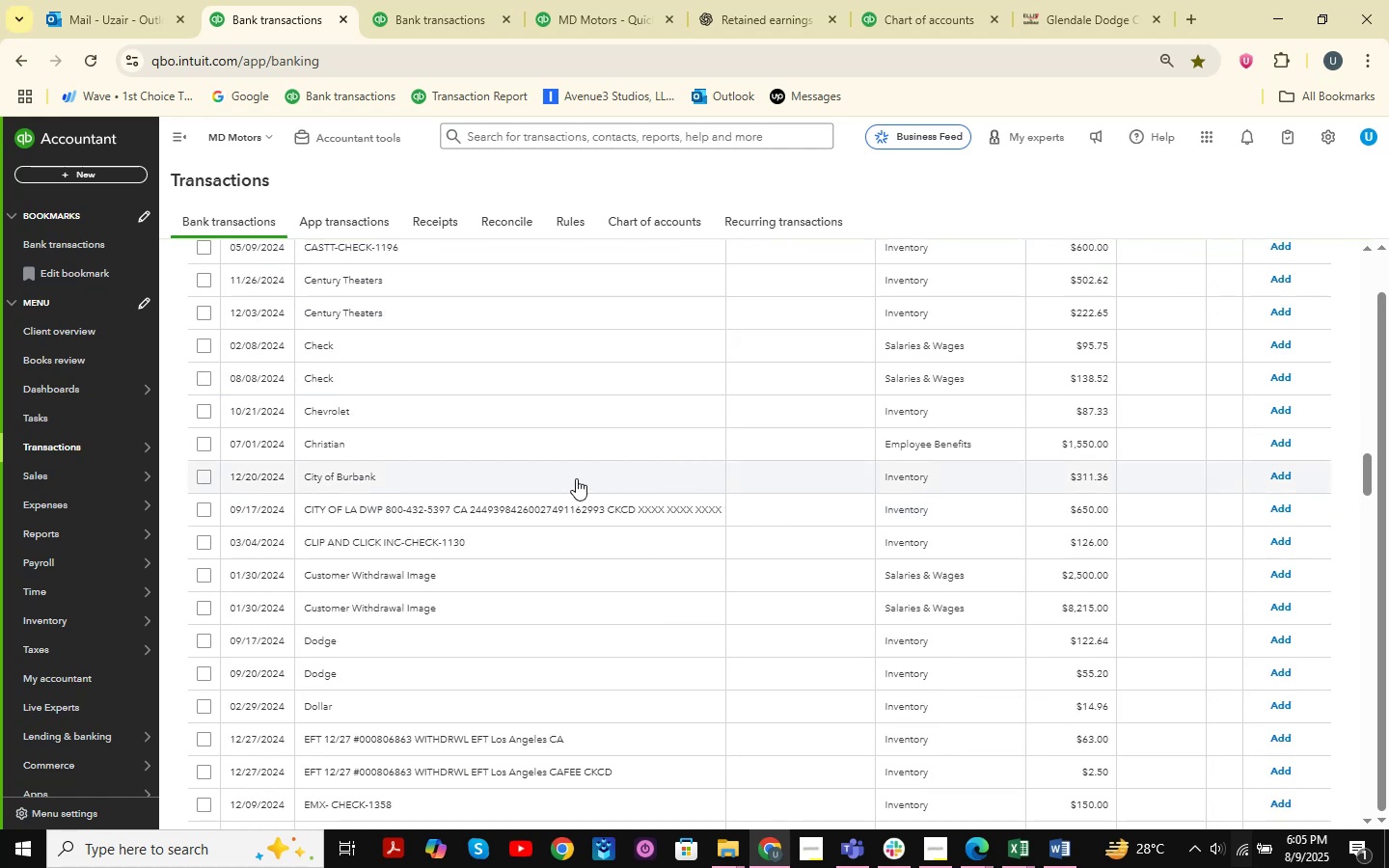 
scroll: coordinate [651, 412], scroll_direction: up, amount: 5.0
 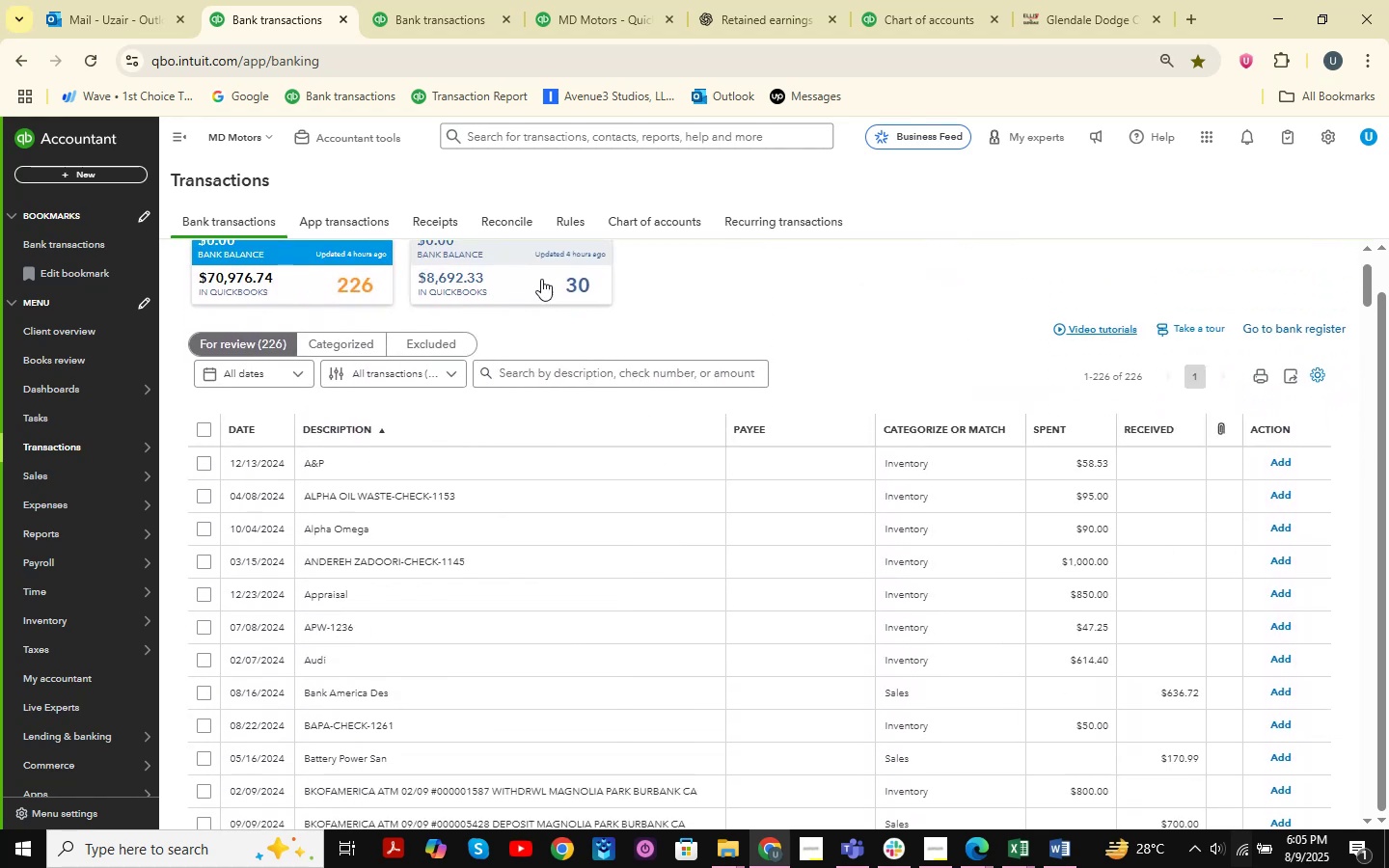 
left_click([519, 247])
 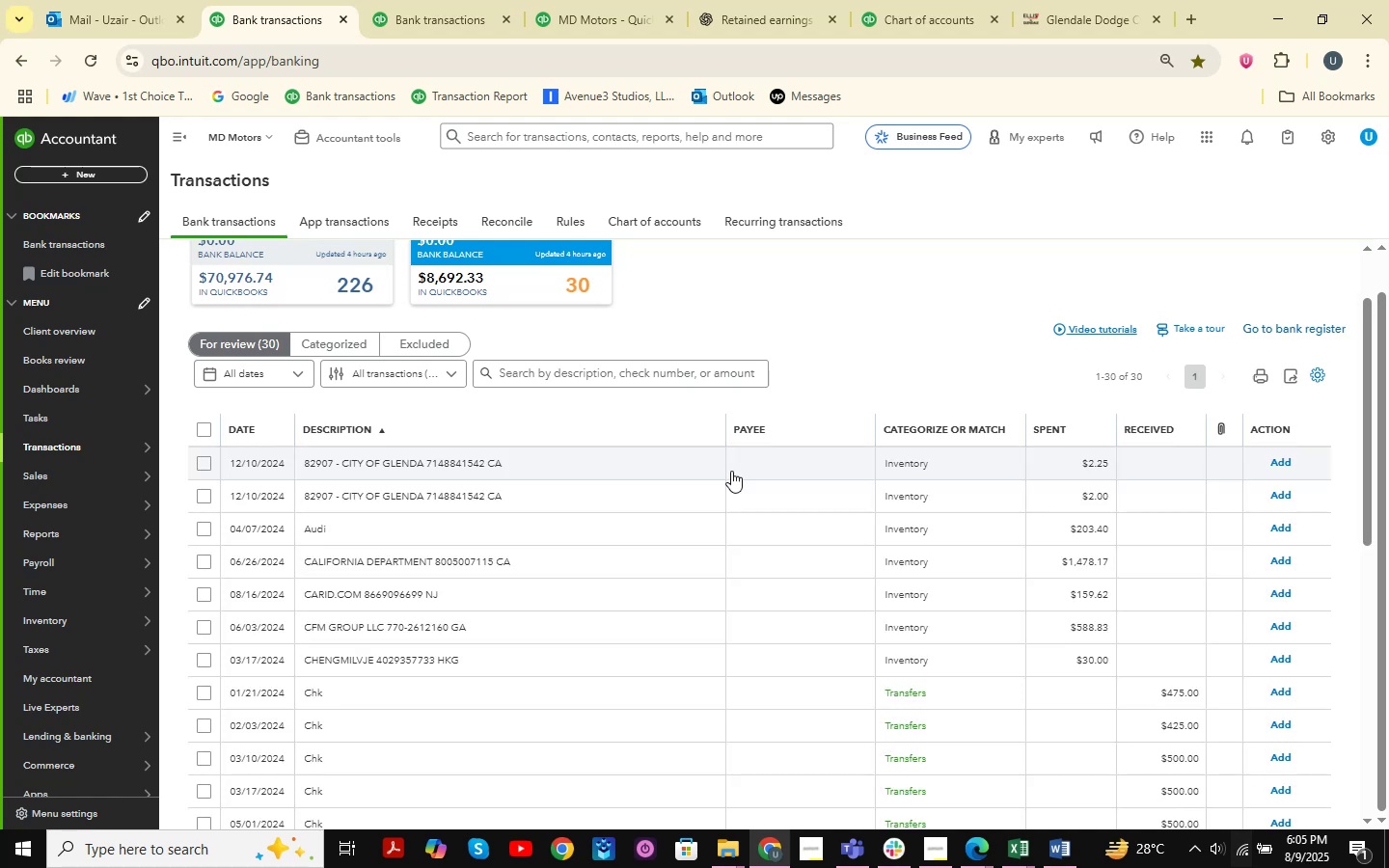 
scroll: coordinate [419, 468], scroll_direction: down, amount: 7.0
 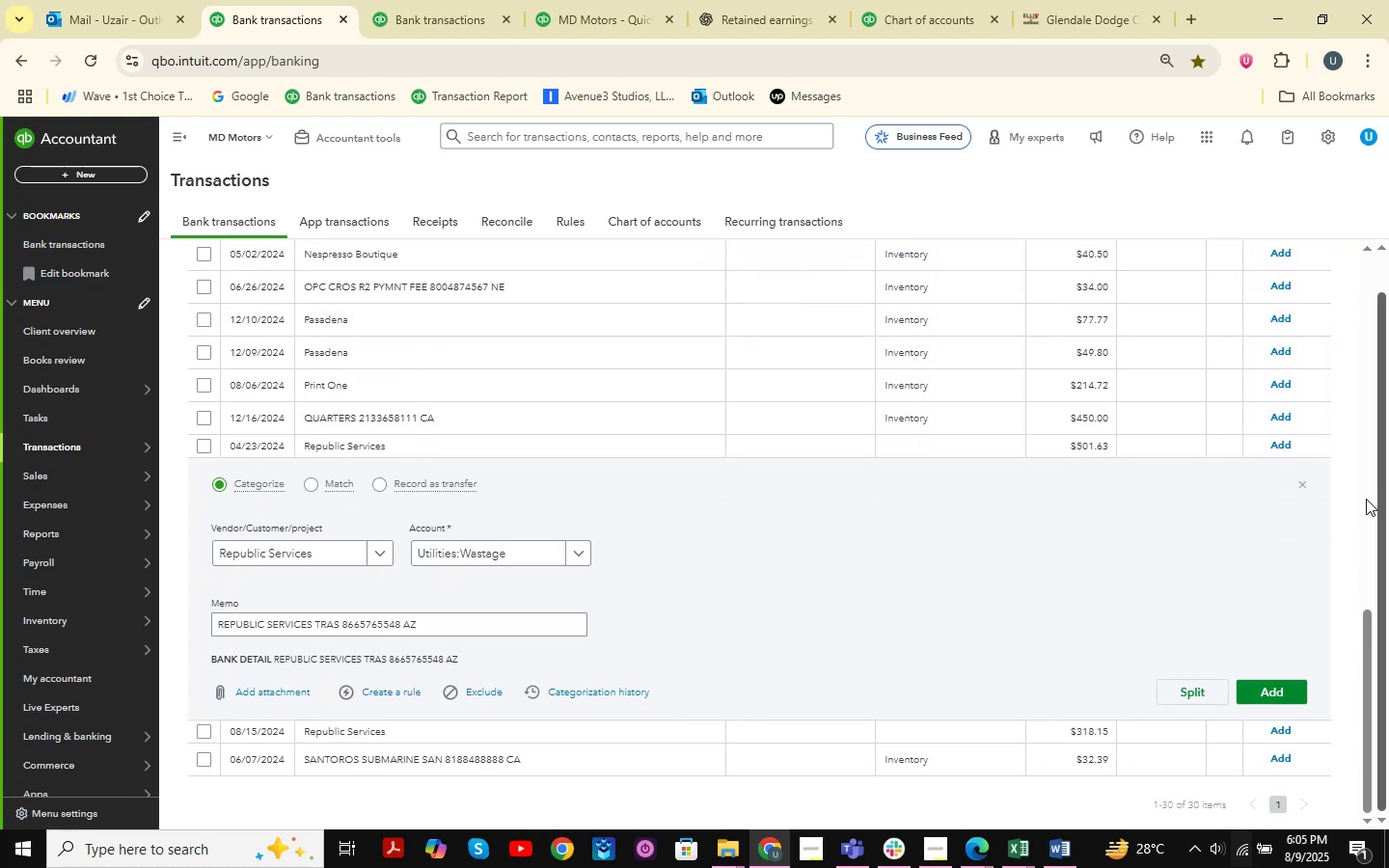 
left_click([1301, 482])
 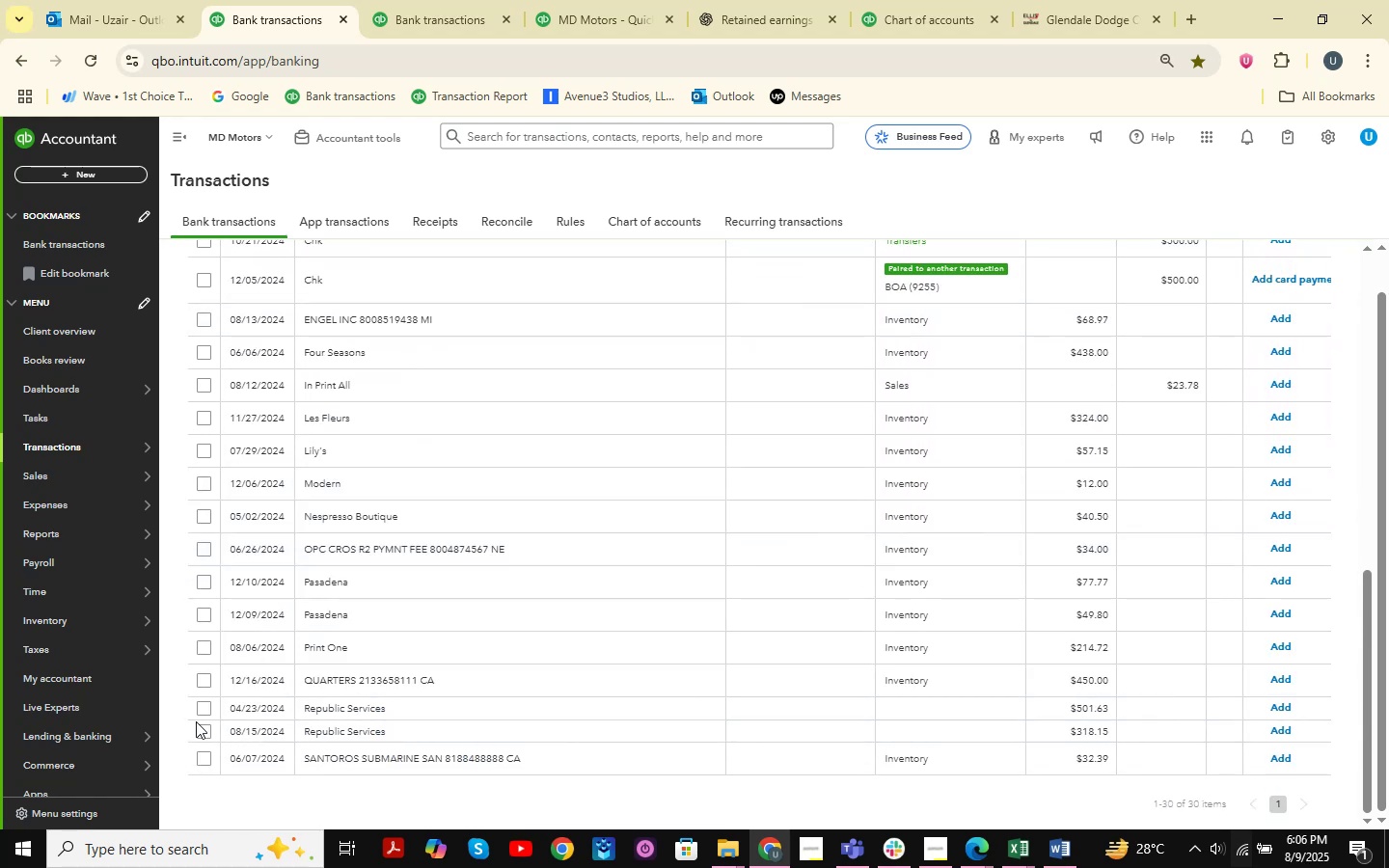 
left_click([203, 710])
 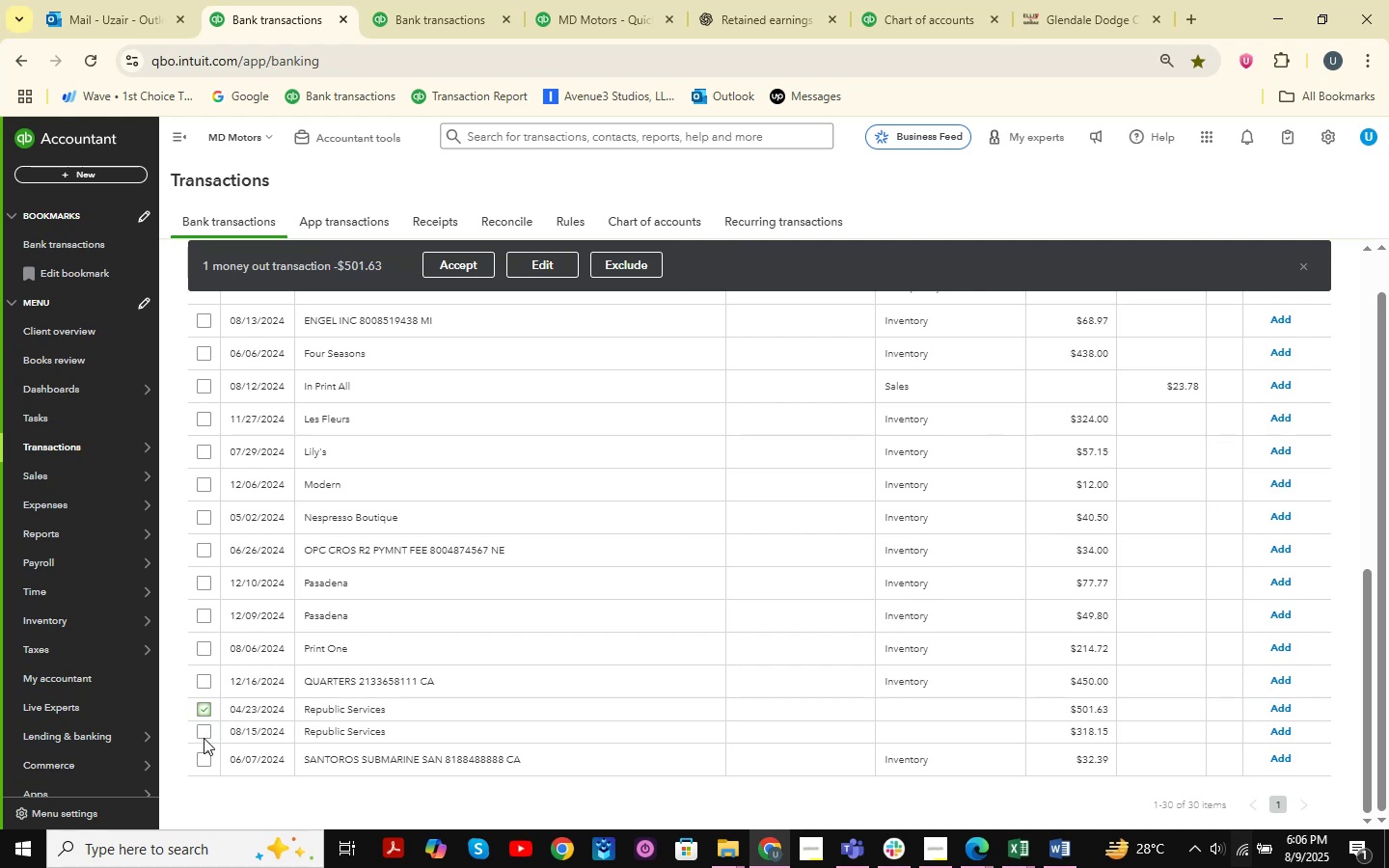 
left_click([201, 733])
 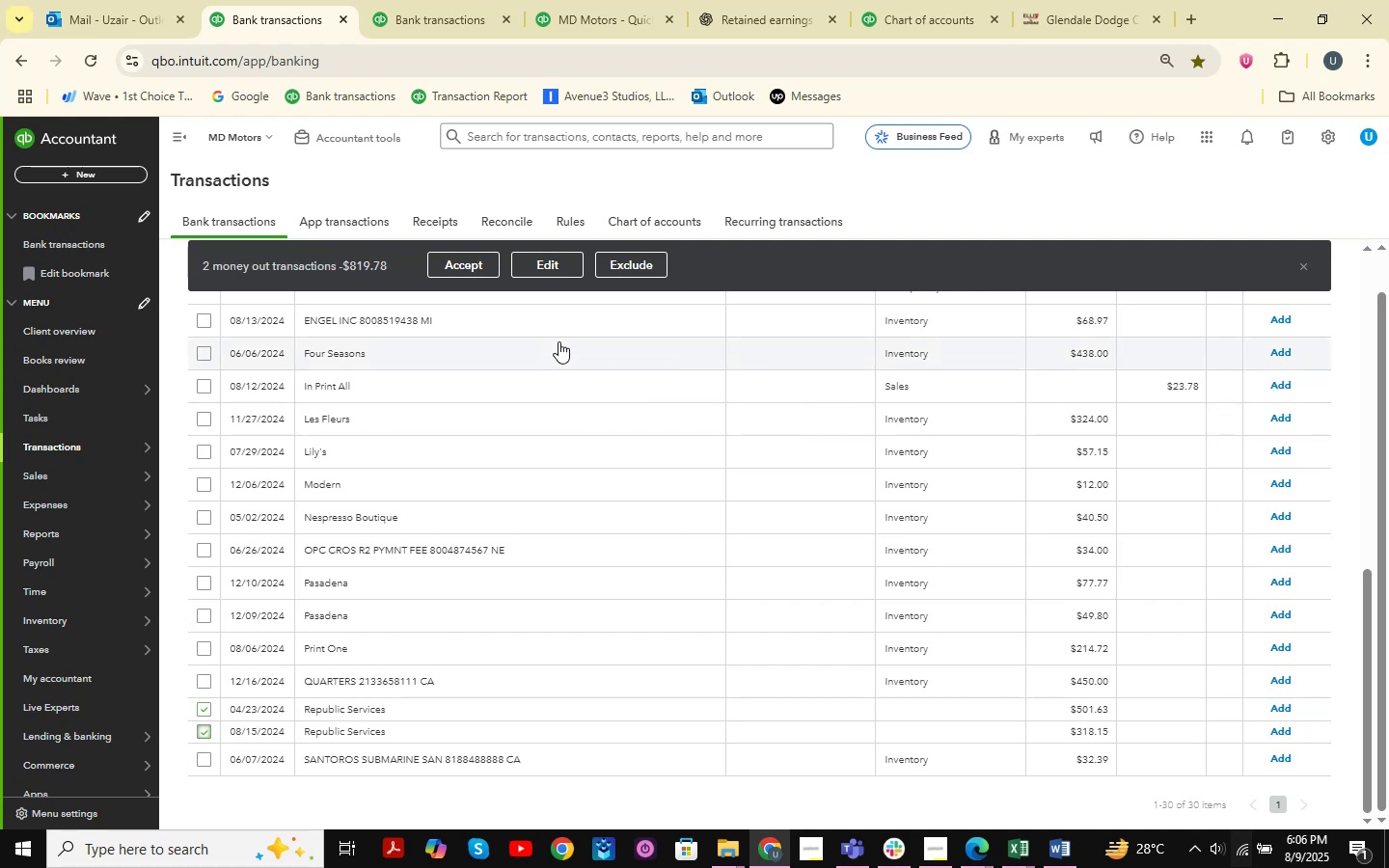 
left_click([559, 267])
 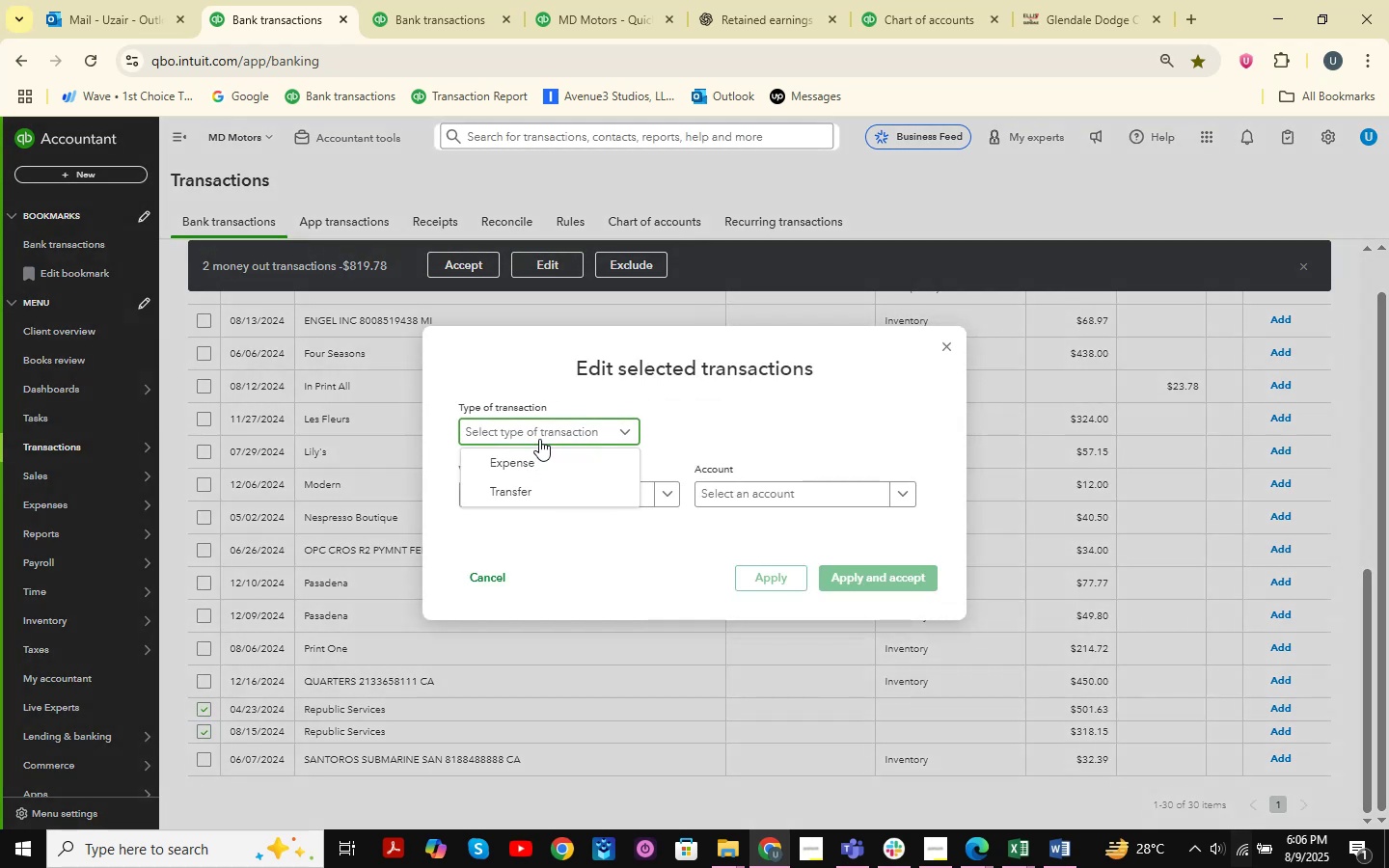 
left_click([525, 458])
 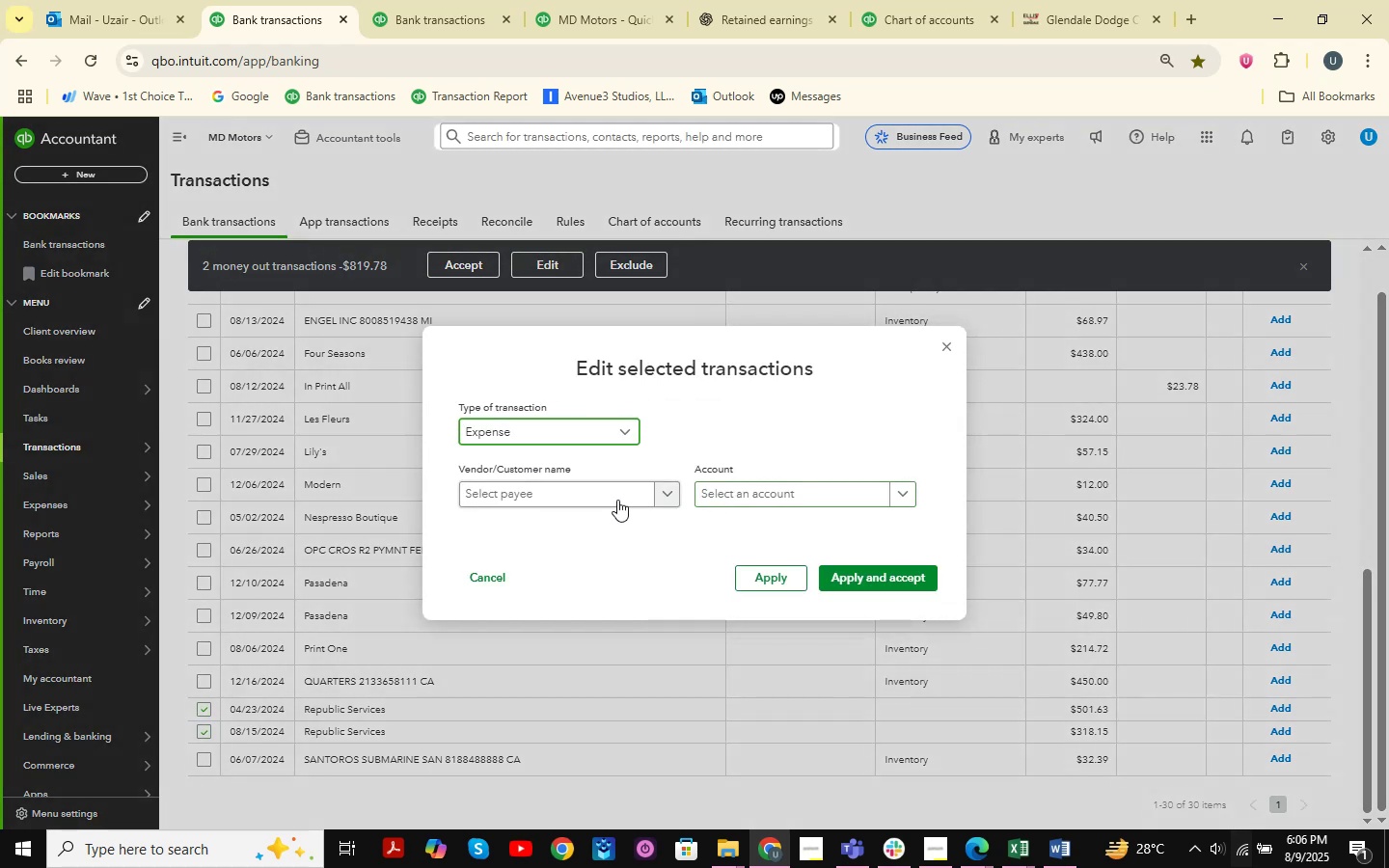 
left_click([615, 500])
 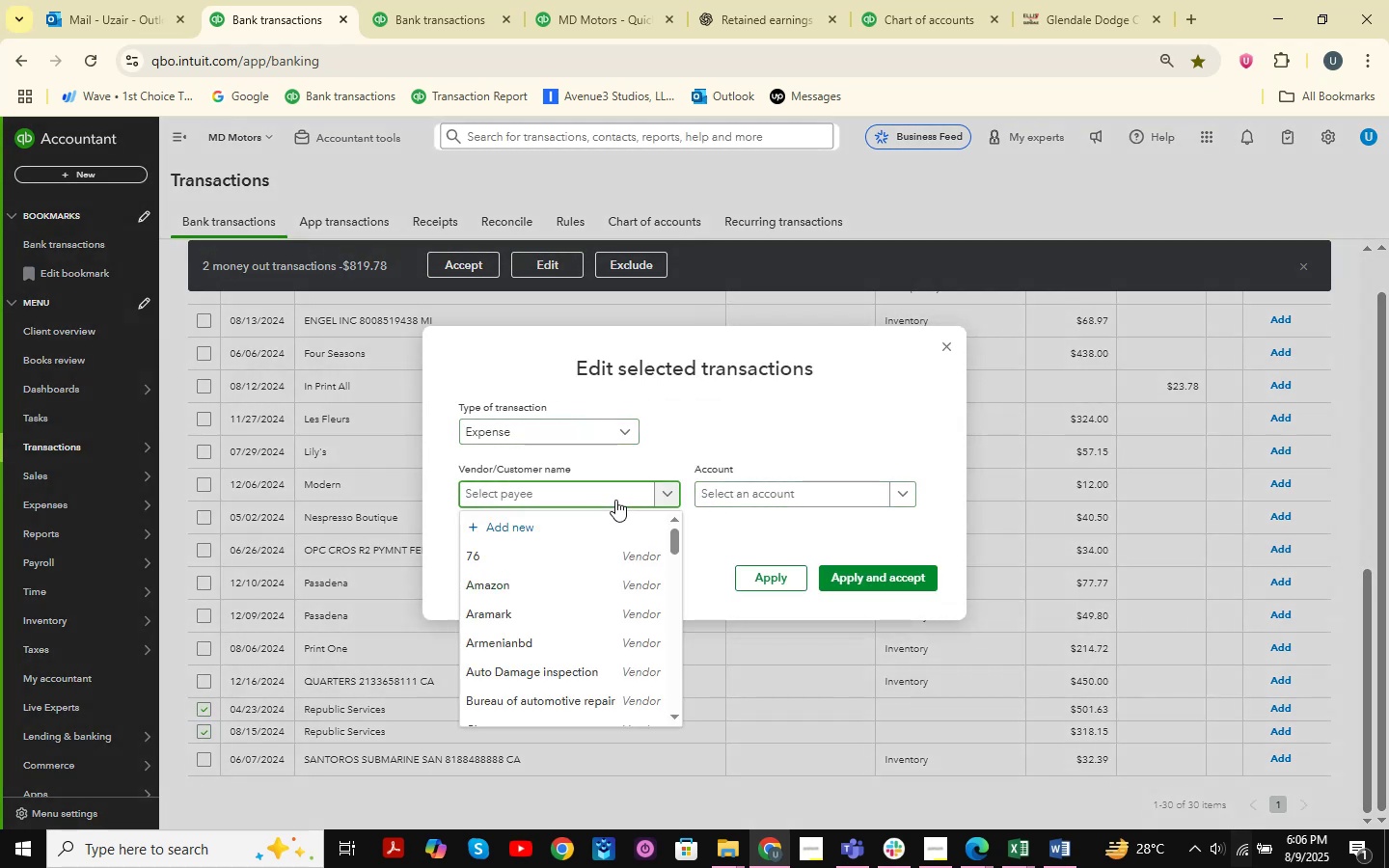 
type(repub)
 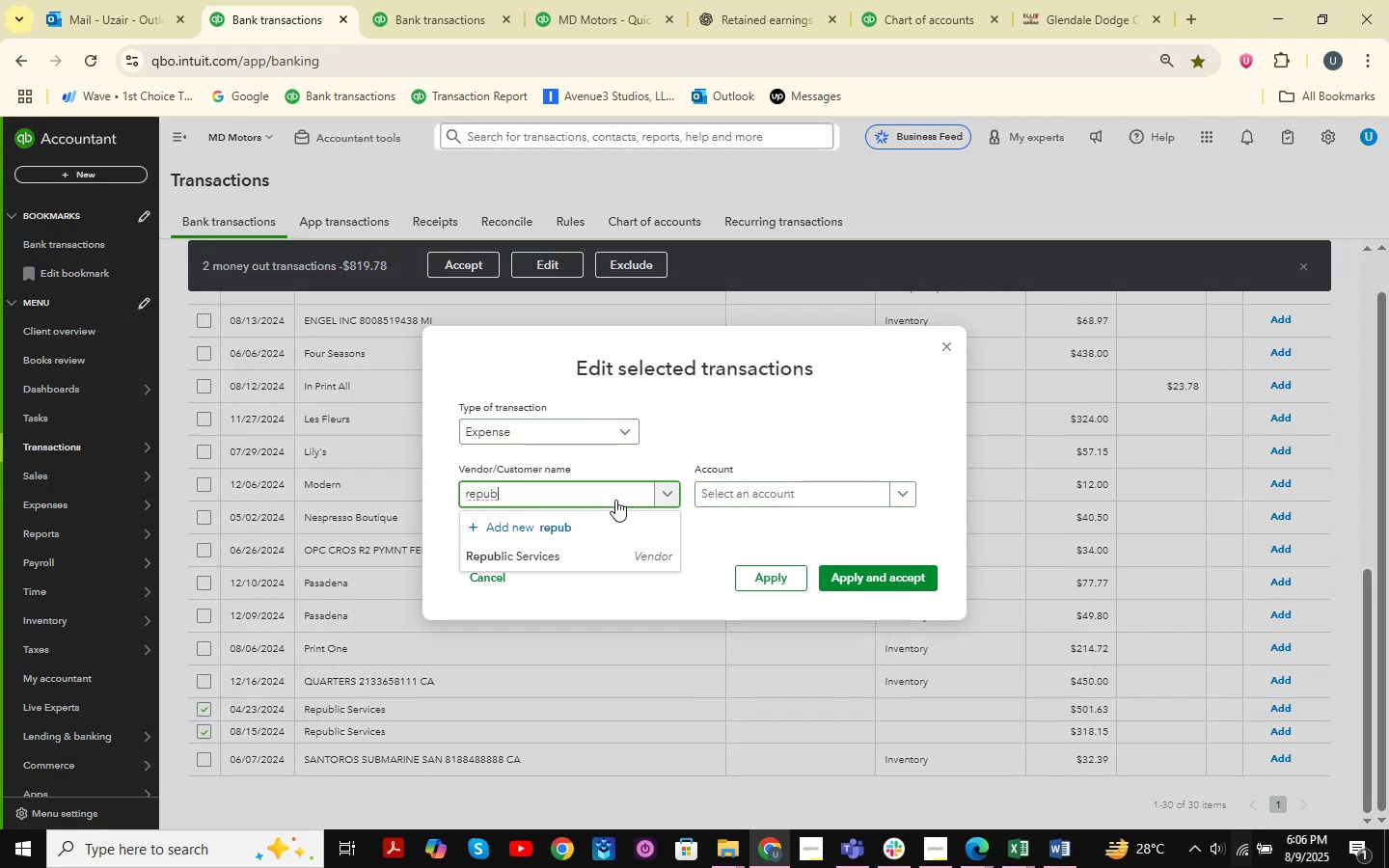 
key(ArrowDown)
 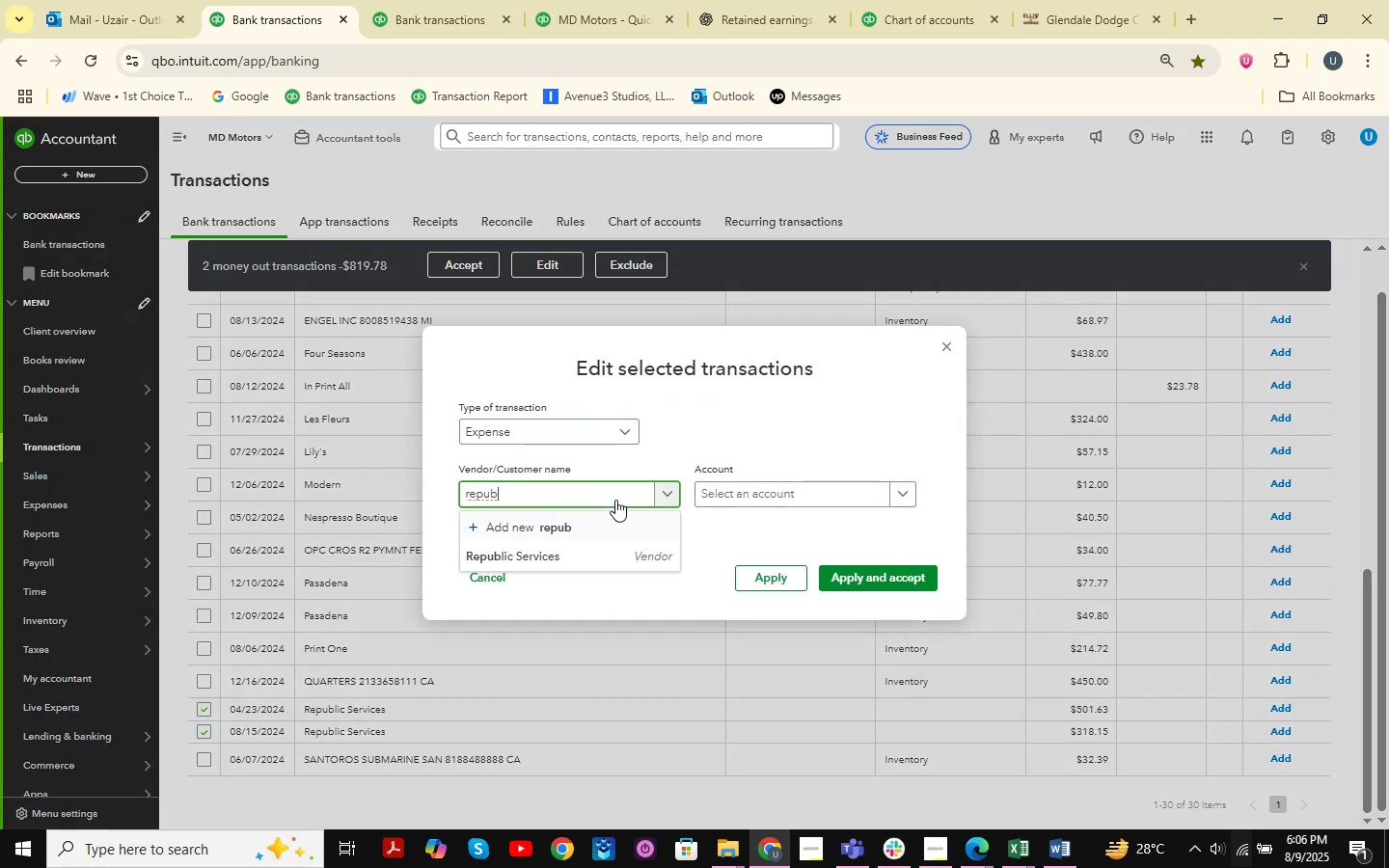 
key(ArrowDown)
 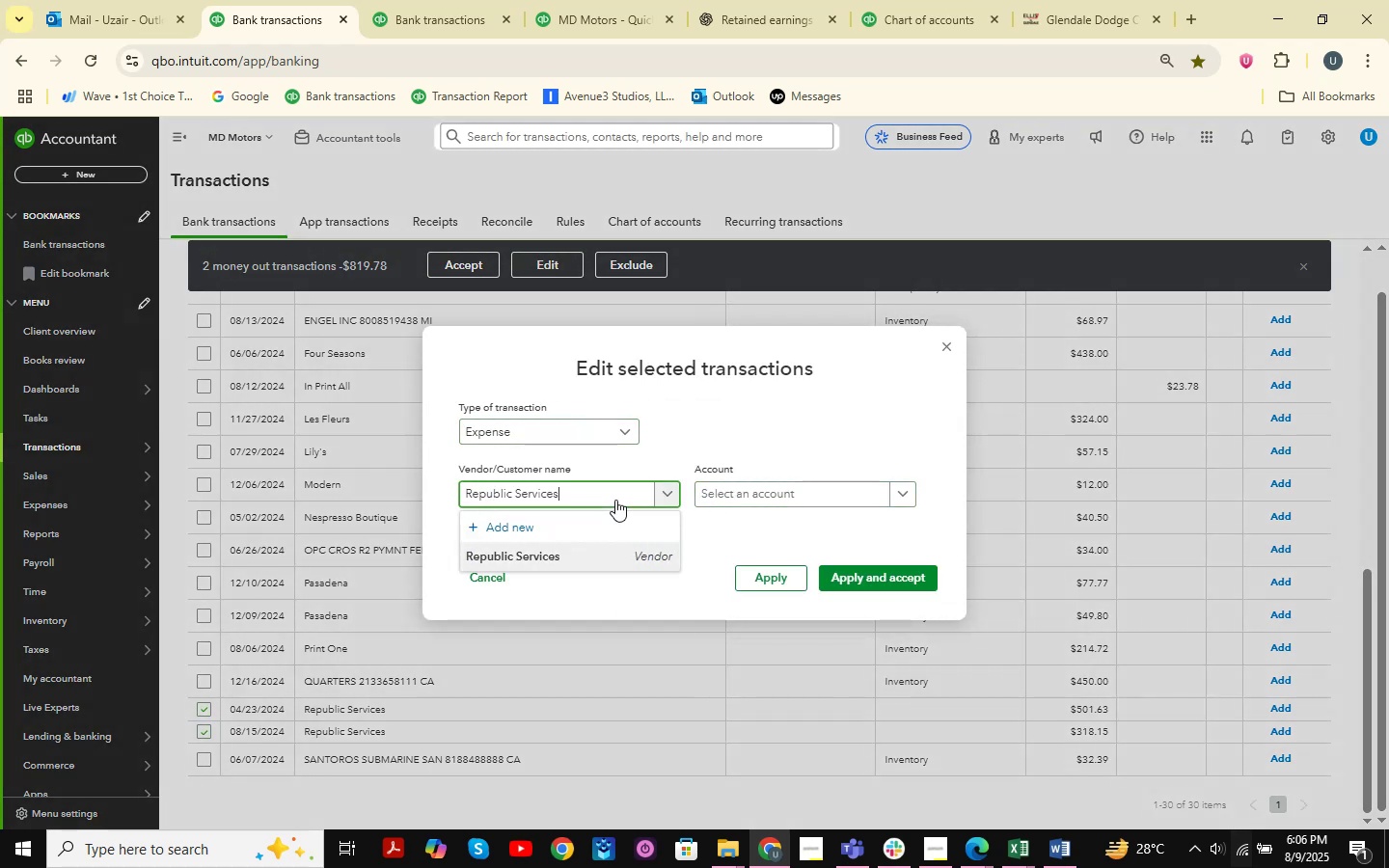 
key(Enter)
 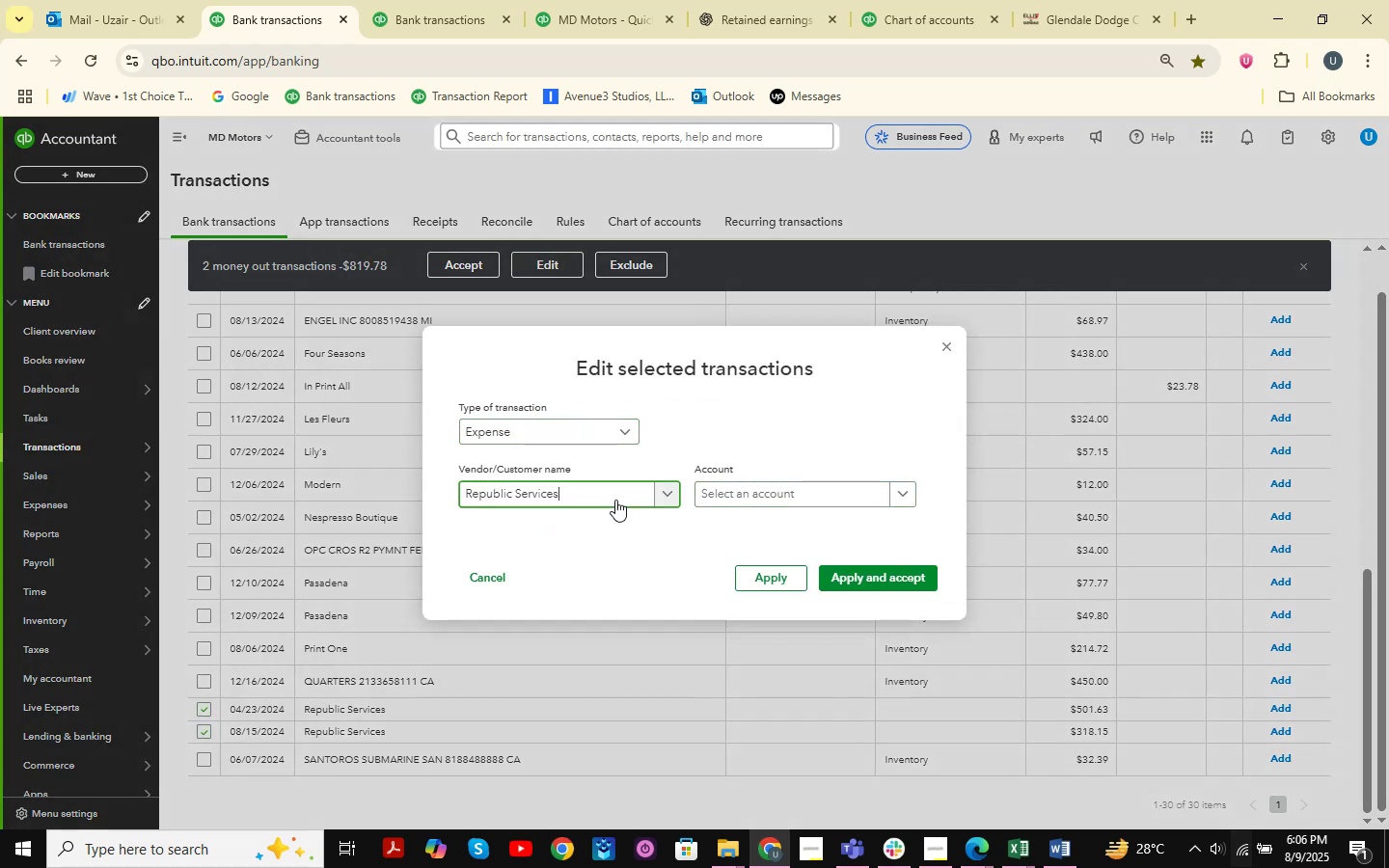 
left_click([726, 483])
 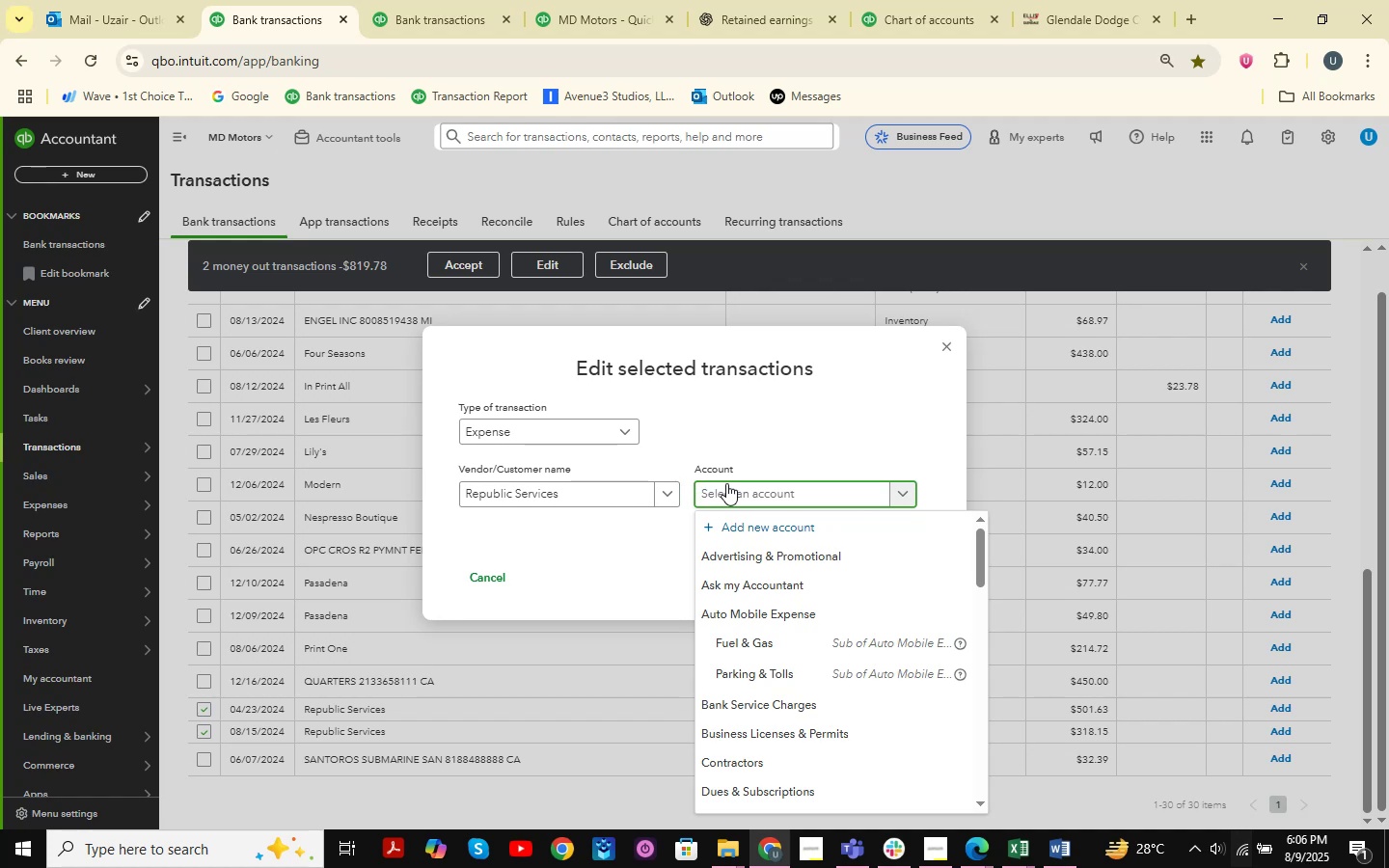 
type(tr)
key(Backspace)
key(Backspace)
key(Backspace)
type(wastage)
 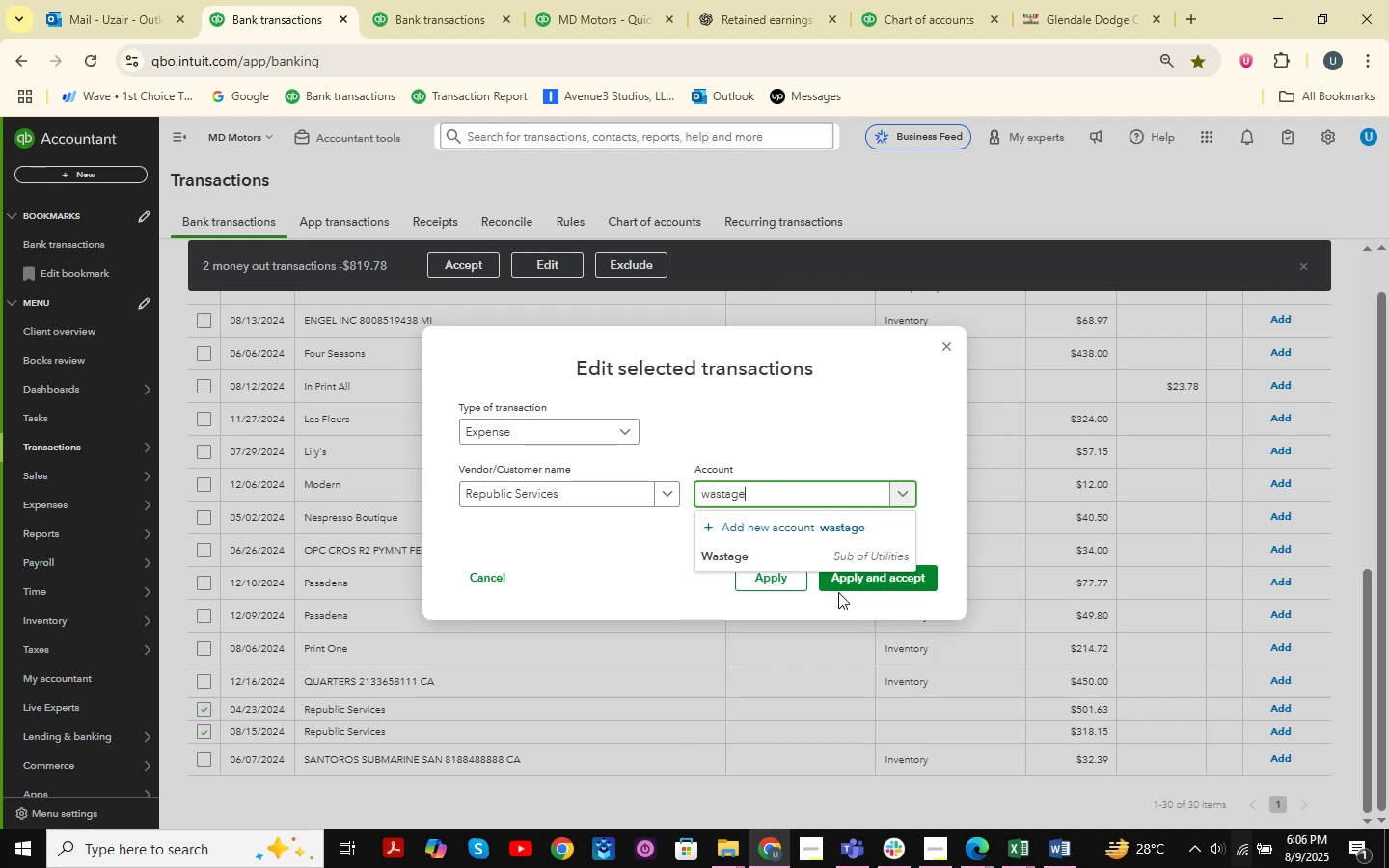 
left_click([748, 558])
 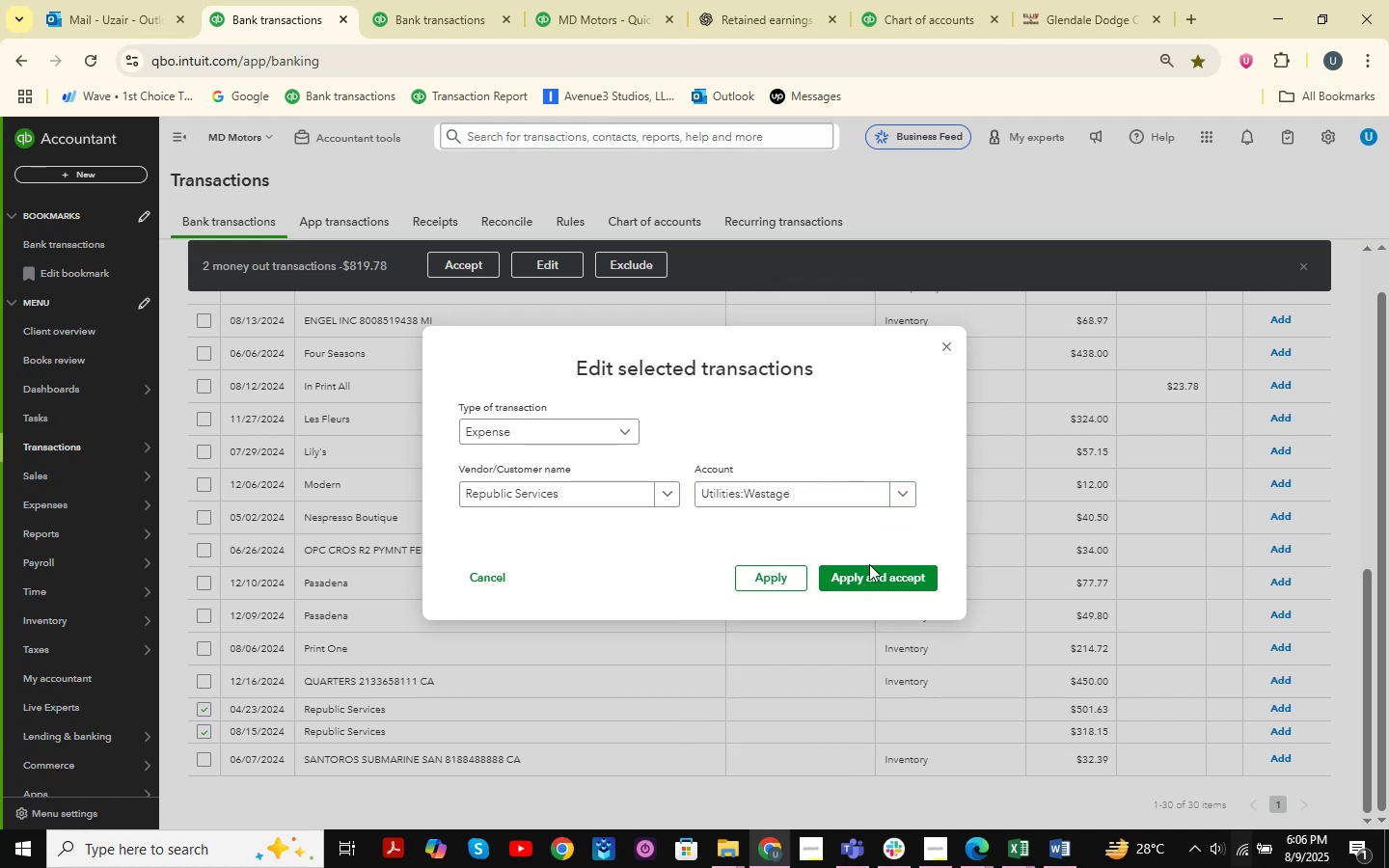 
left_click([871, 577])
 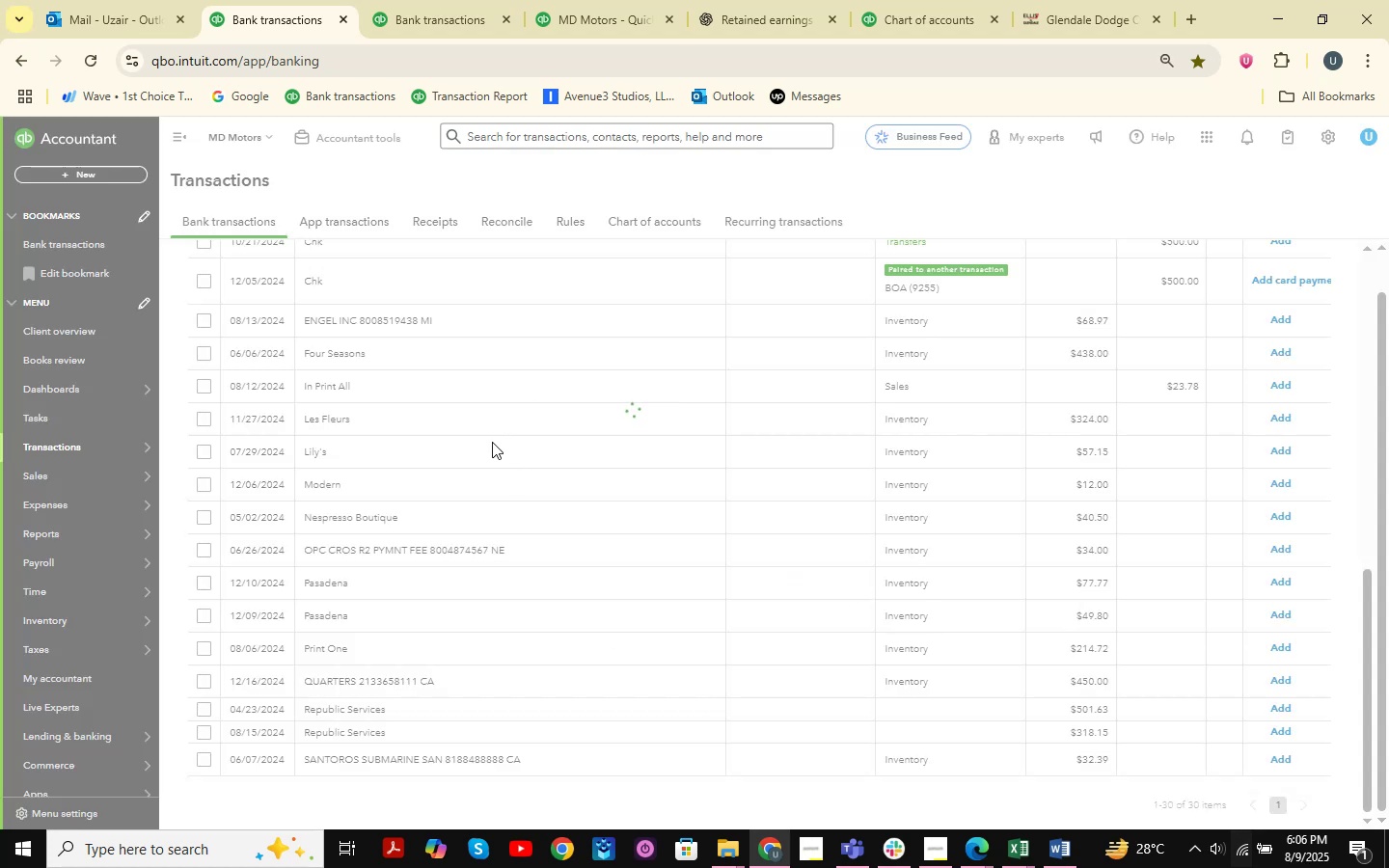 
scroll: coordinate [490, 445], scroll_direction: up, amount: 4.0
 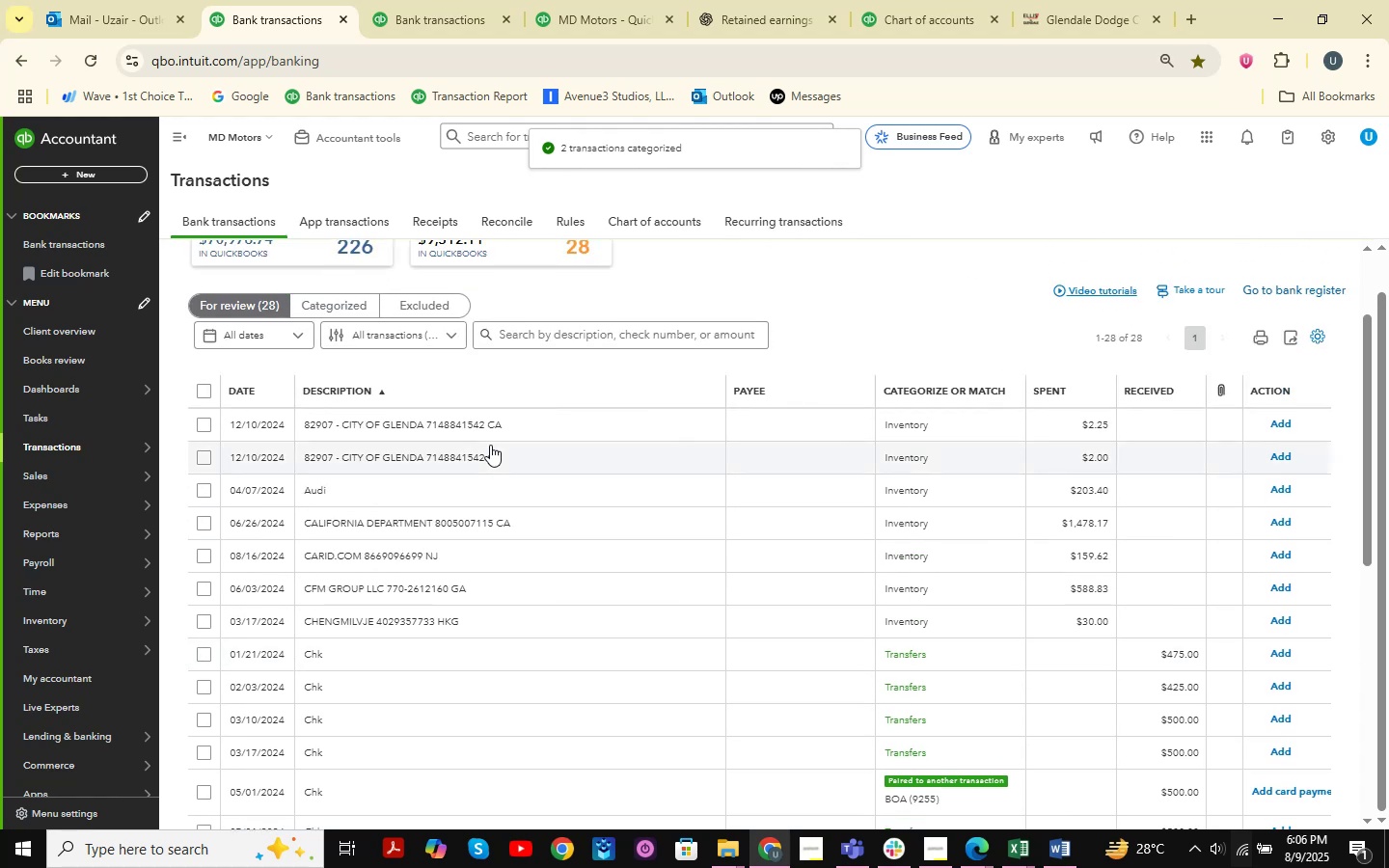 
scroll: coordinate [490, 445], scroll_direction: down, amount: 11.0
 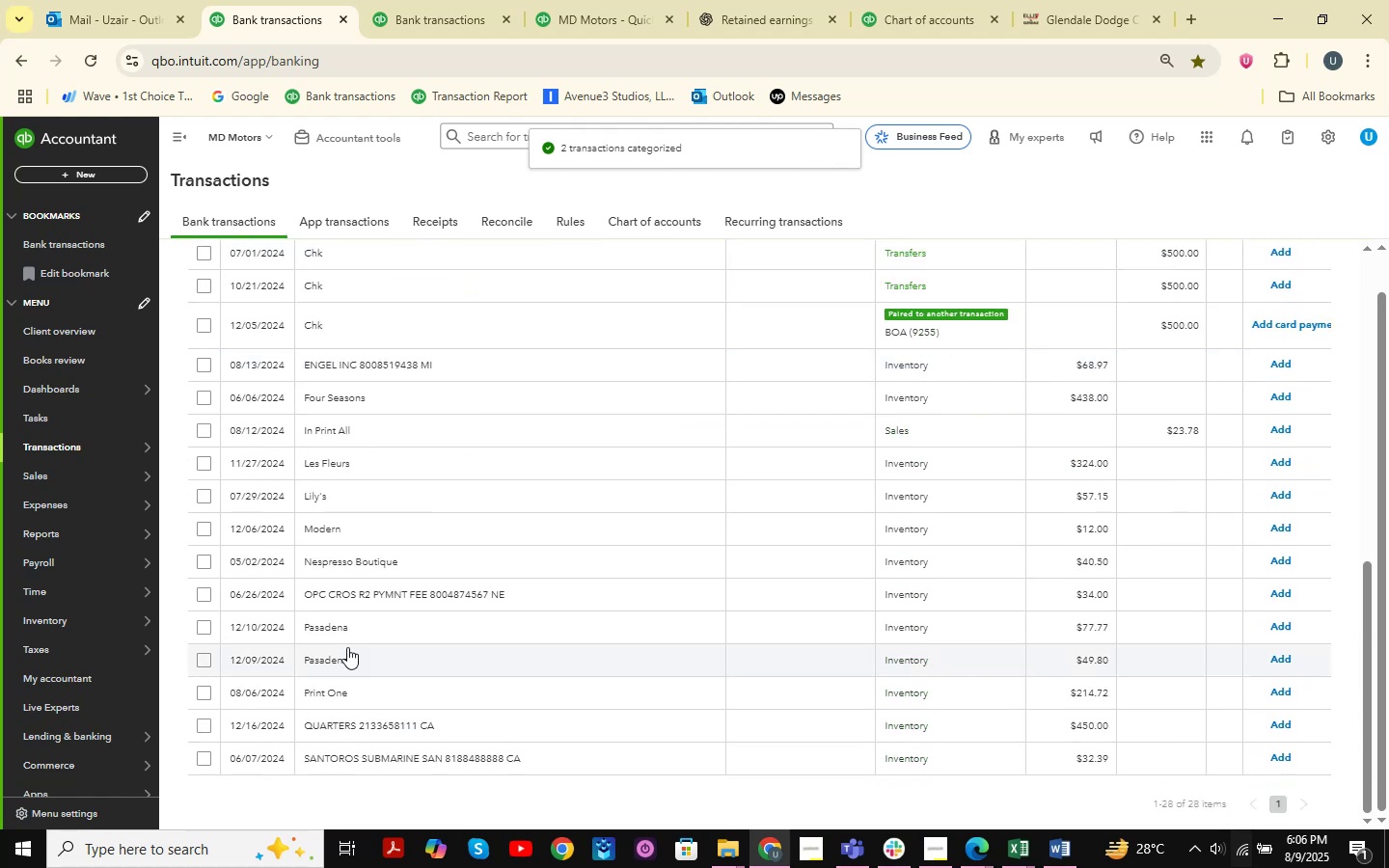 
left_click([335, 617])
 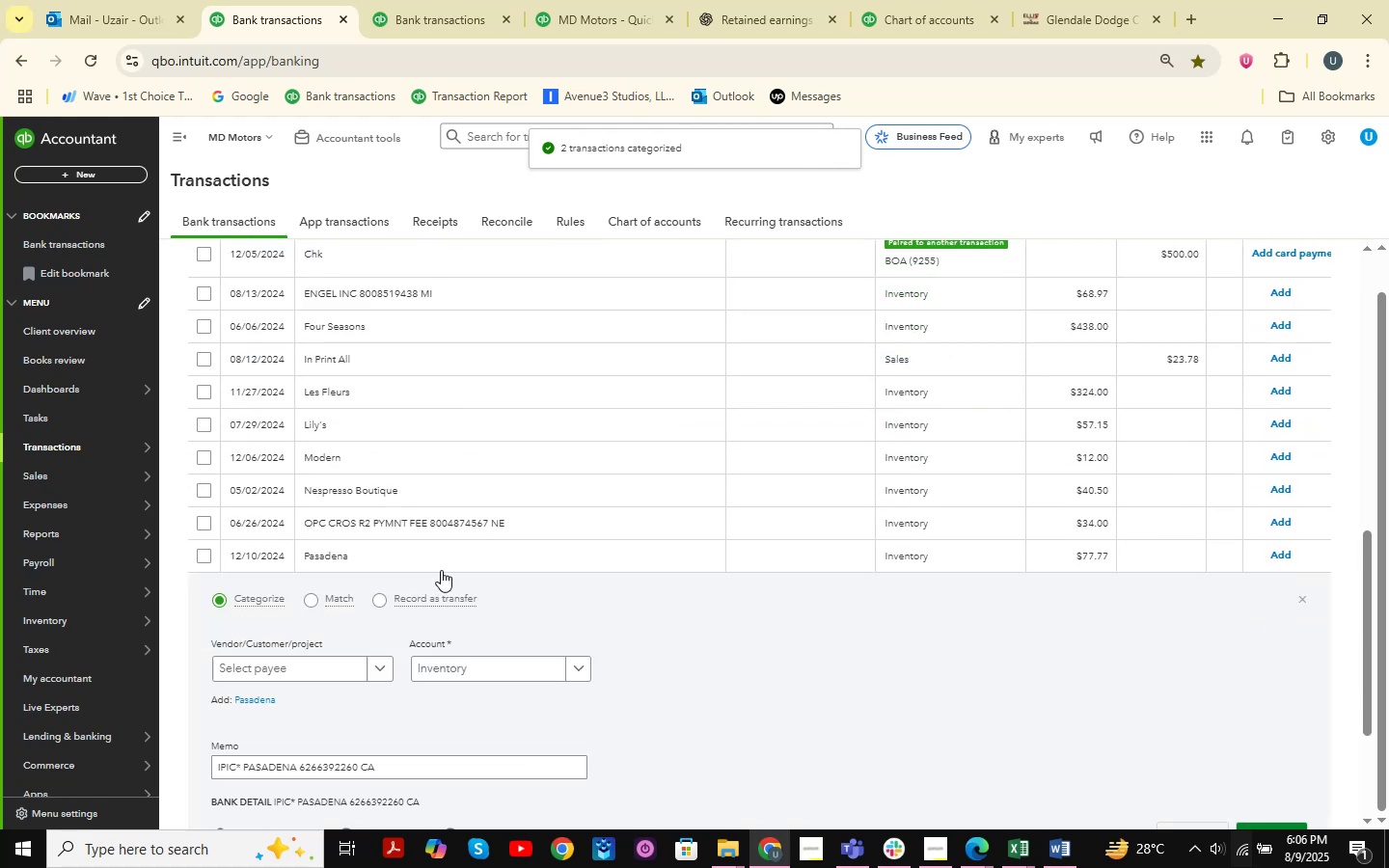 
scroll: coordinate [441, 570], scroll_direction: down, amount: 2.0
 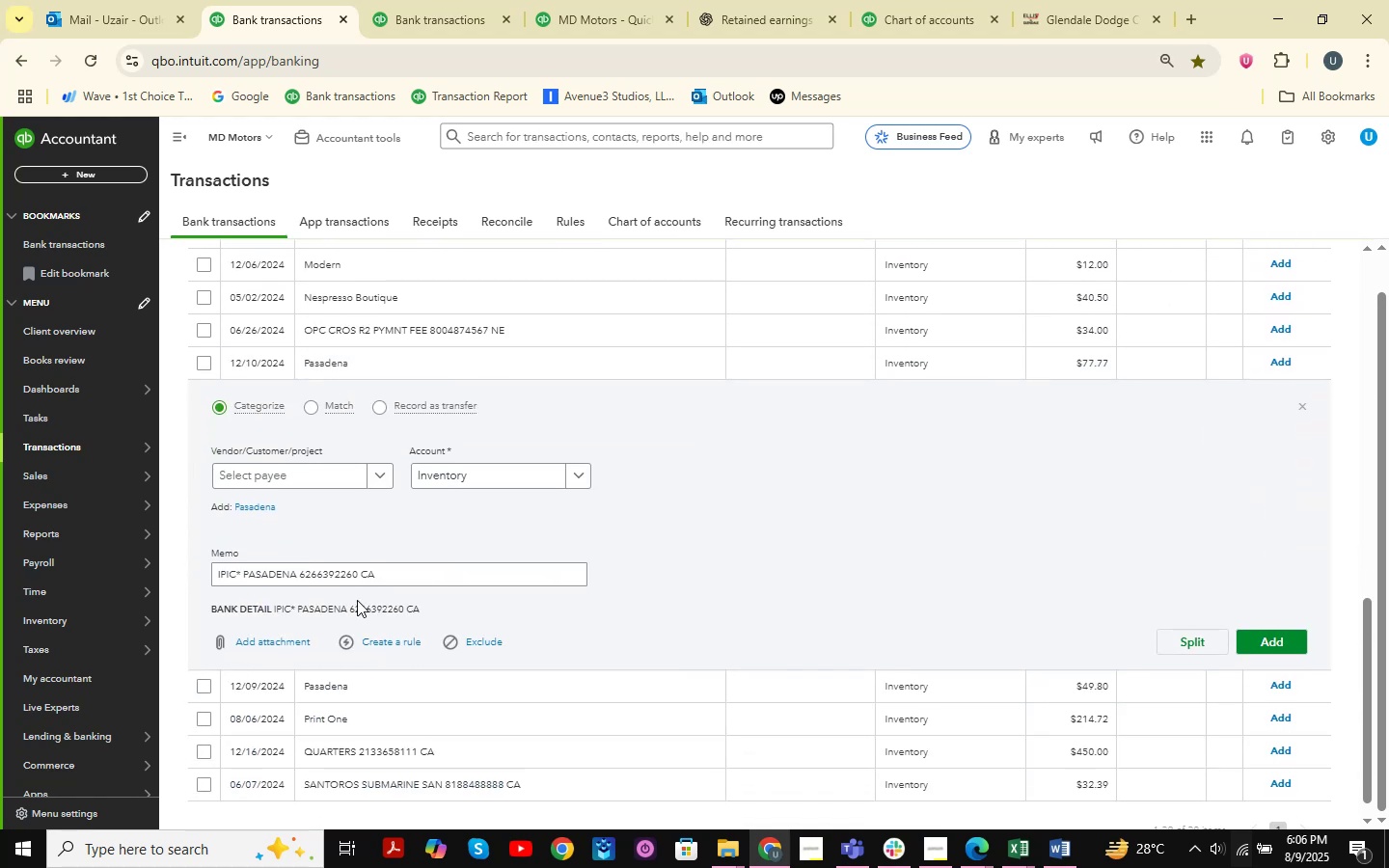 
left_click_drag(start_coordinate=[425, 571], to_coordinate=[223, 542])
 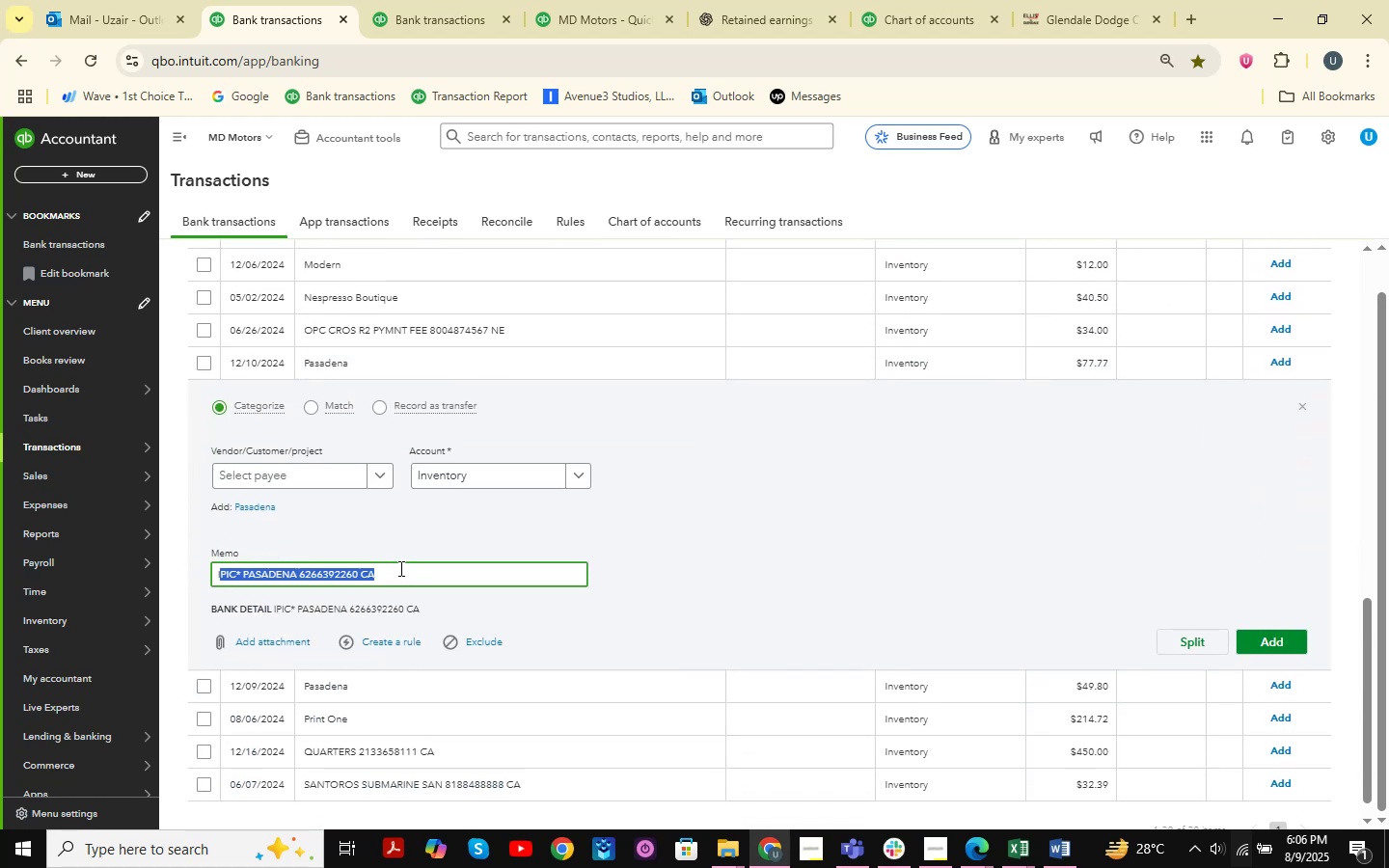 
left_click([430, 575])
 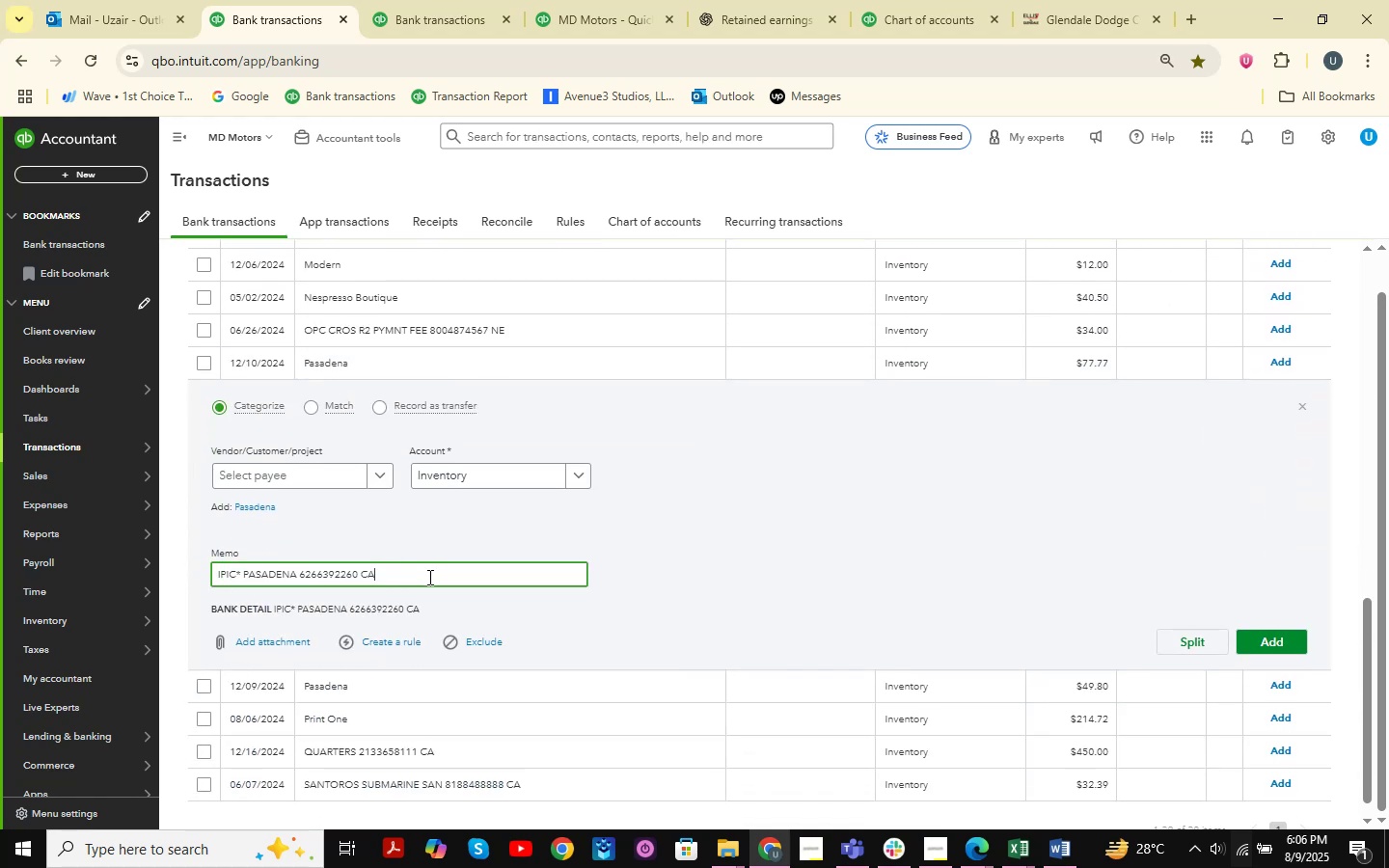 
left_click_drag(start_coordinate=[424, 578], to_coordinate=[154, 580])
 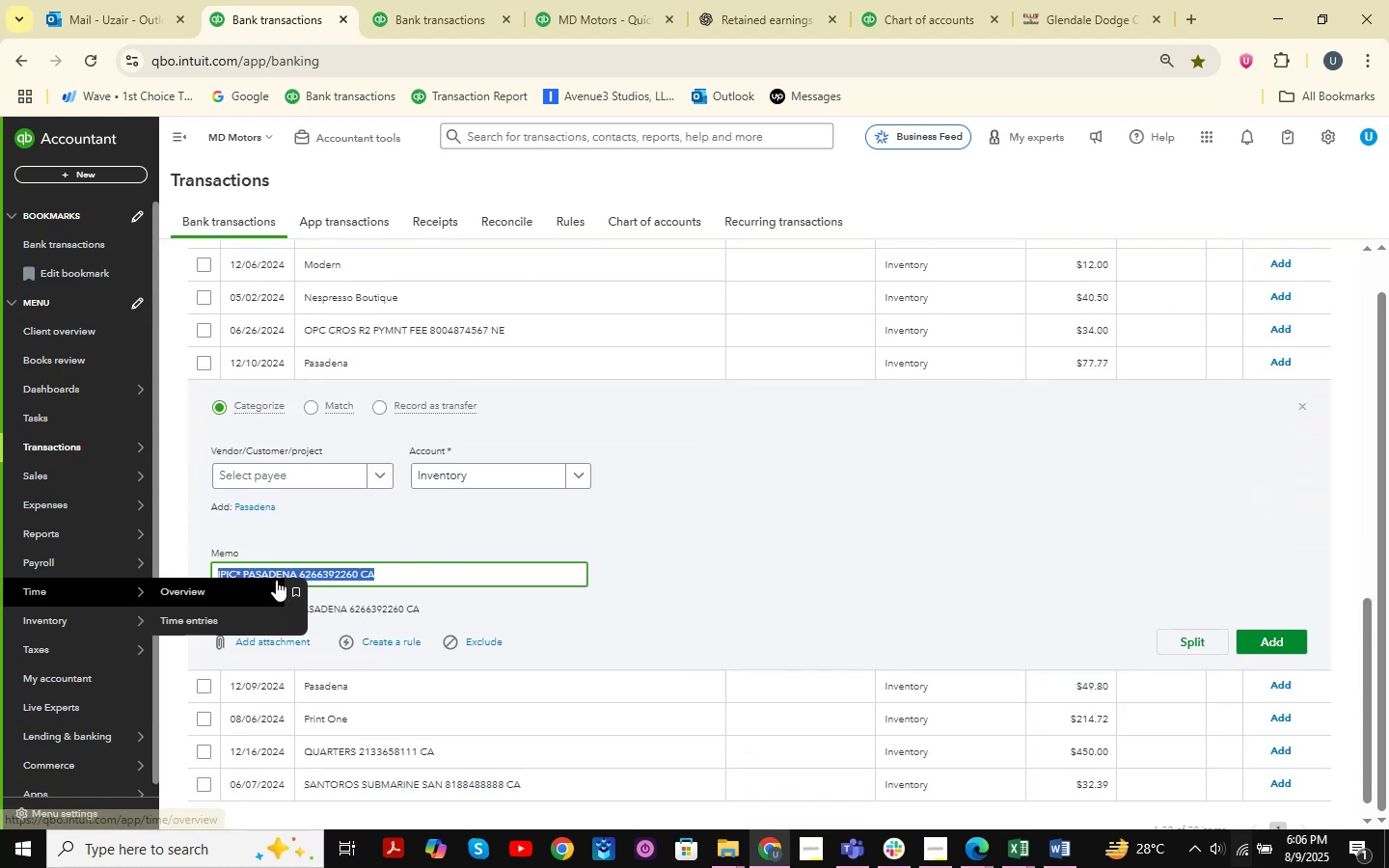 
key(Control+C)
 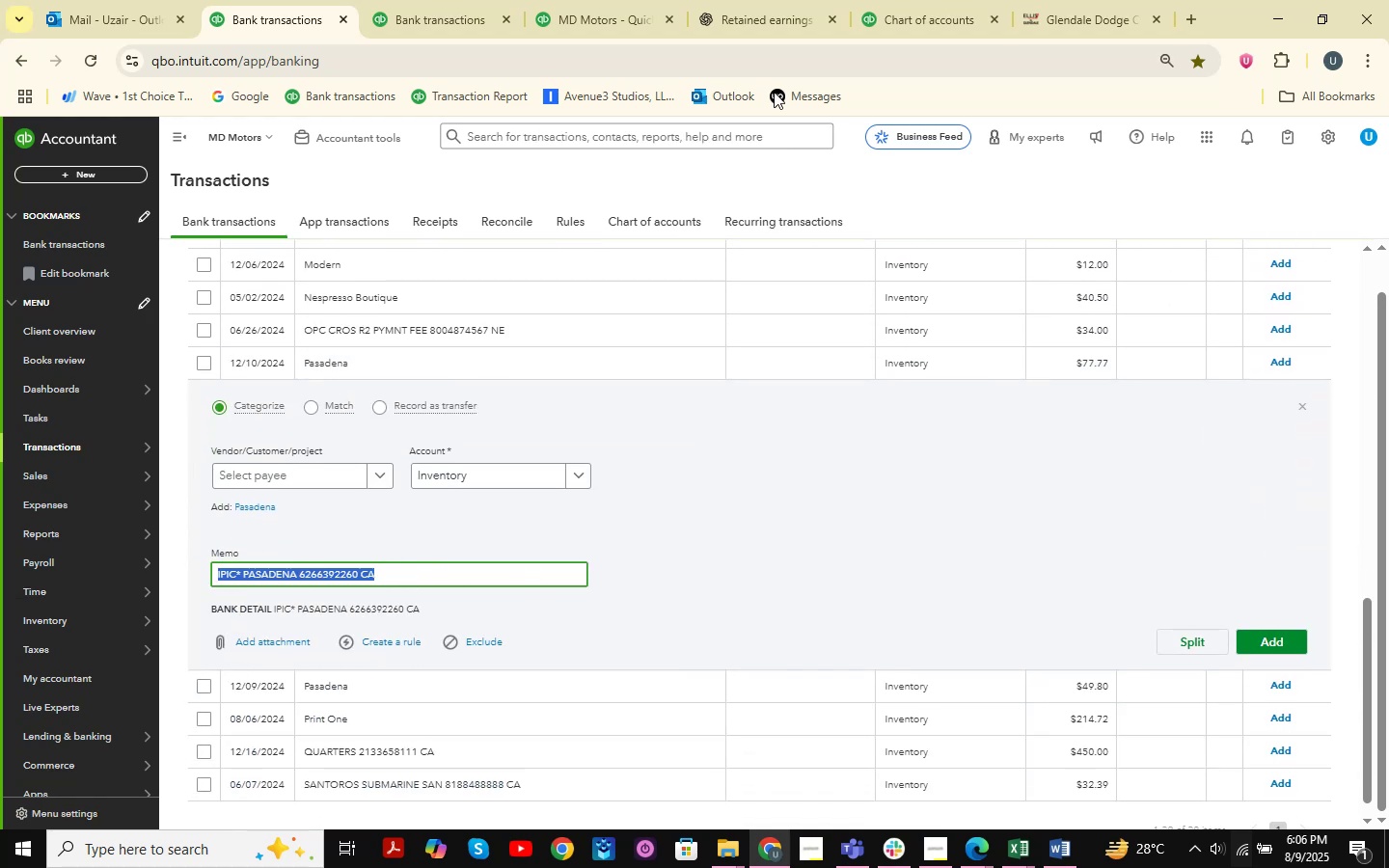 
left_click([774, 0])
 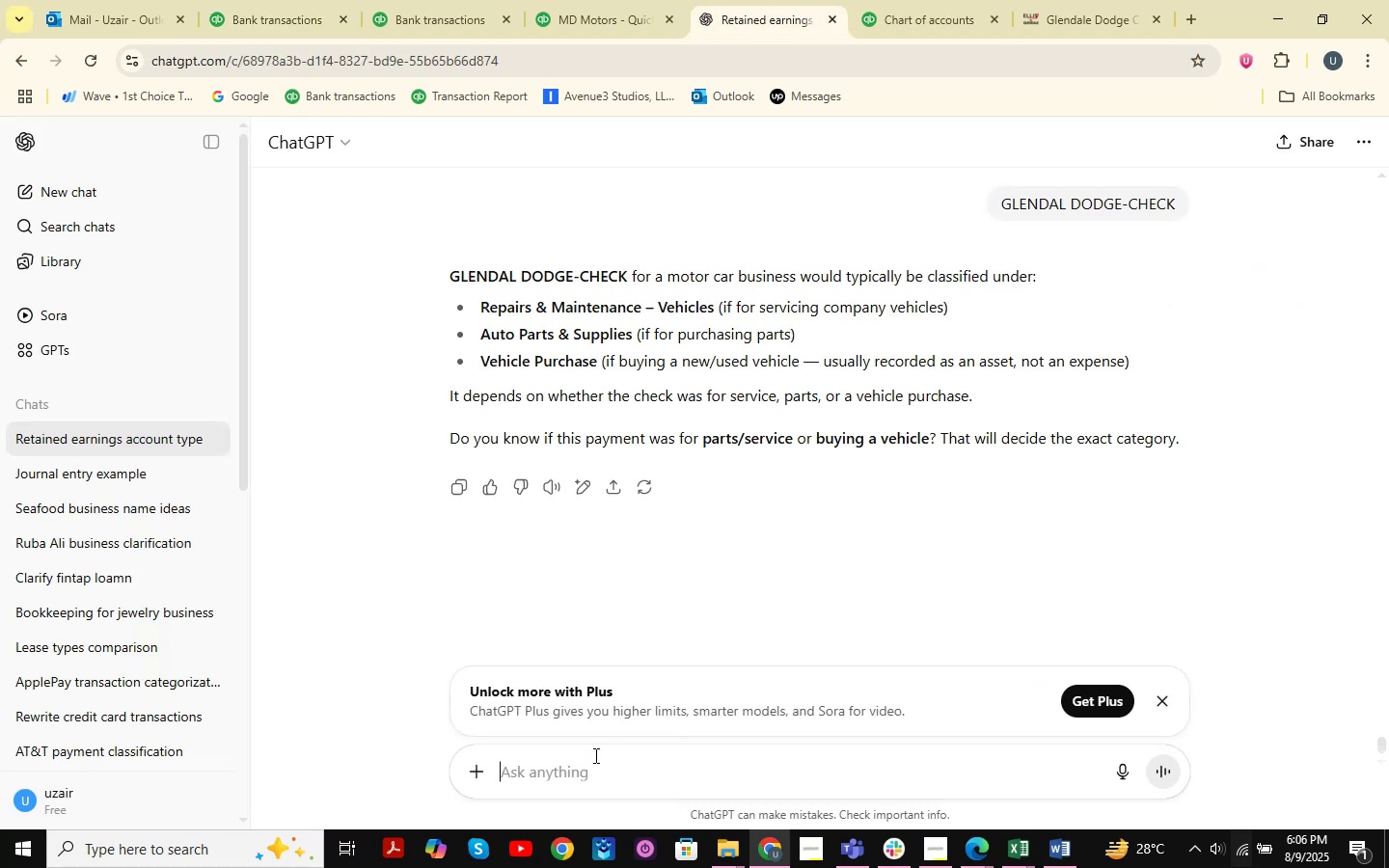 
key(Control+ControlLeft)
 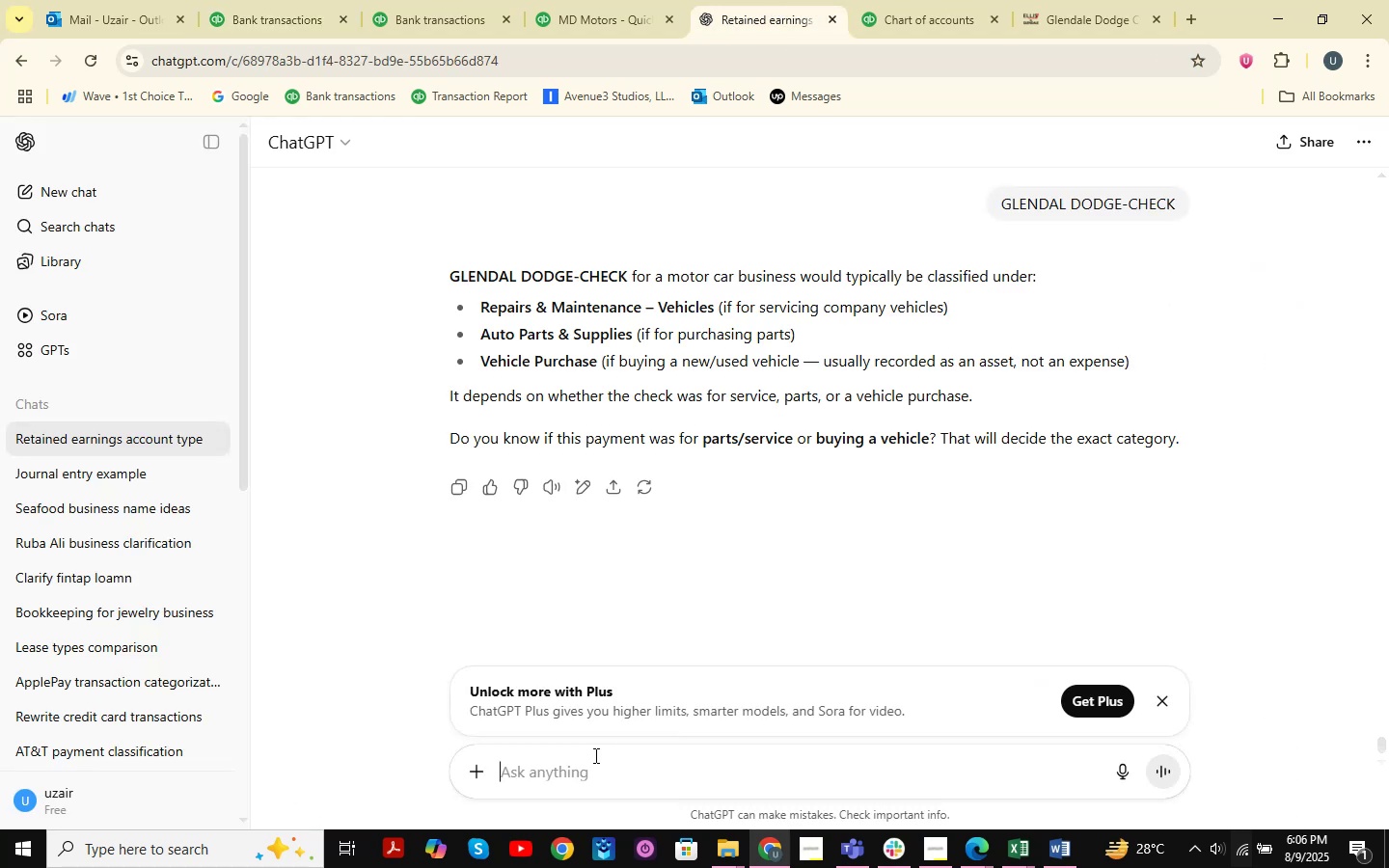 
key(Control+V)
 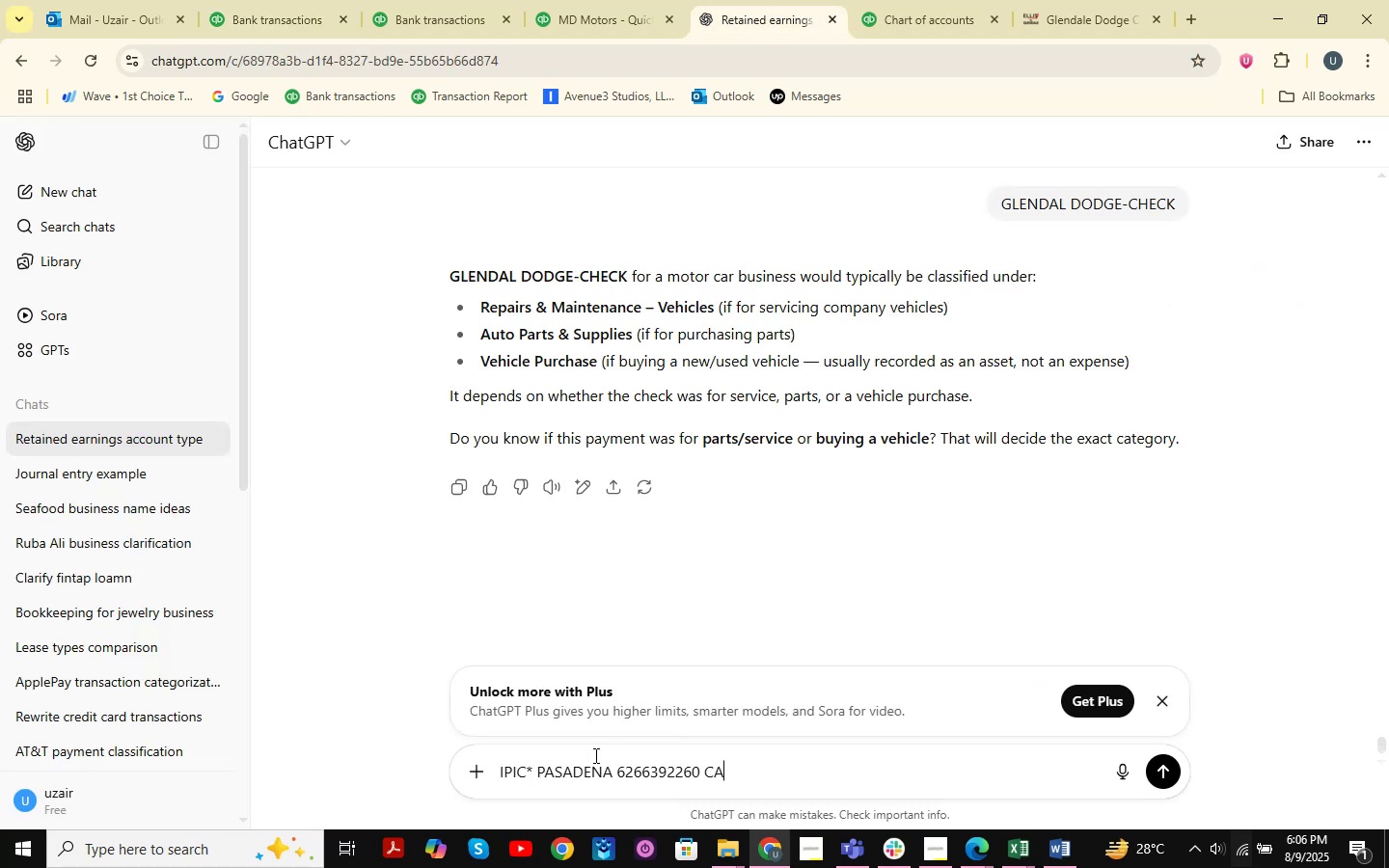 
type( transaction to be categorize in?)
 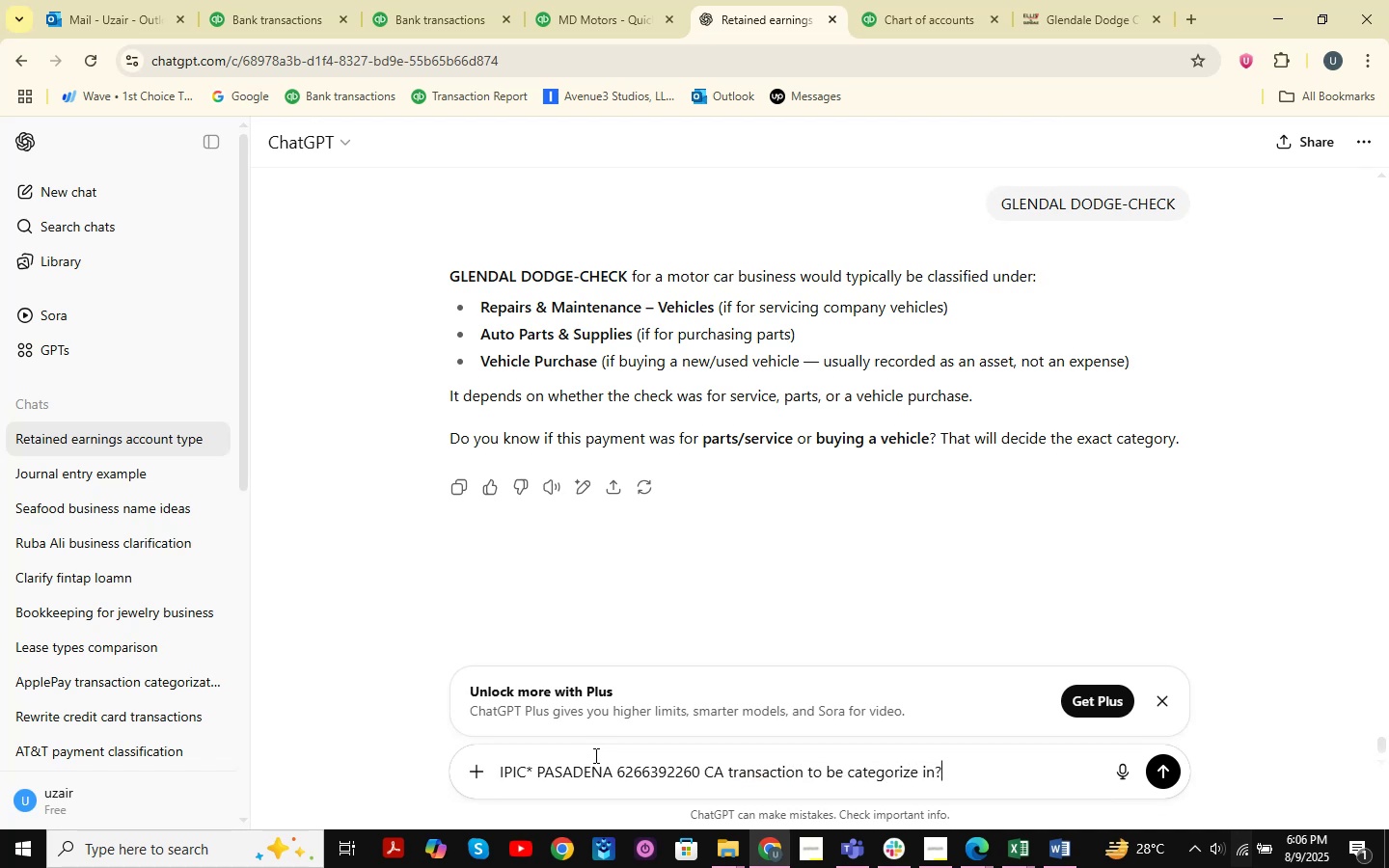 
key(Enter)
 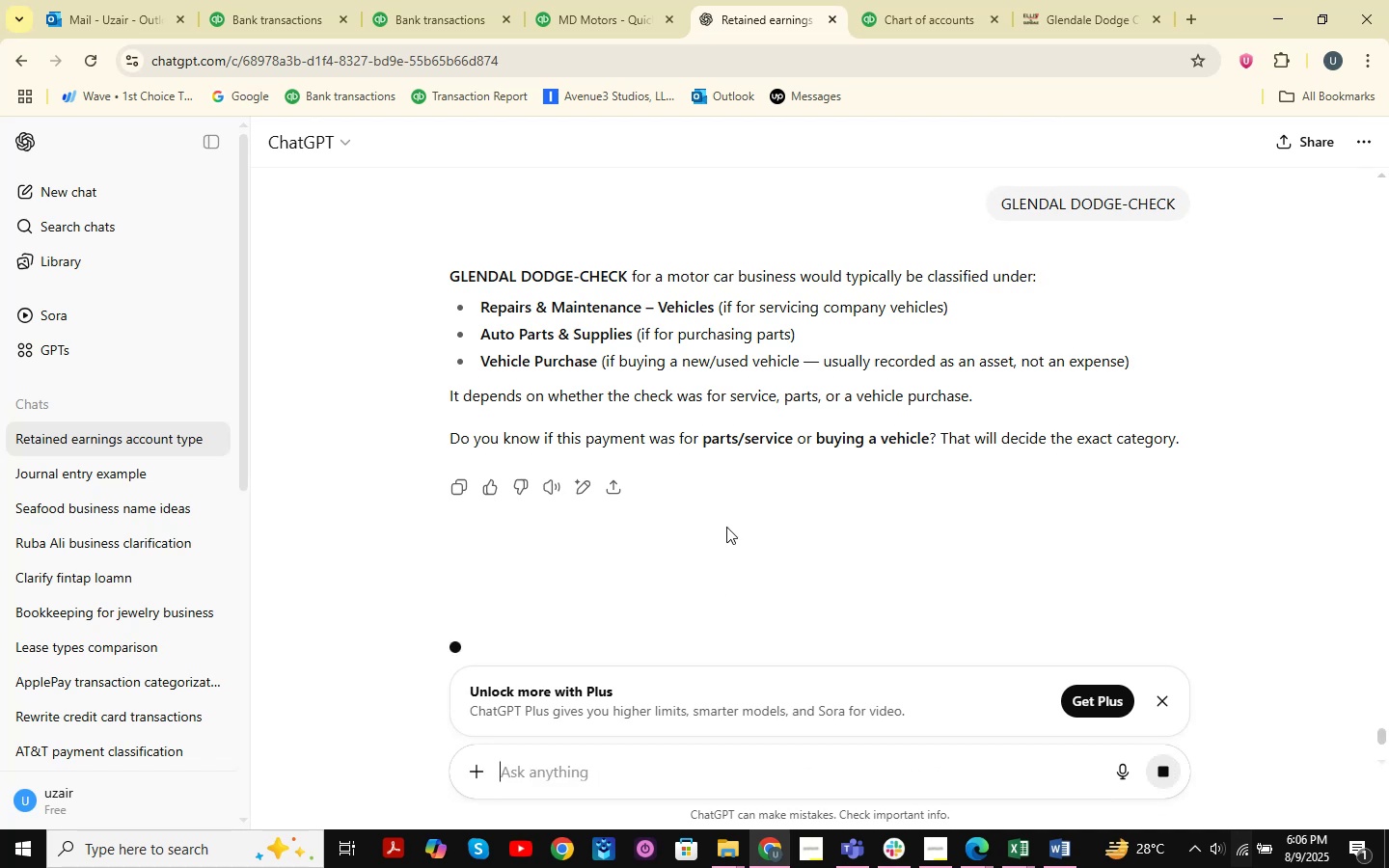 
scroll: coordinate [859, 396], scroll_direction: down, amount: 3.0
 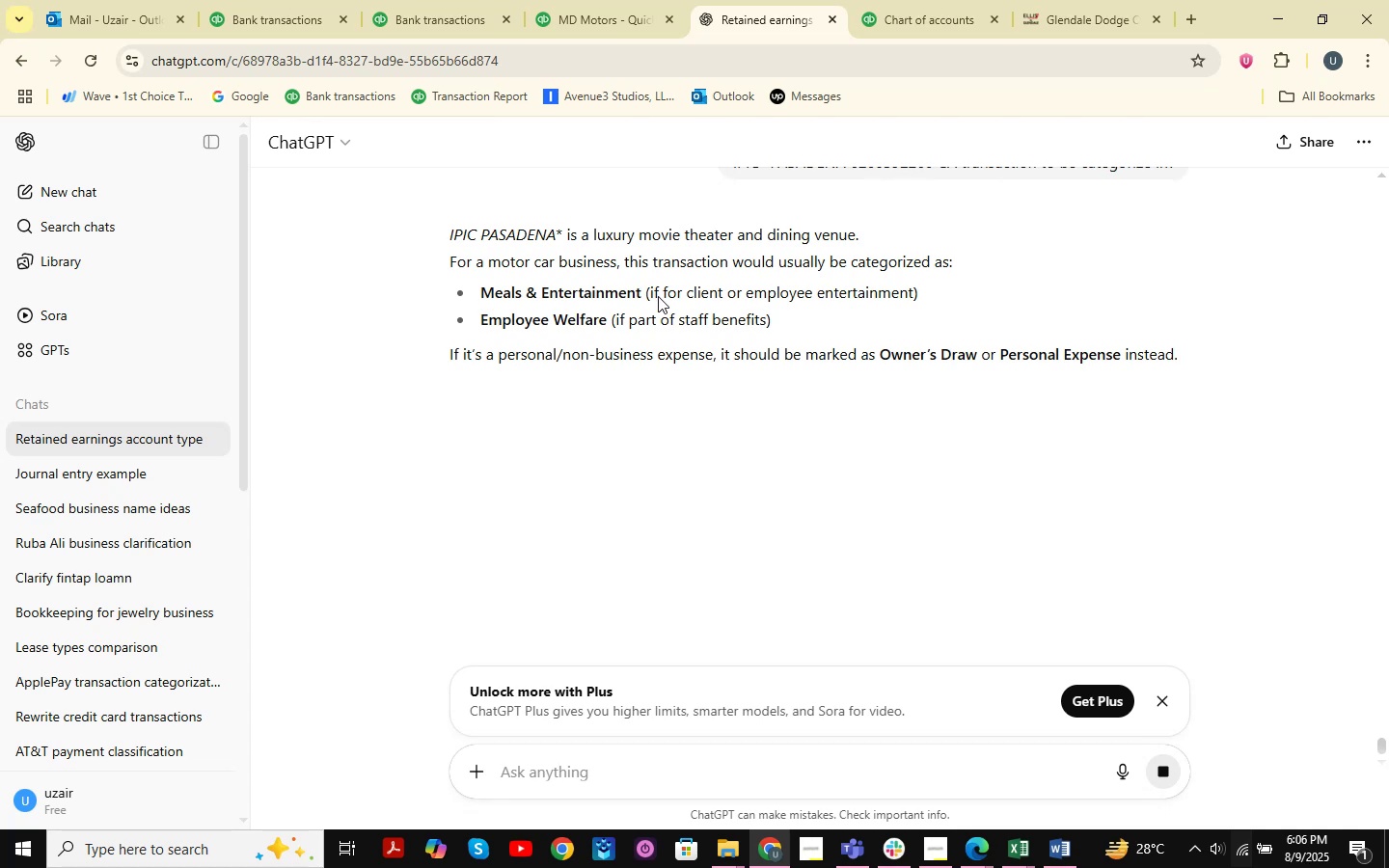 
left_click([237, 15])
 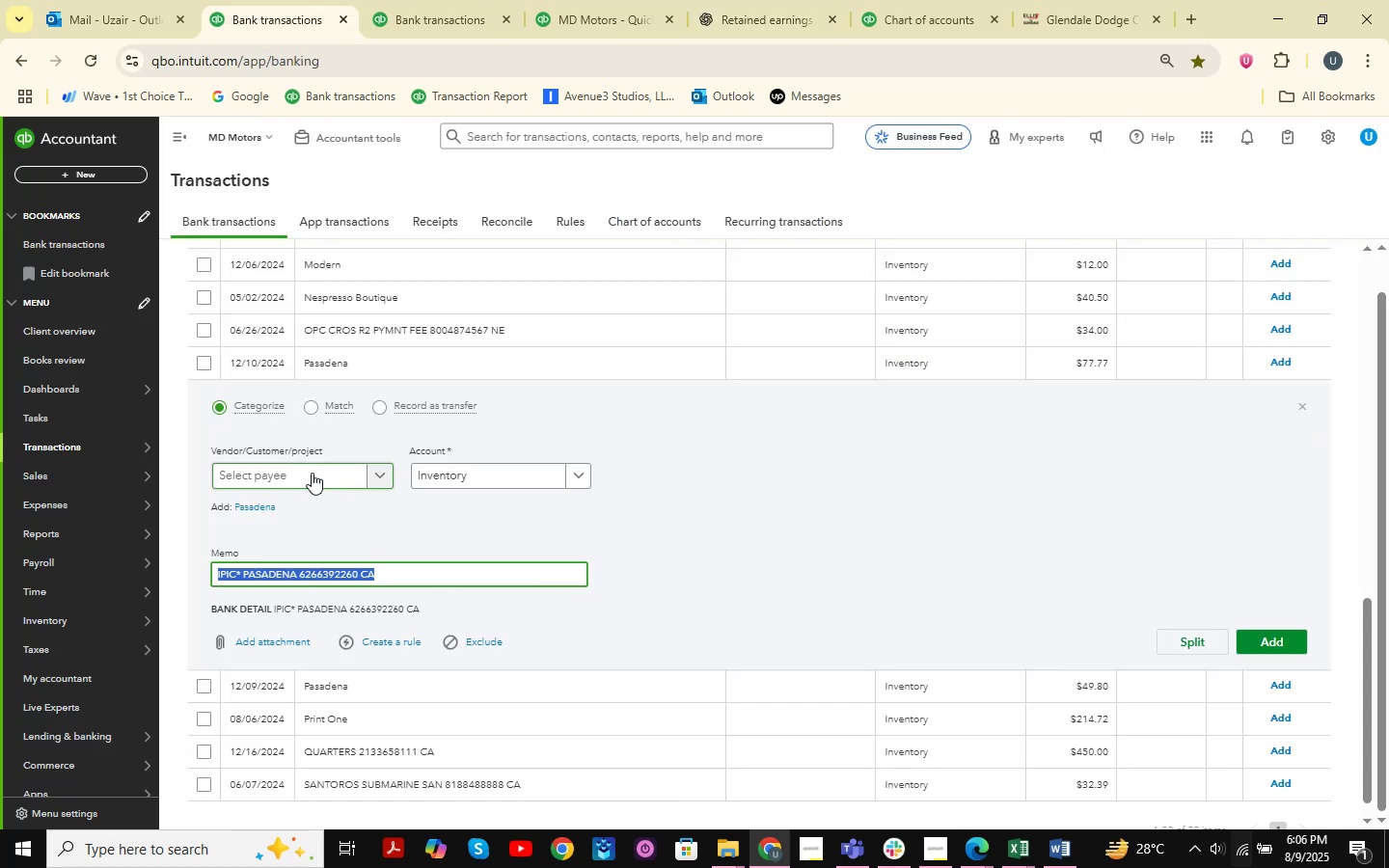 
left_click([312, 473])
 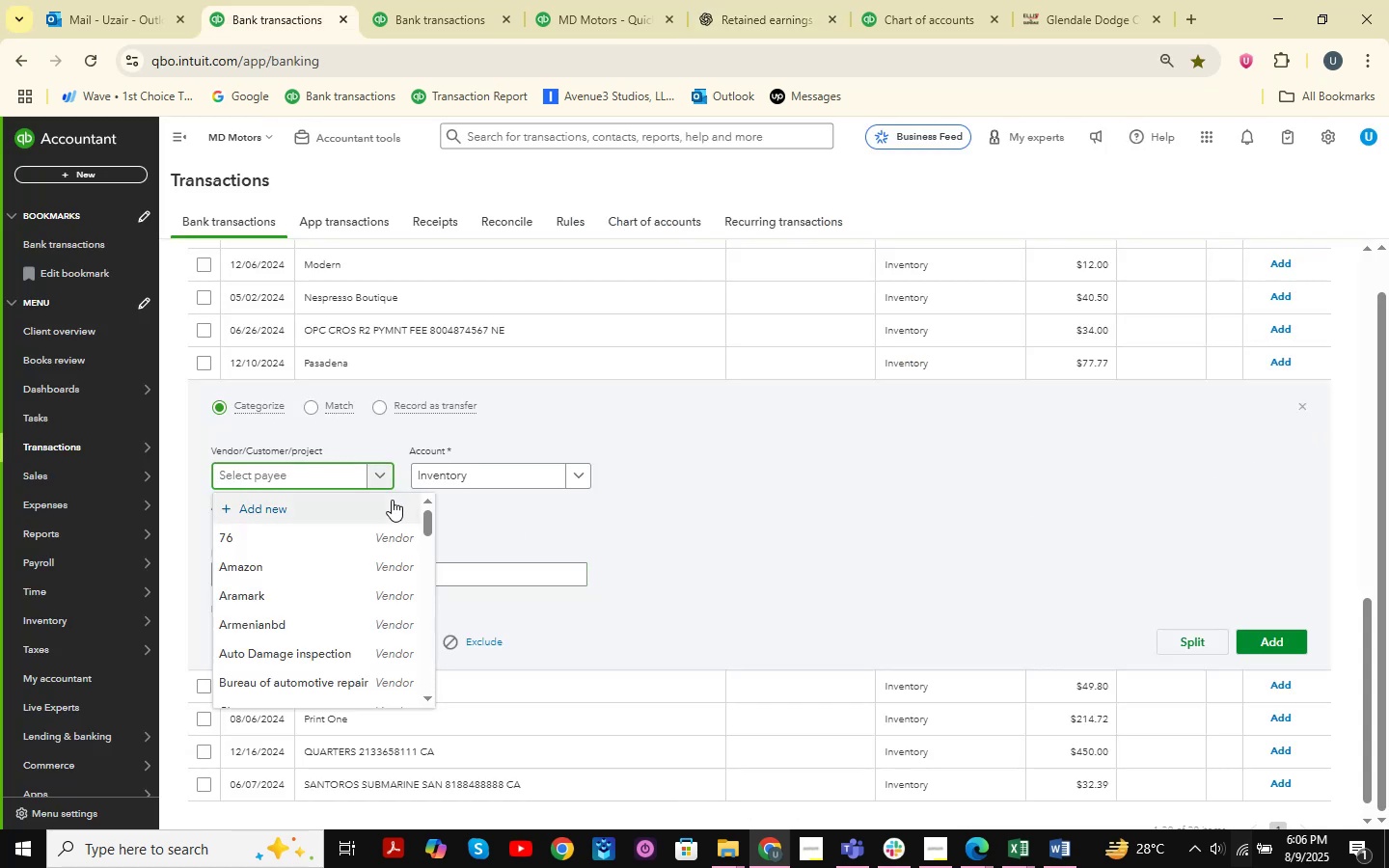 
type(Pasadena )
 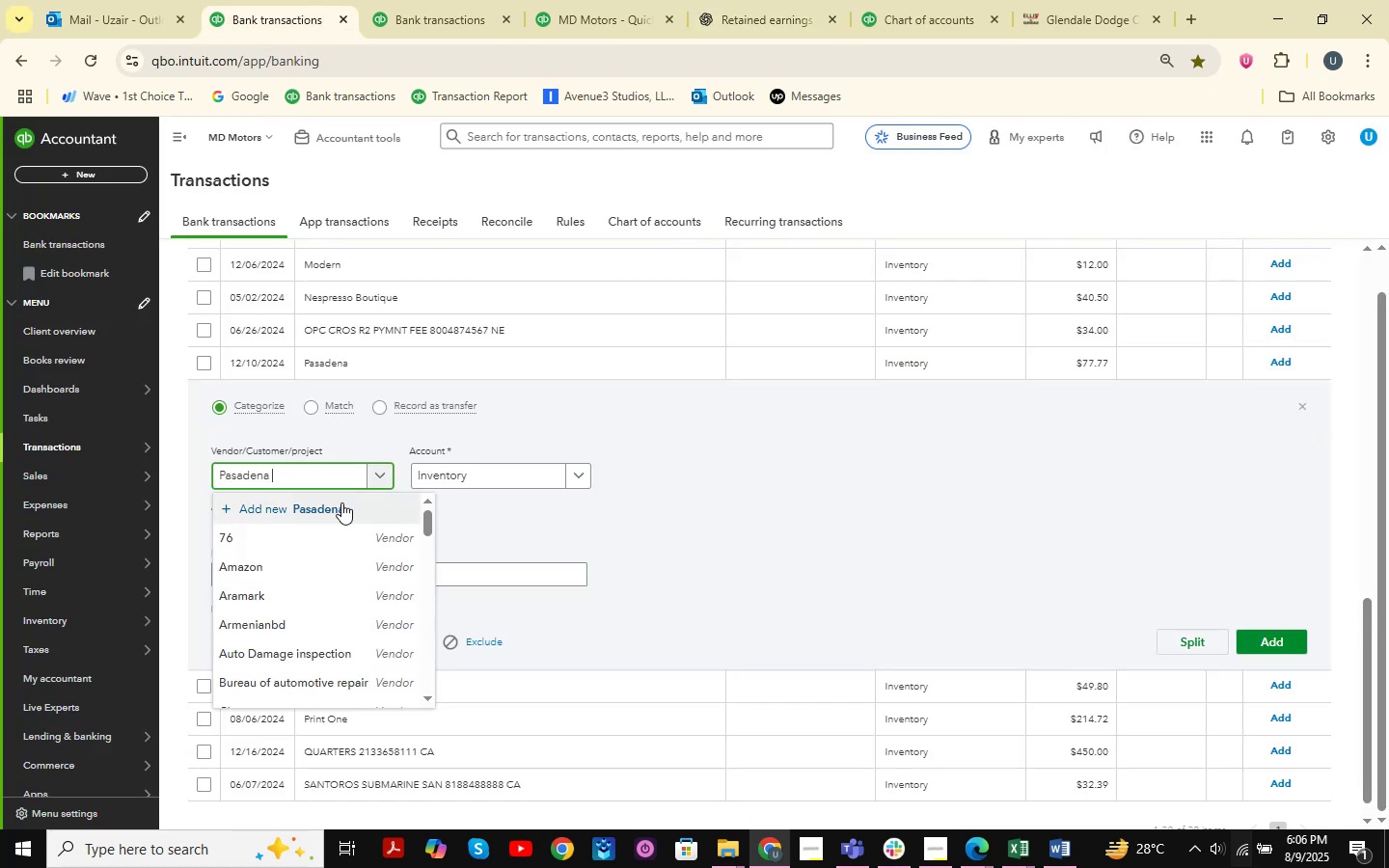 
left_click([309, 513])
 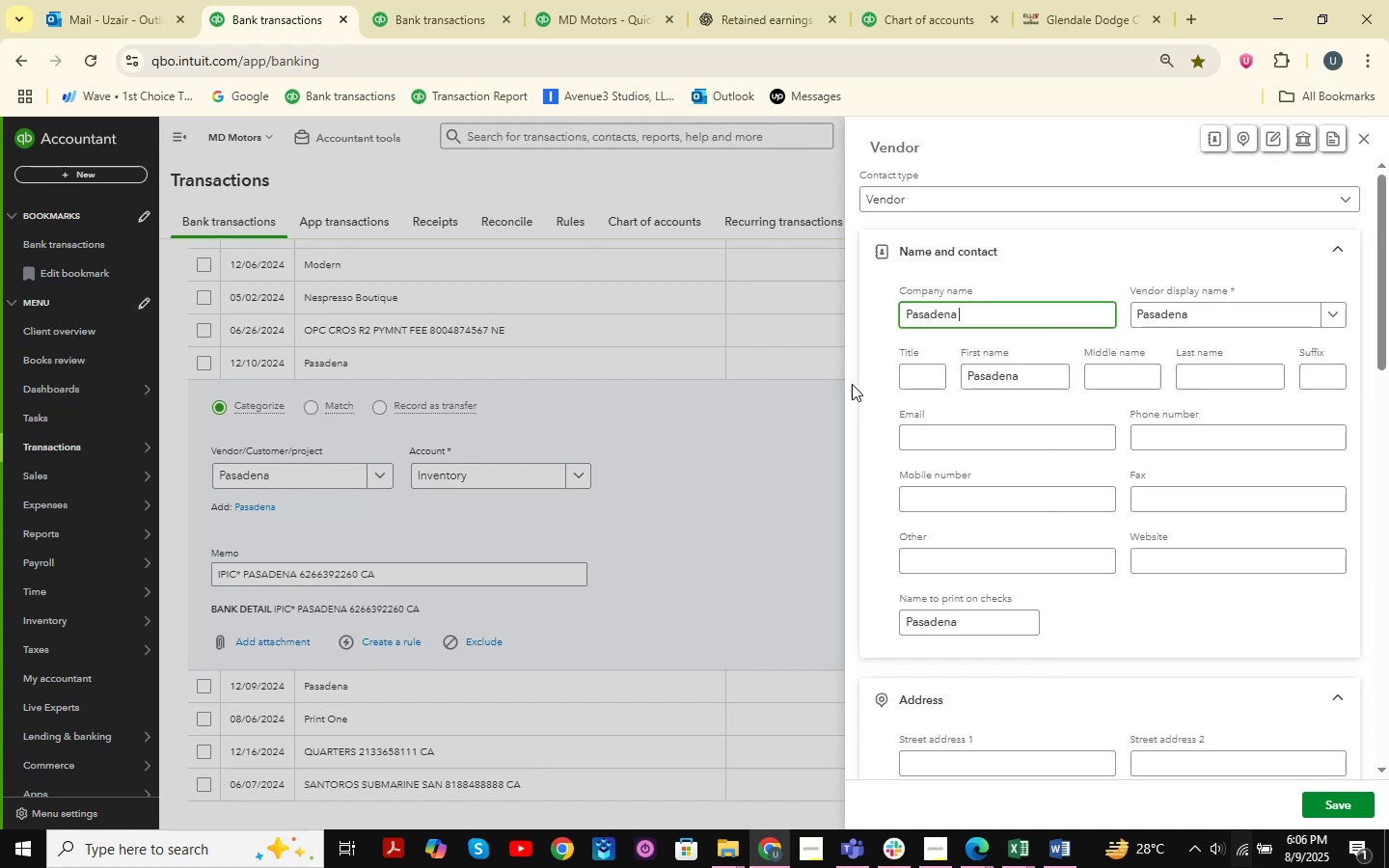 
left_click([1350, 811])
 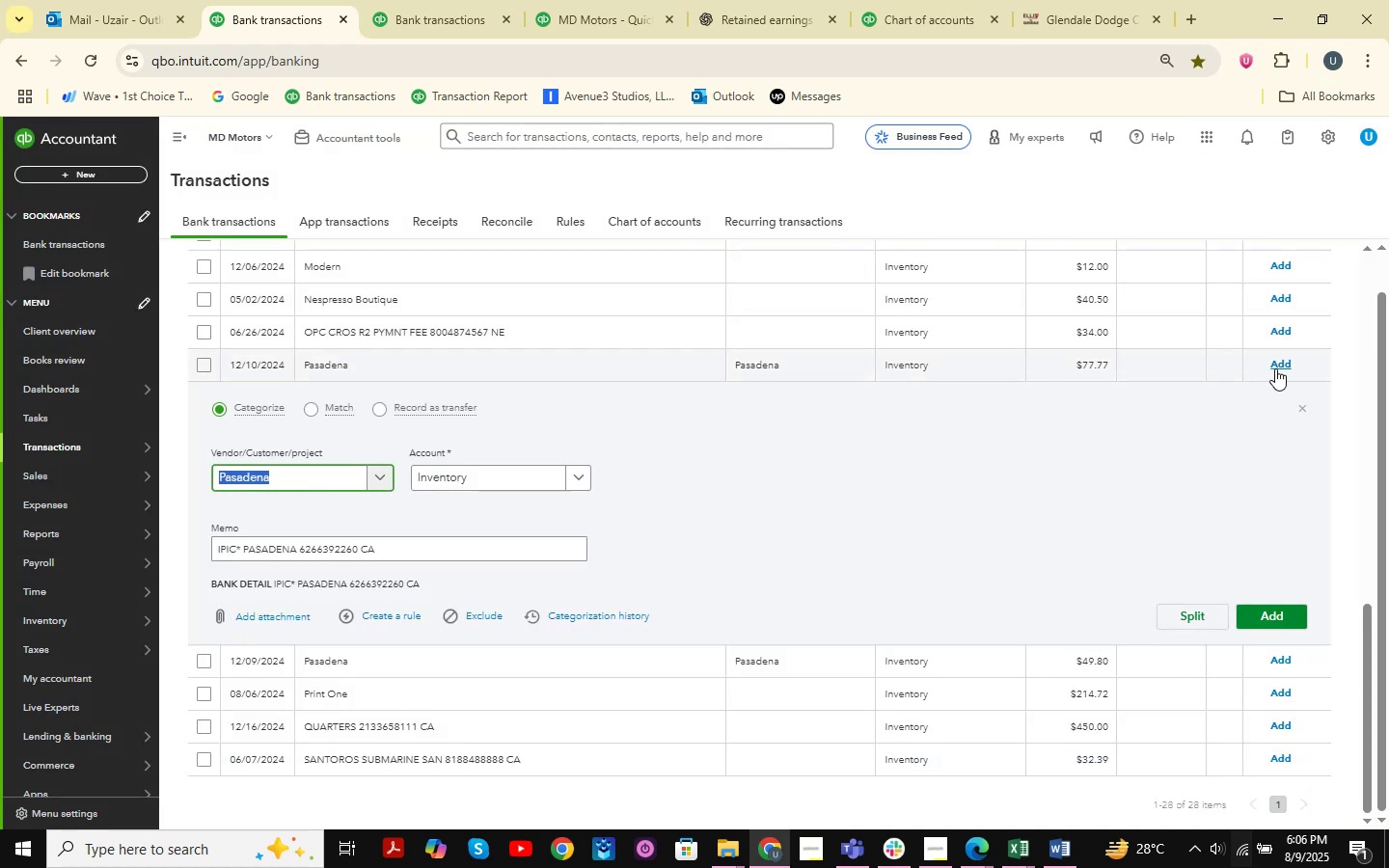 
left_click([1305, 411])
 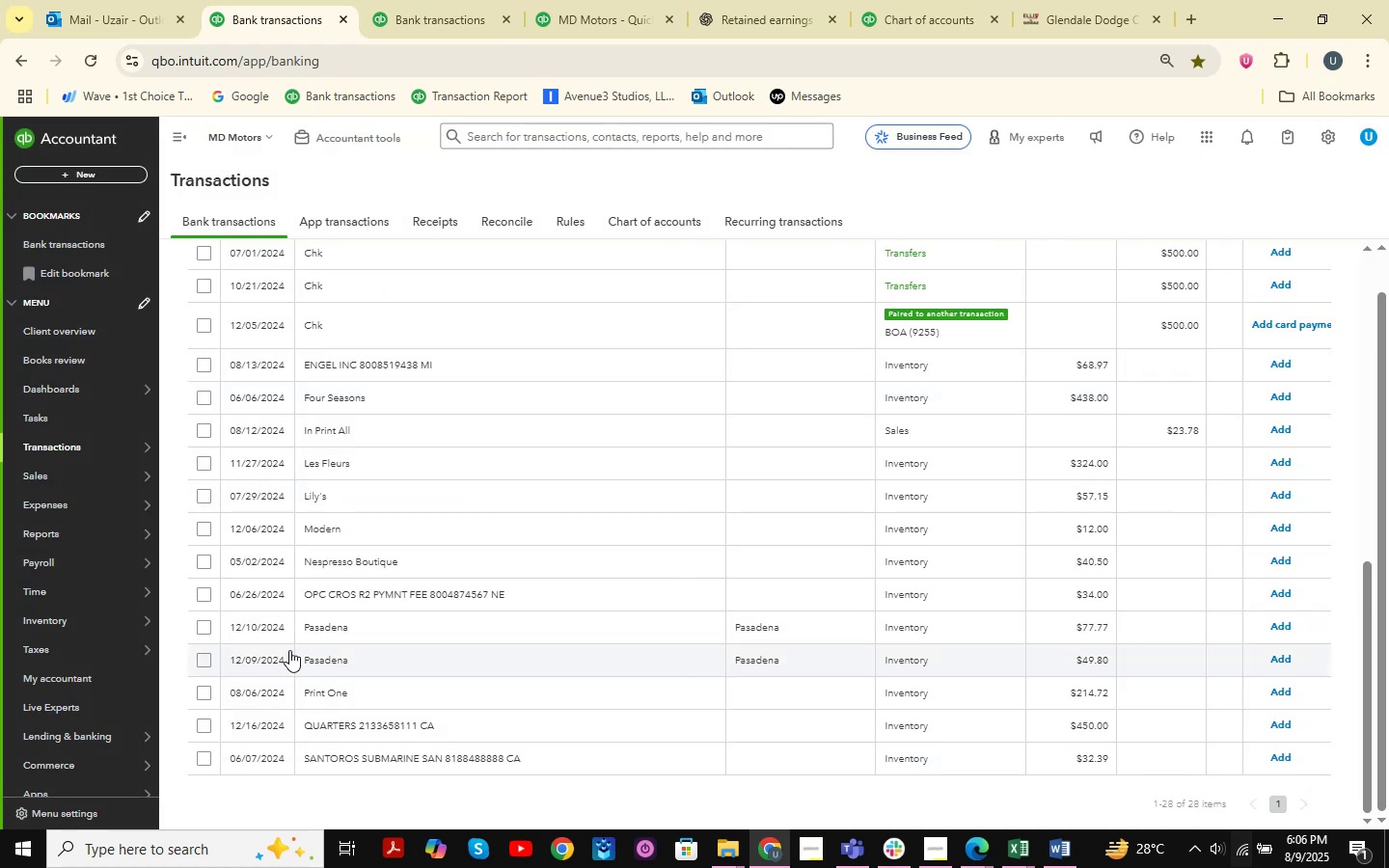 
left_click([198, 630])
 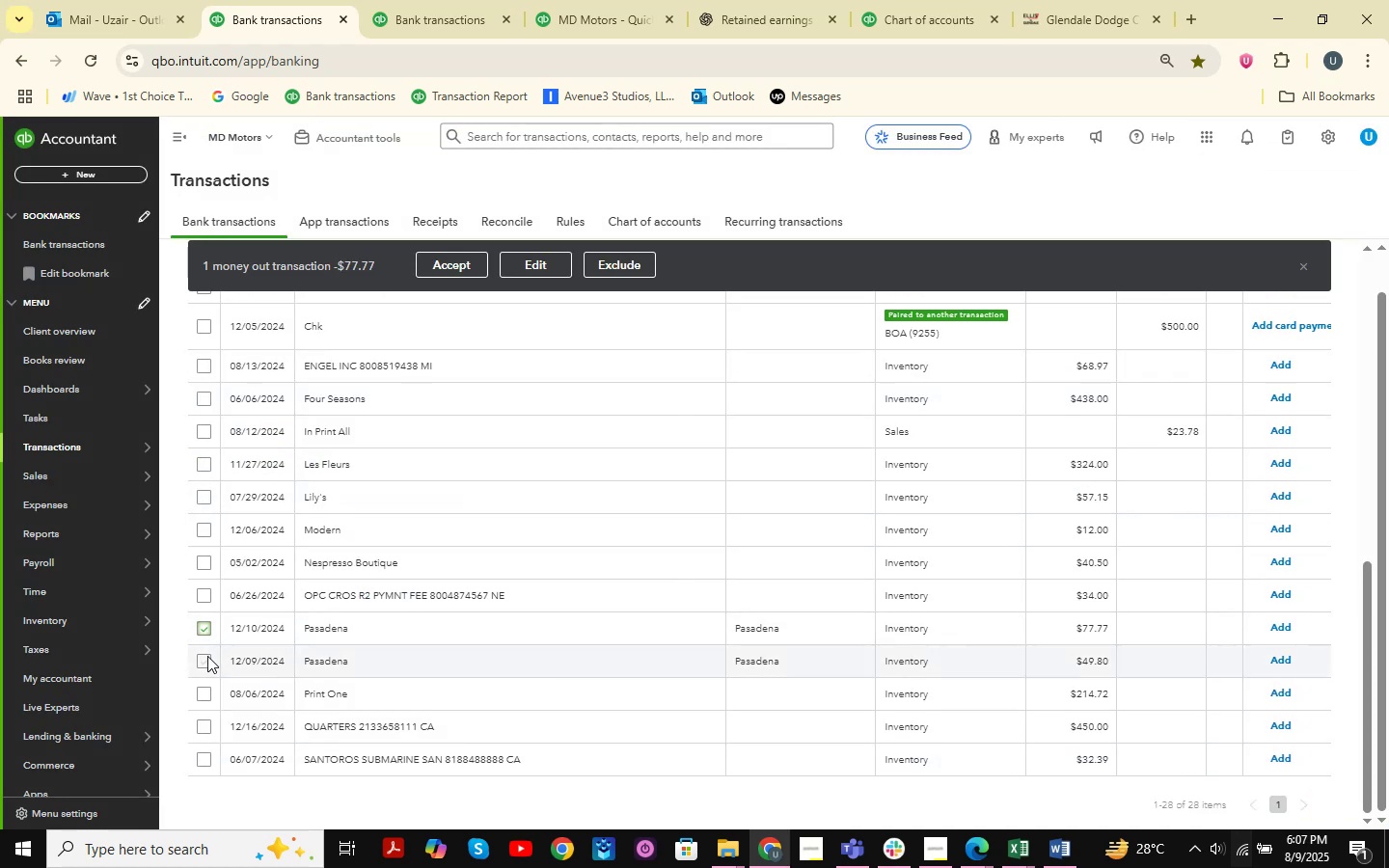 
left_click([204, 660])
 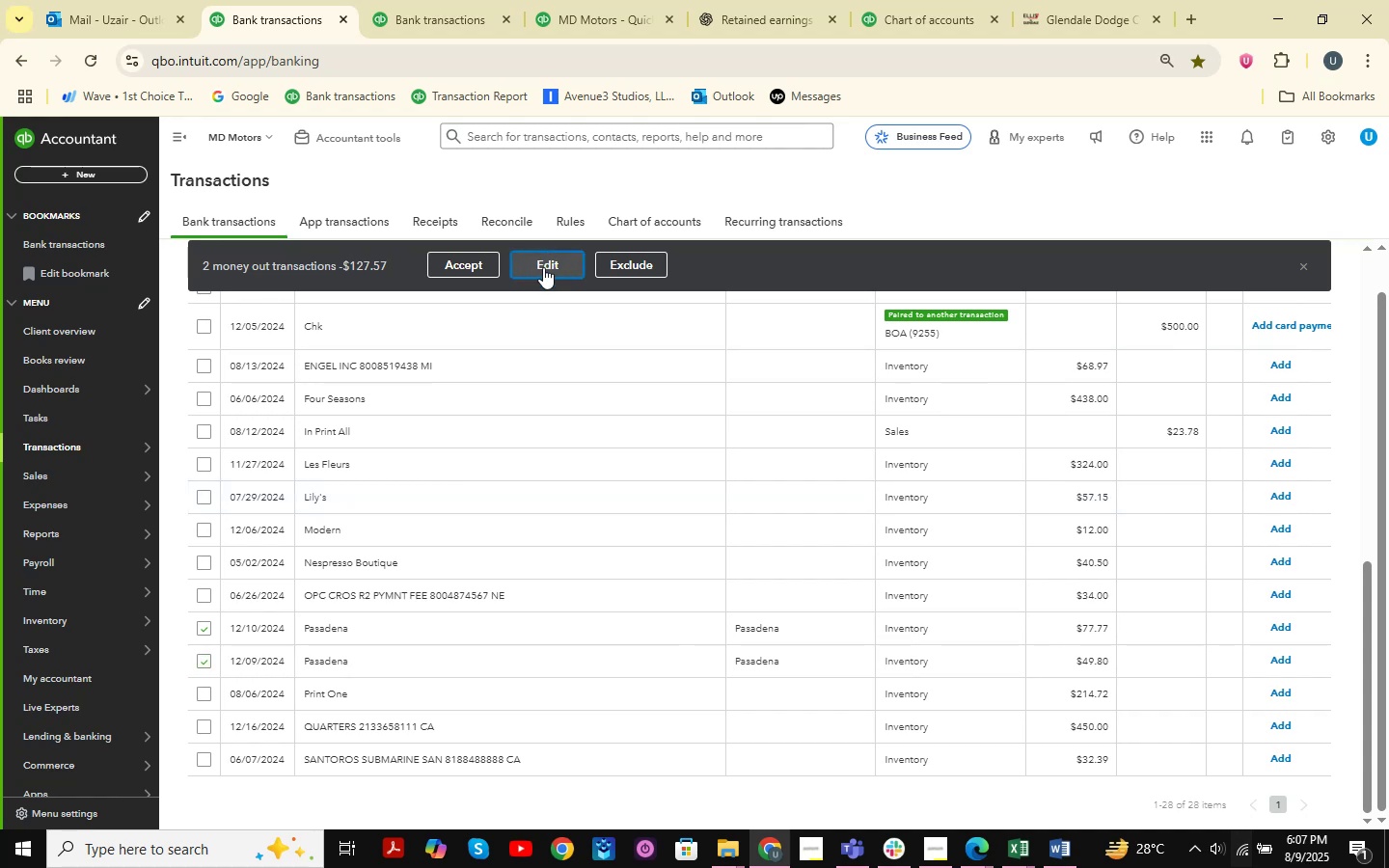 
double_click([530, 461])
 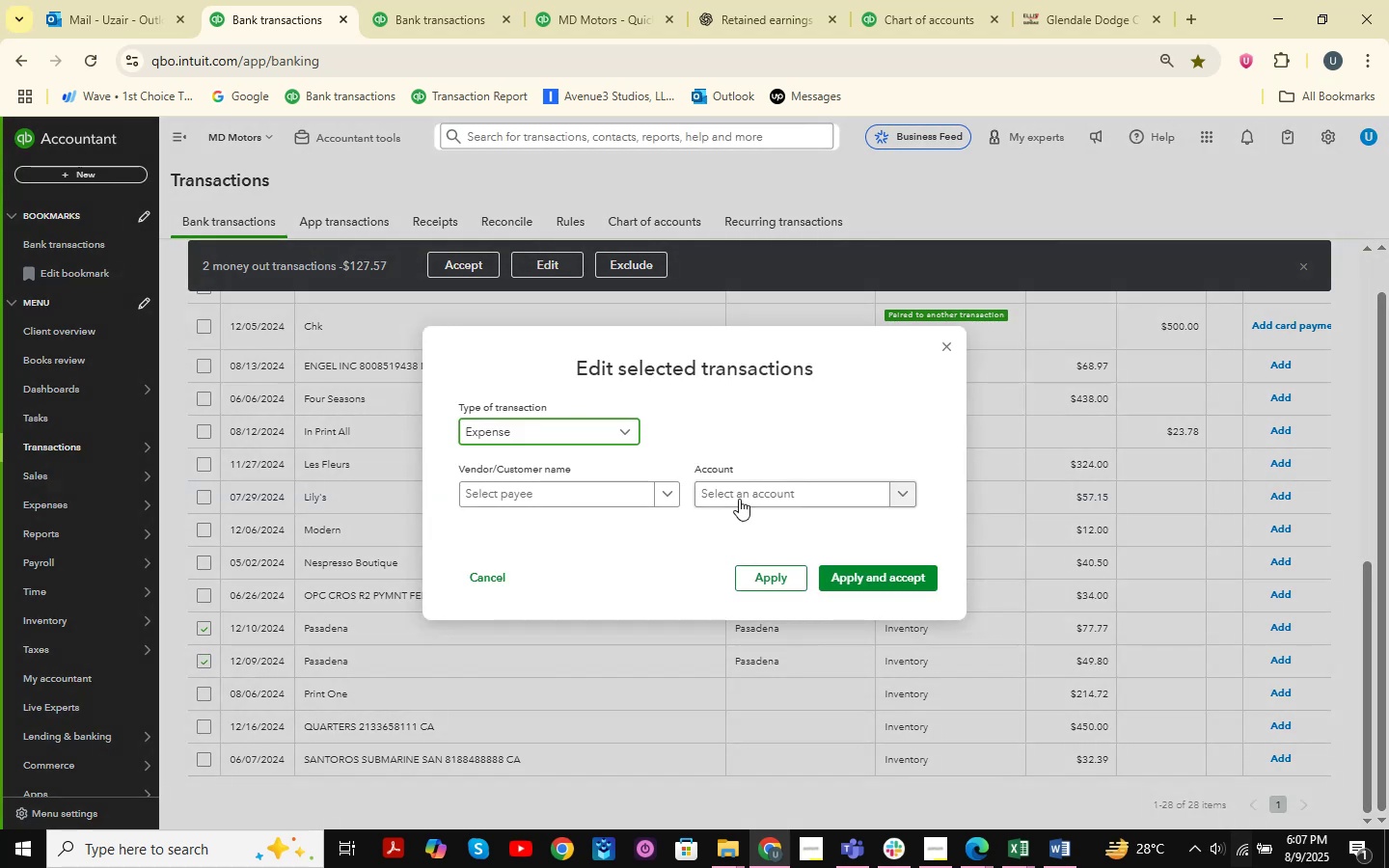 
triple_click([746, 502])
 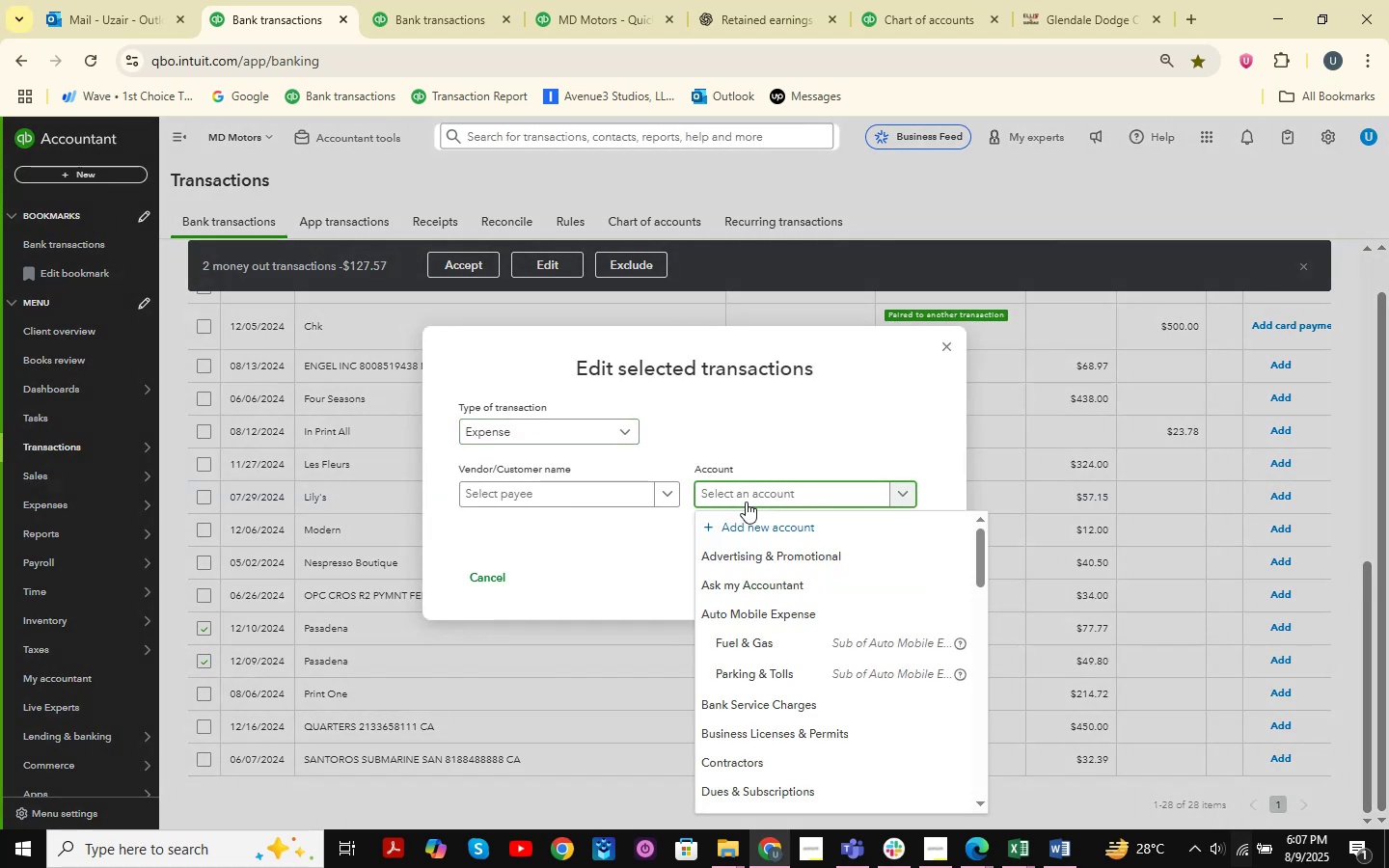 
type(meals )
 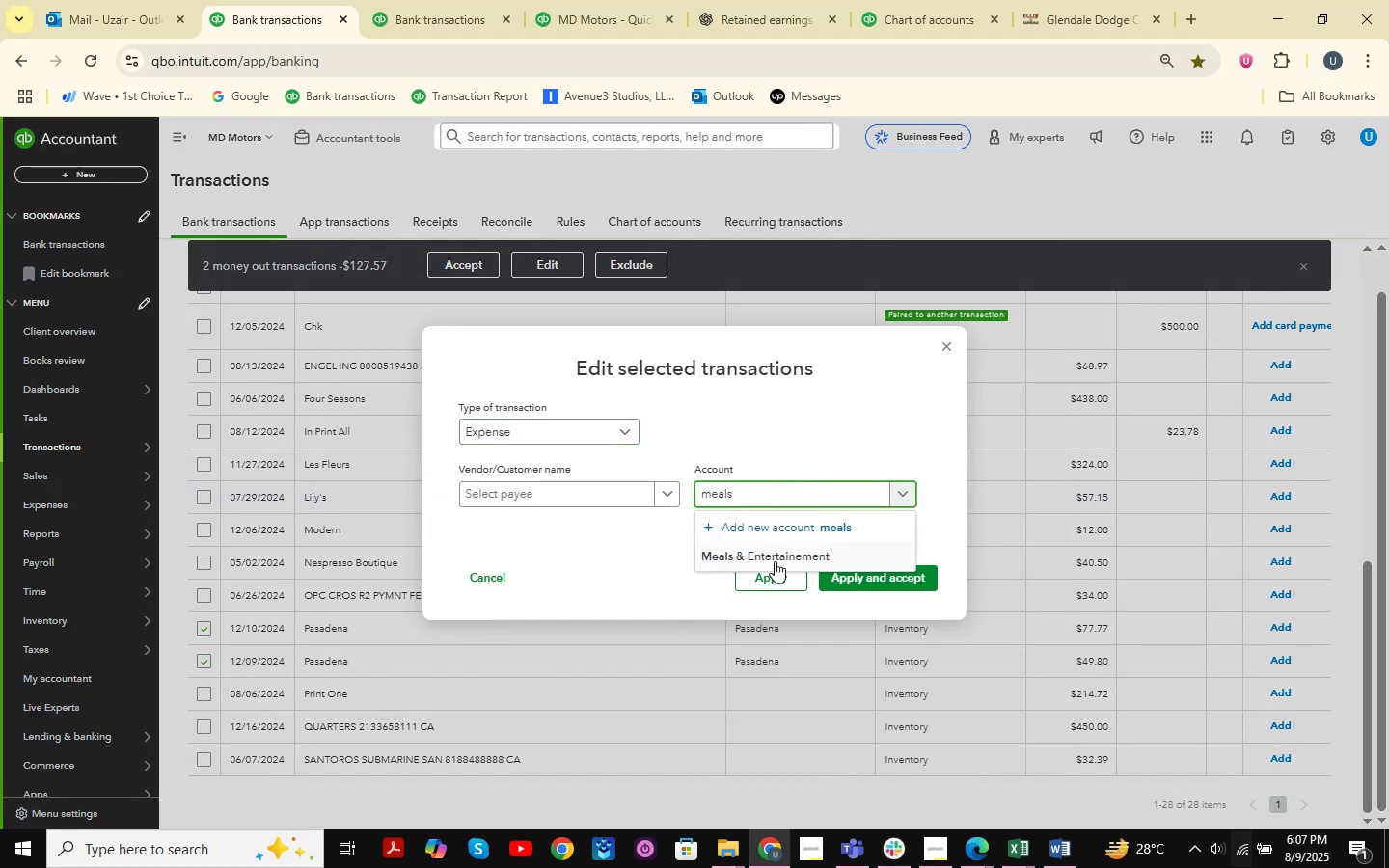 
left_click([774, 557])
 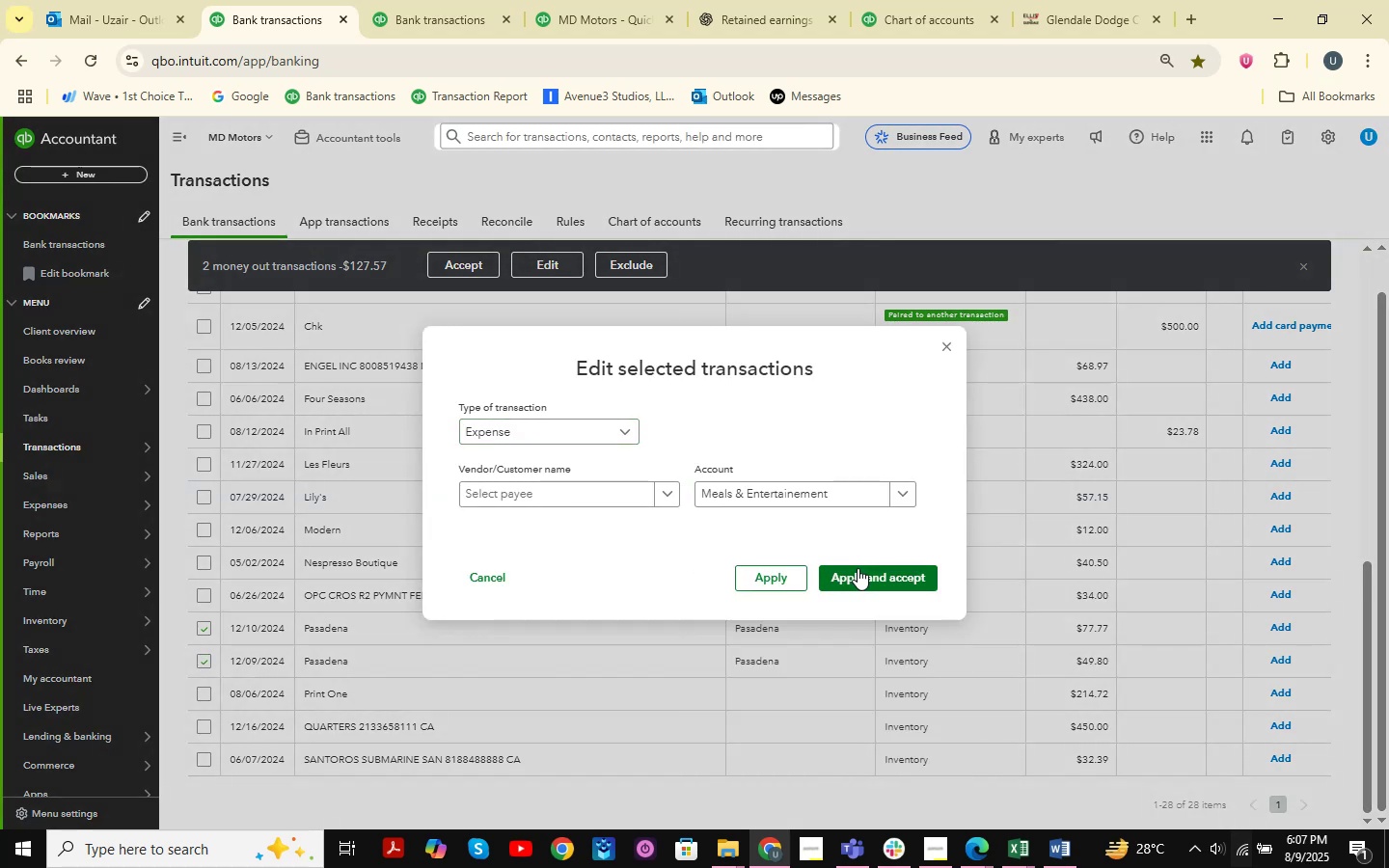 
left_click([860, 569])
 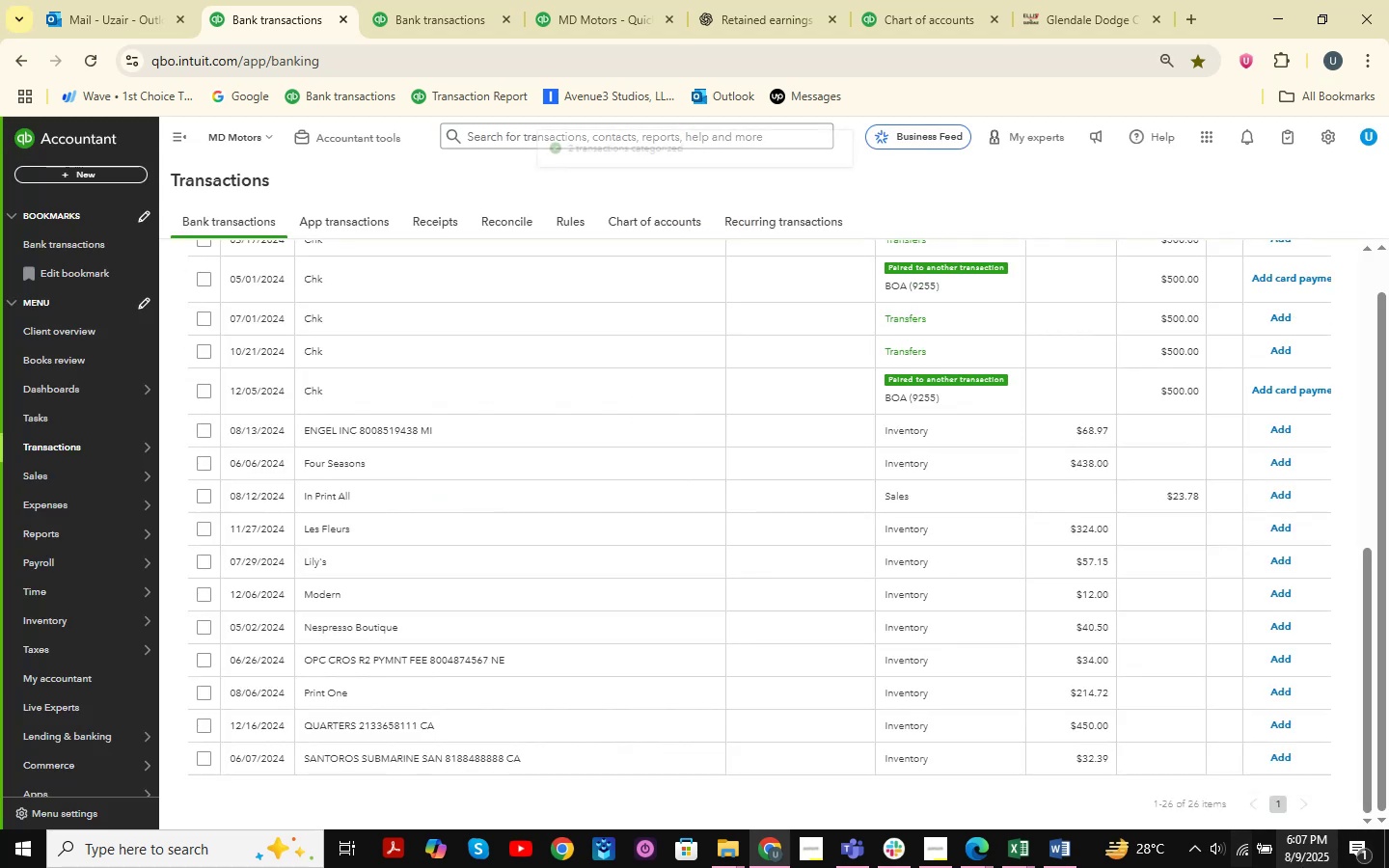 
scroll: coordinate [997, 541], scroll_direction: up, amount: 5.0
 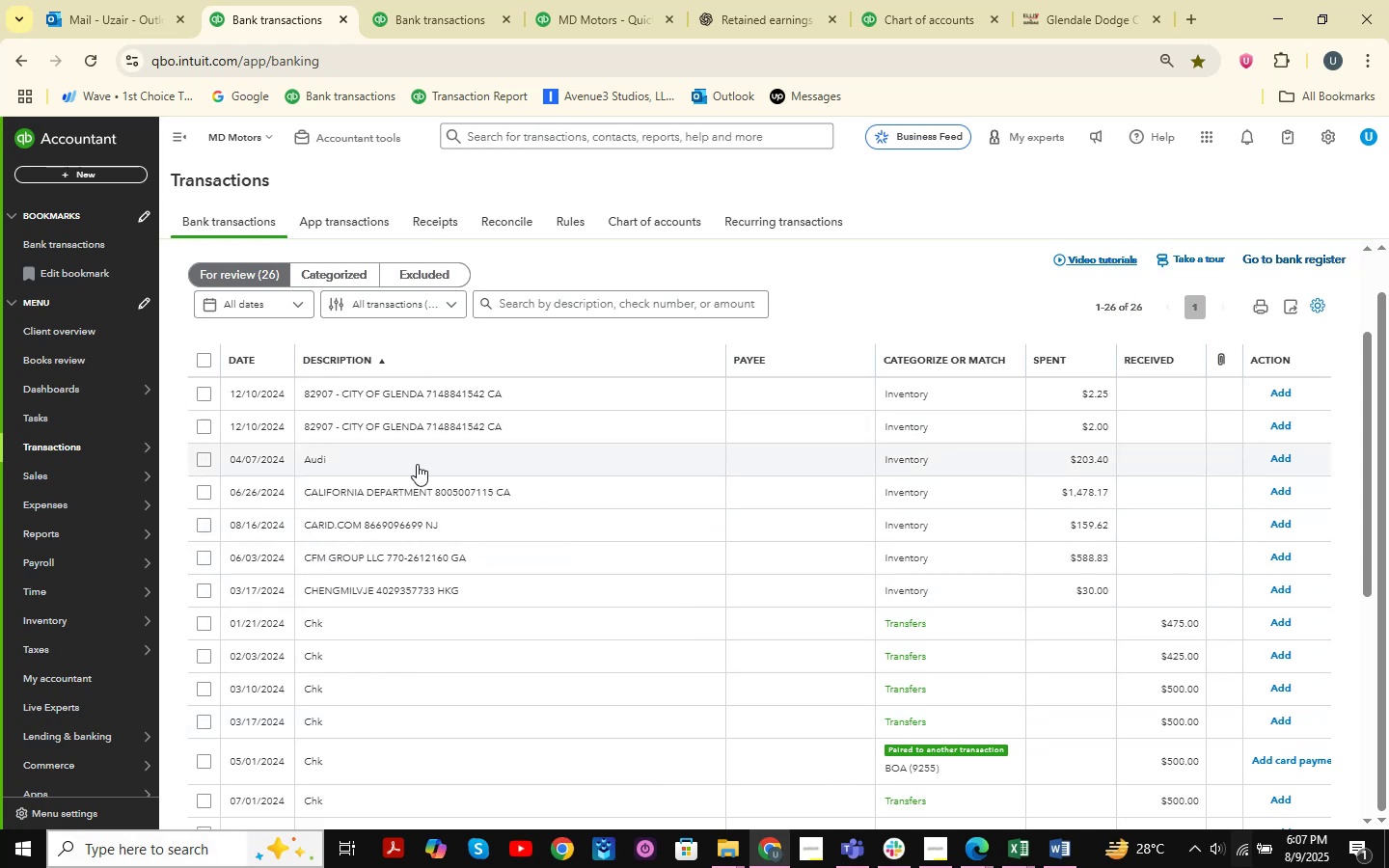 
wait(6.15)
 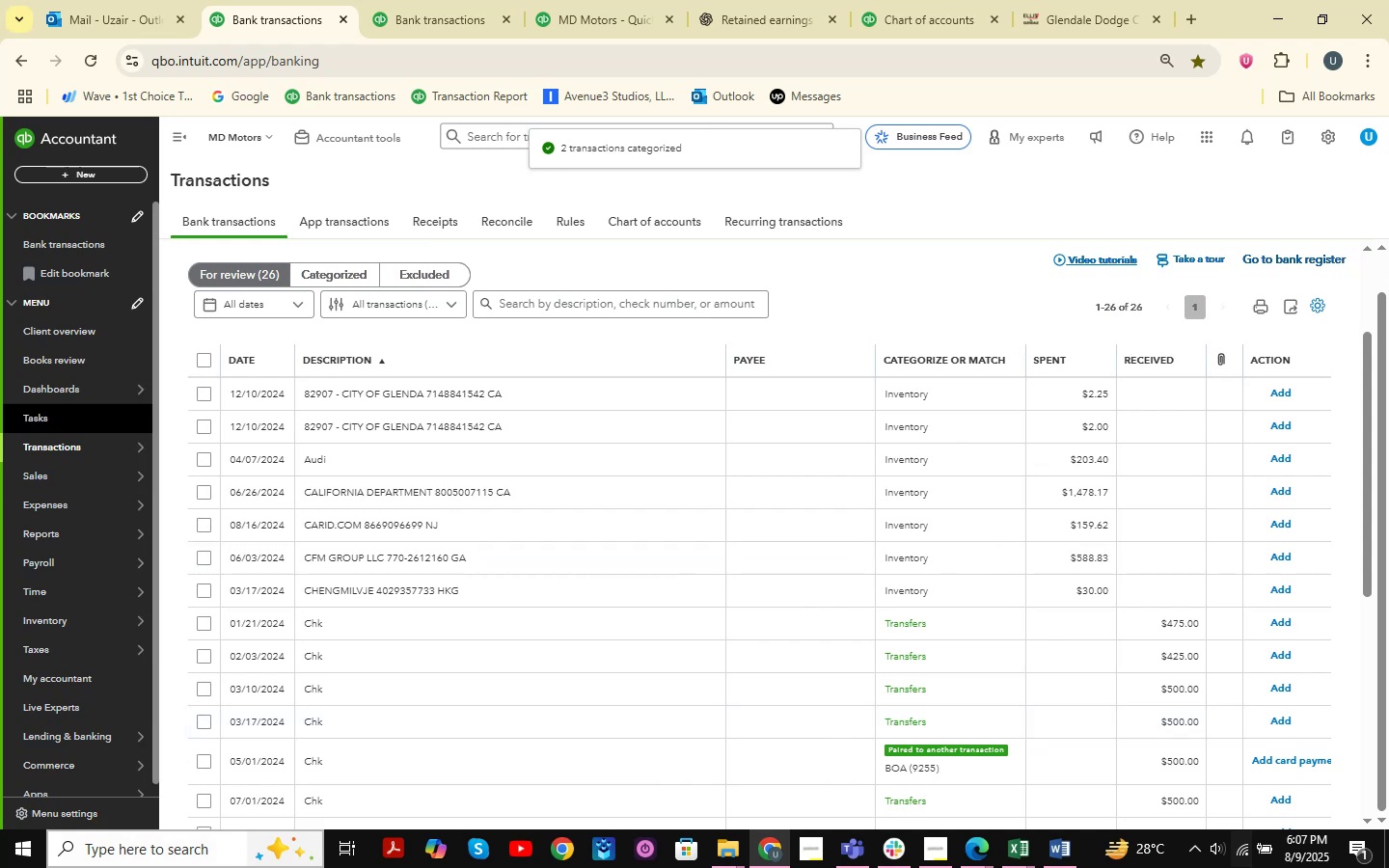 
left_click([360, 491])
 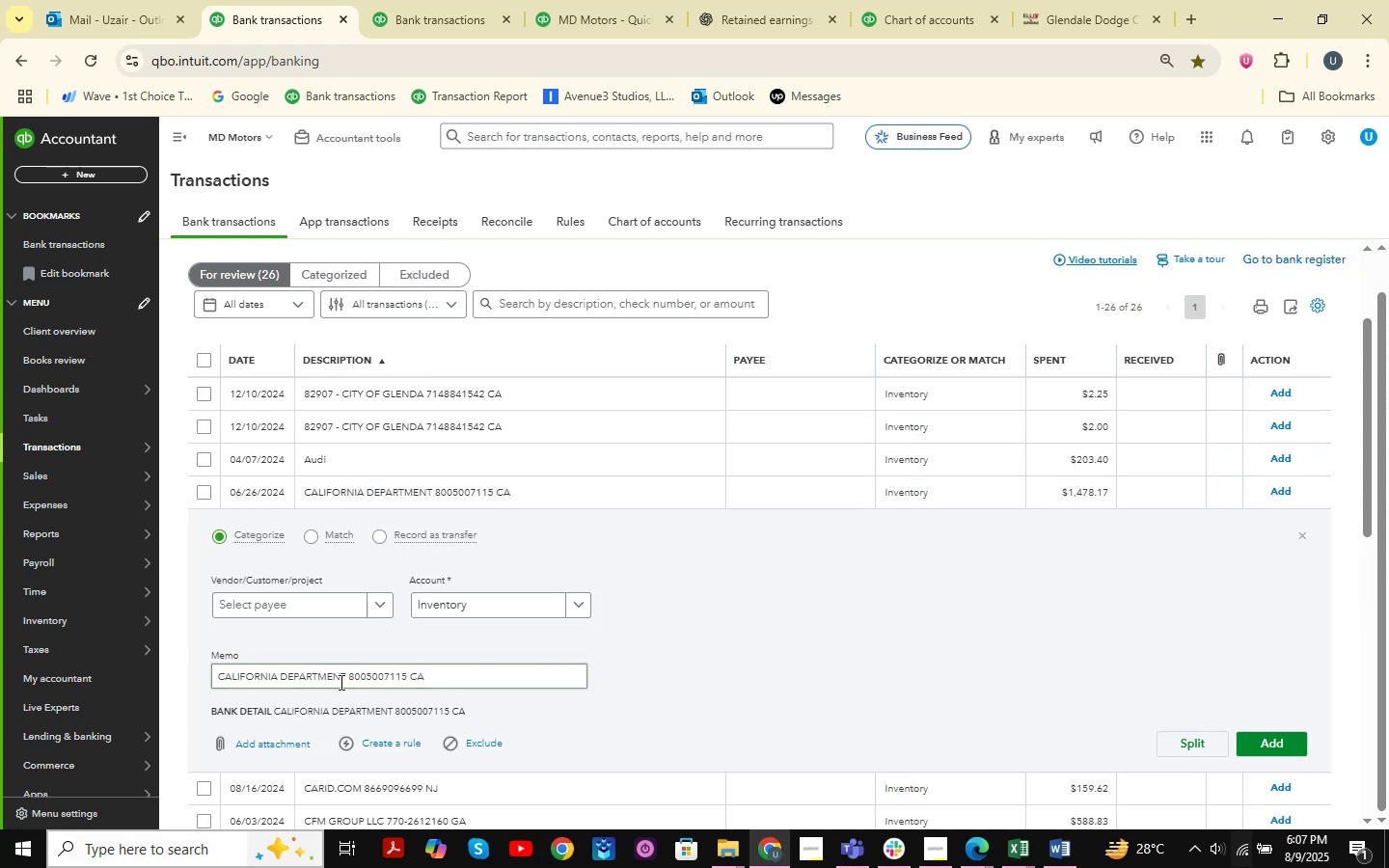 
left_click_drag(start_coordinate=[345, 675], to_coordinate=[171, 666])
 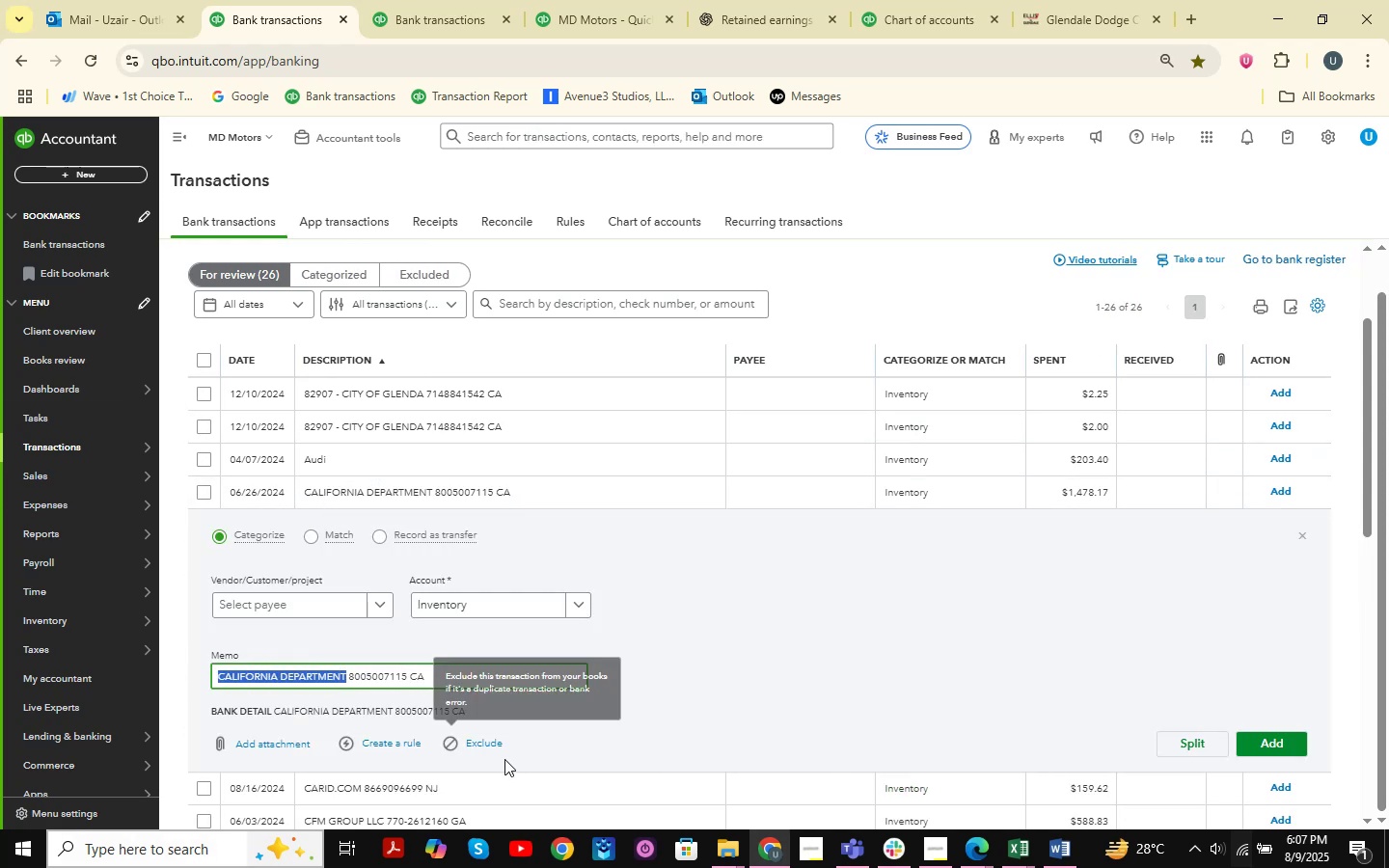 
key(Control+C)
 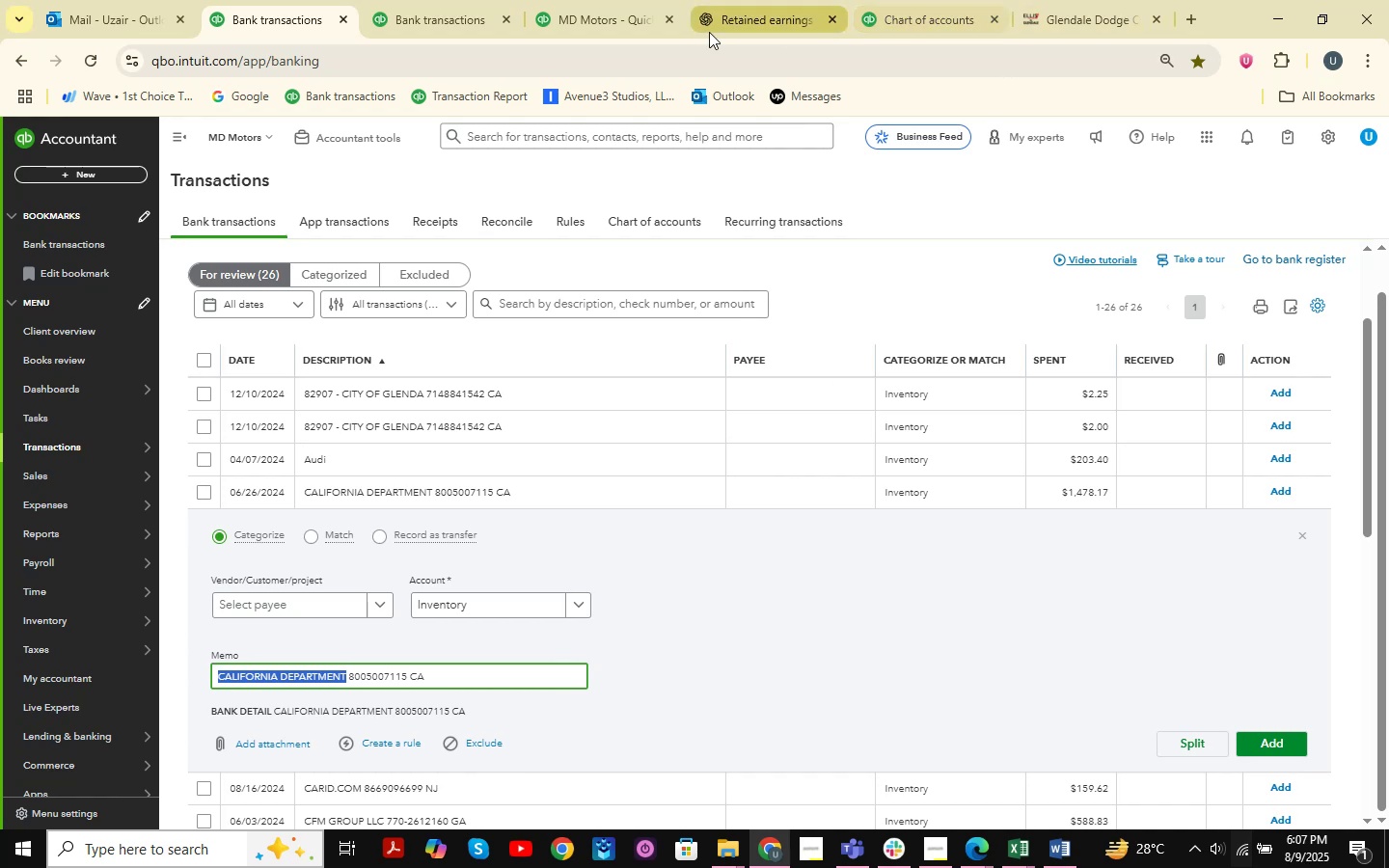 
left_click([709, 32])
 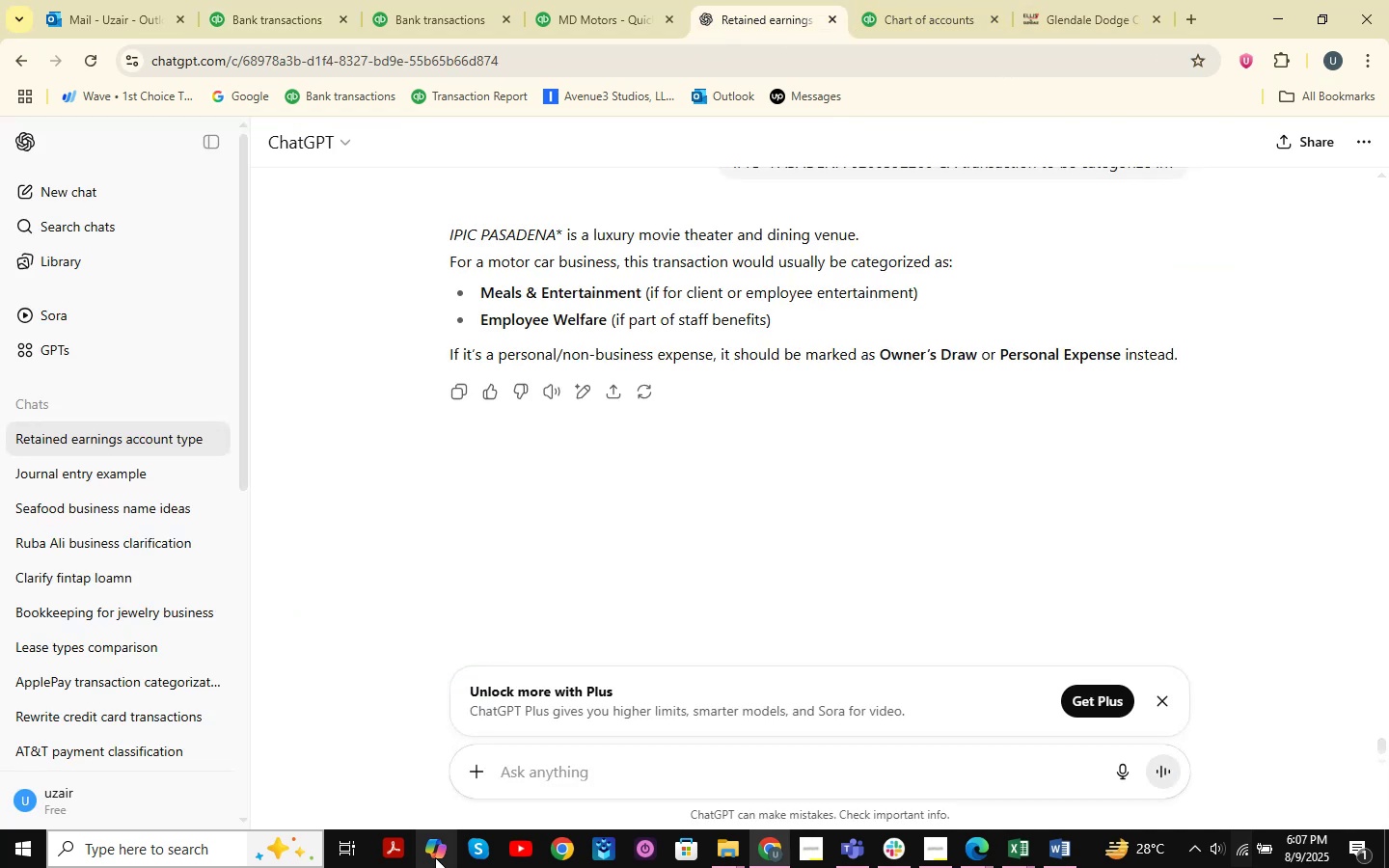 
key(Control+V)
 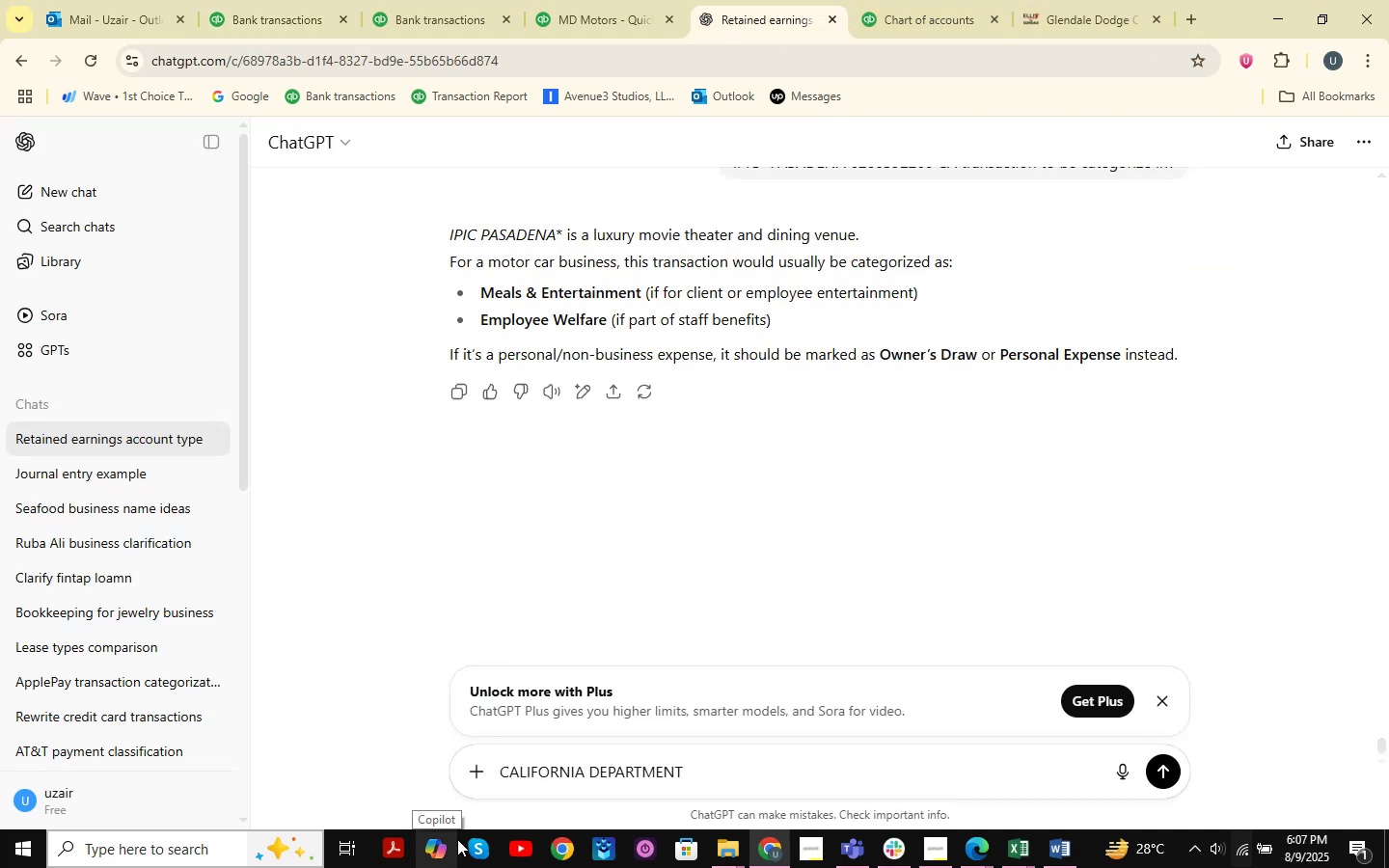 
key(NumpadEnter)
 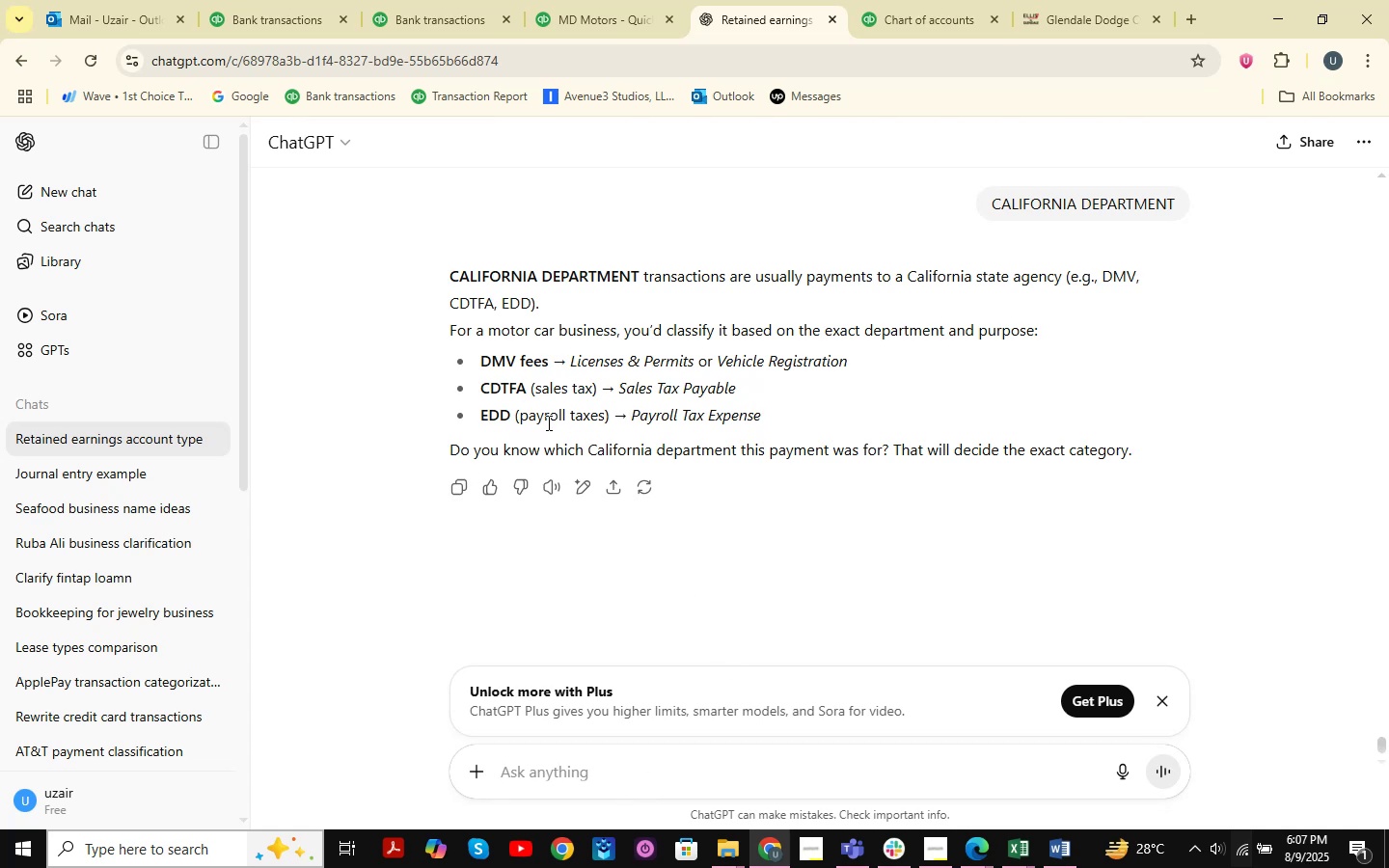 
wait(15.85)
 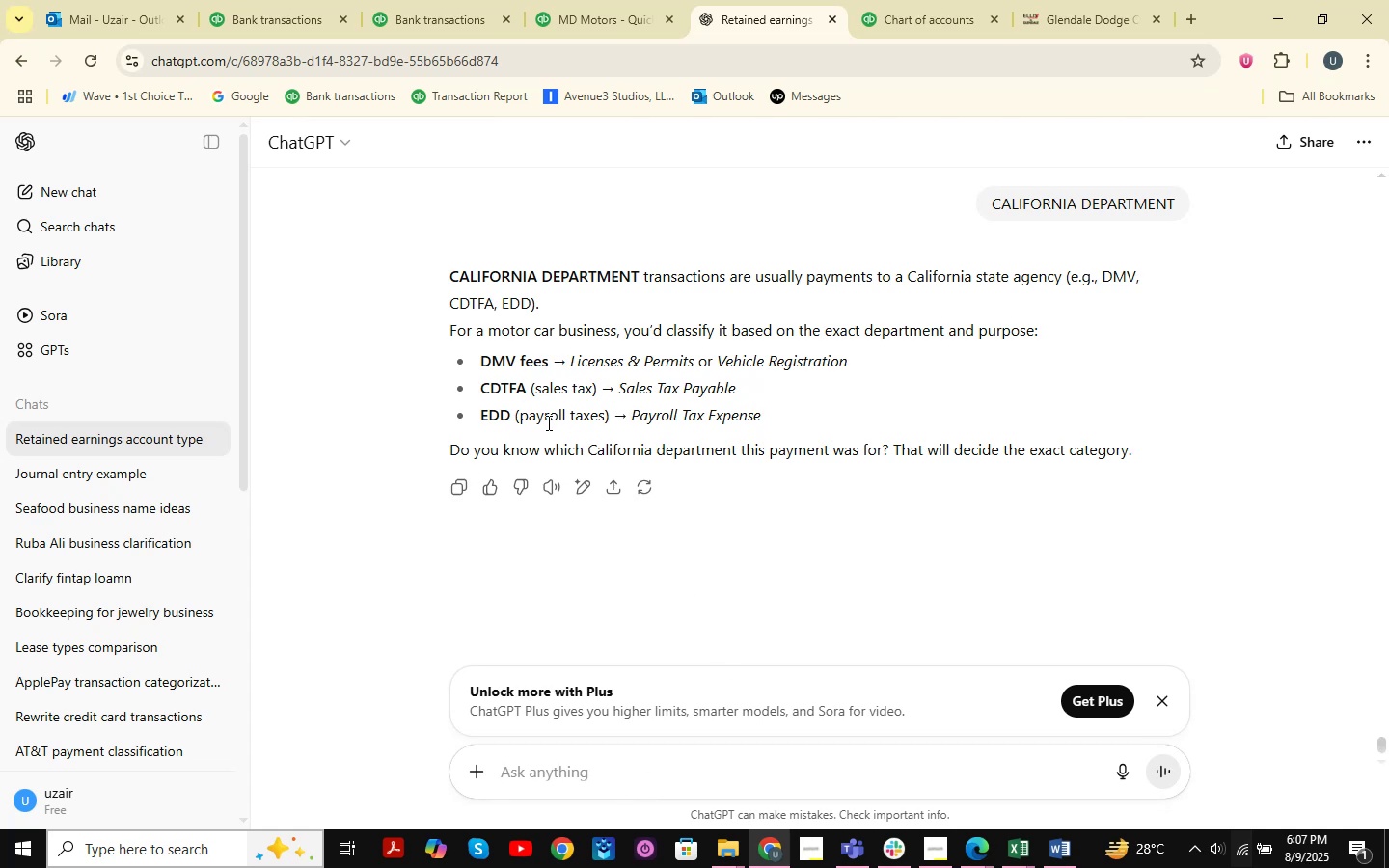 
left_click([1078, 21])
 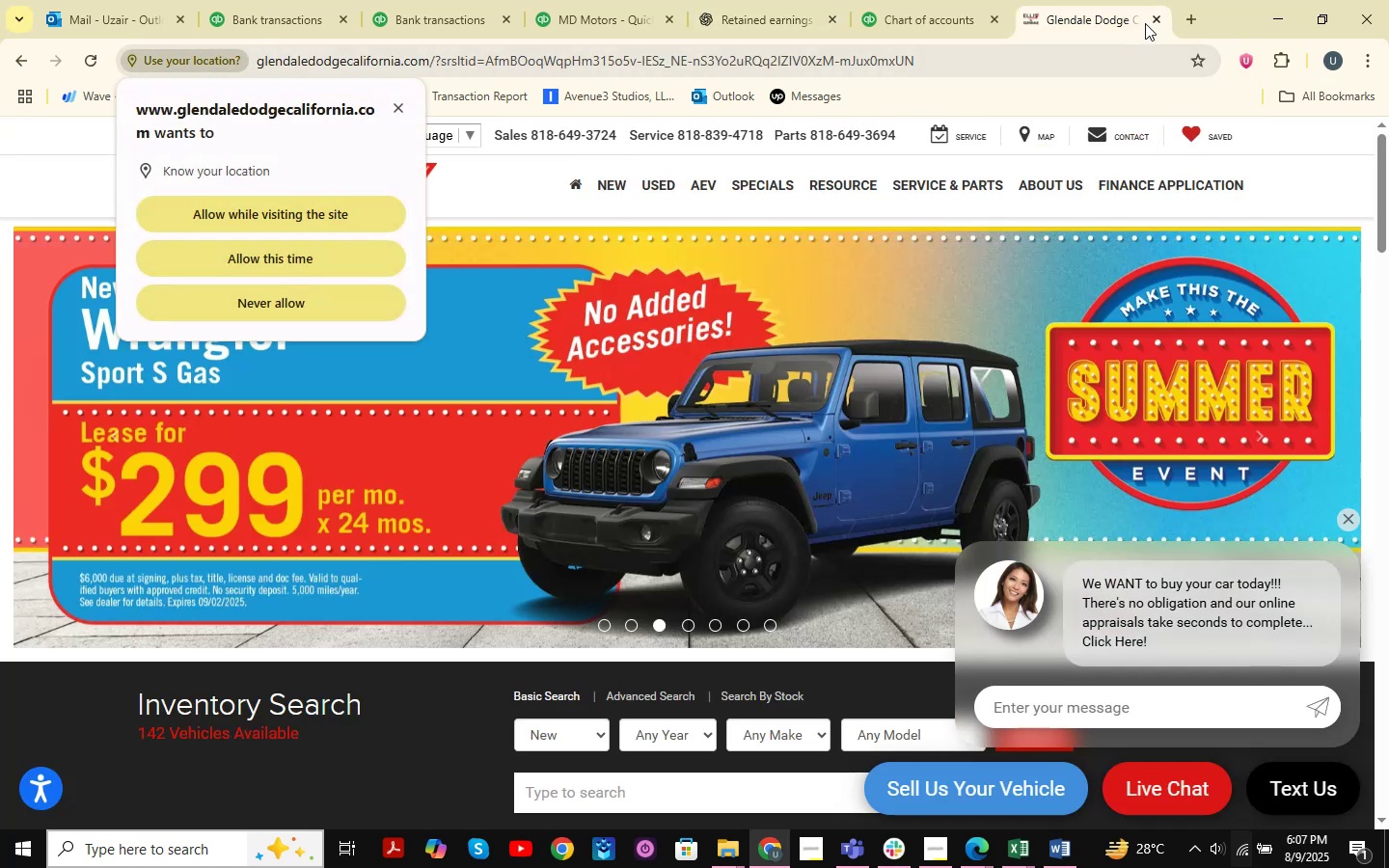 
left_click([1151, 19])
 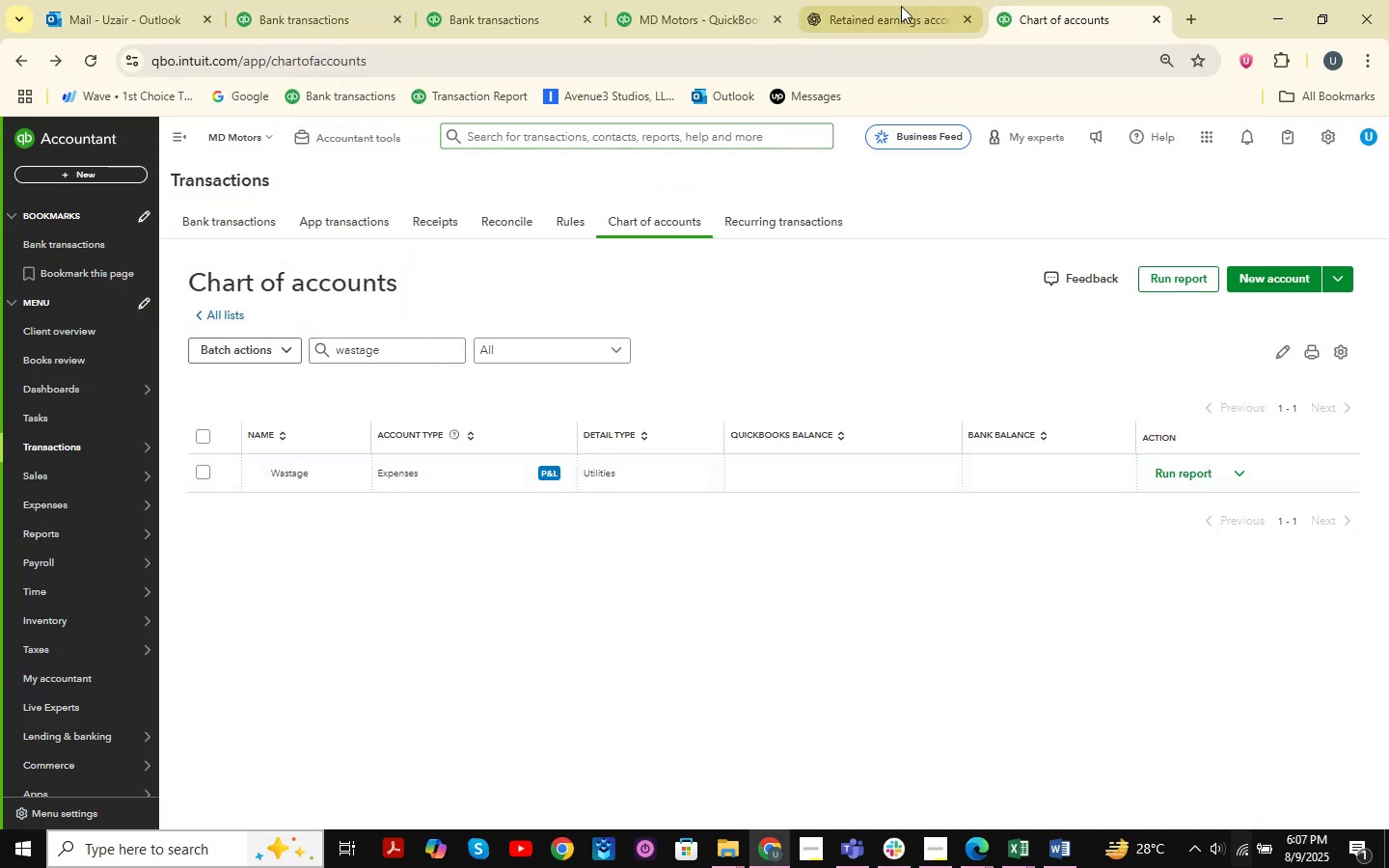 
left_click([1185, 16])
 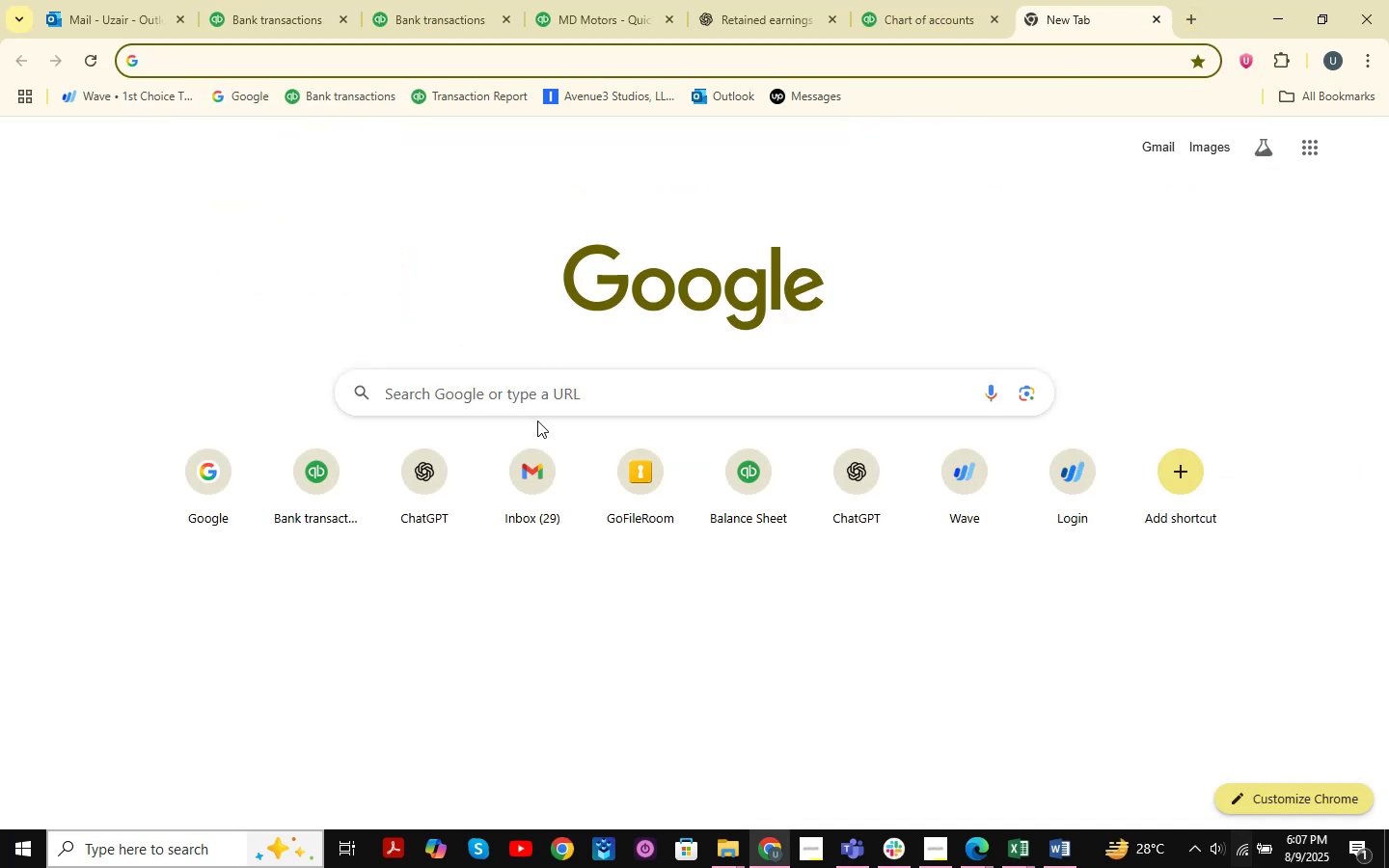 
left_click([558, 384])
 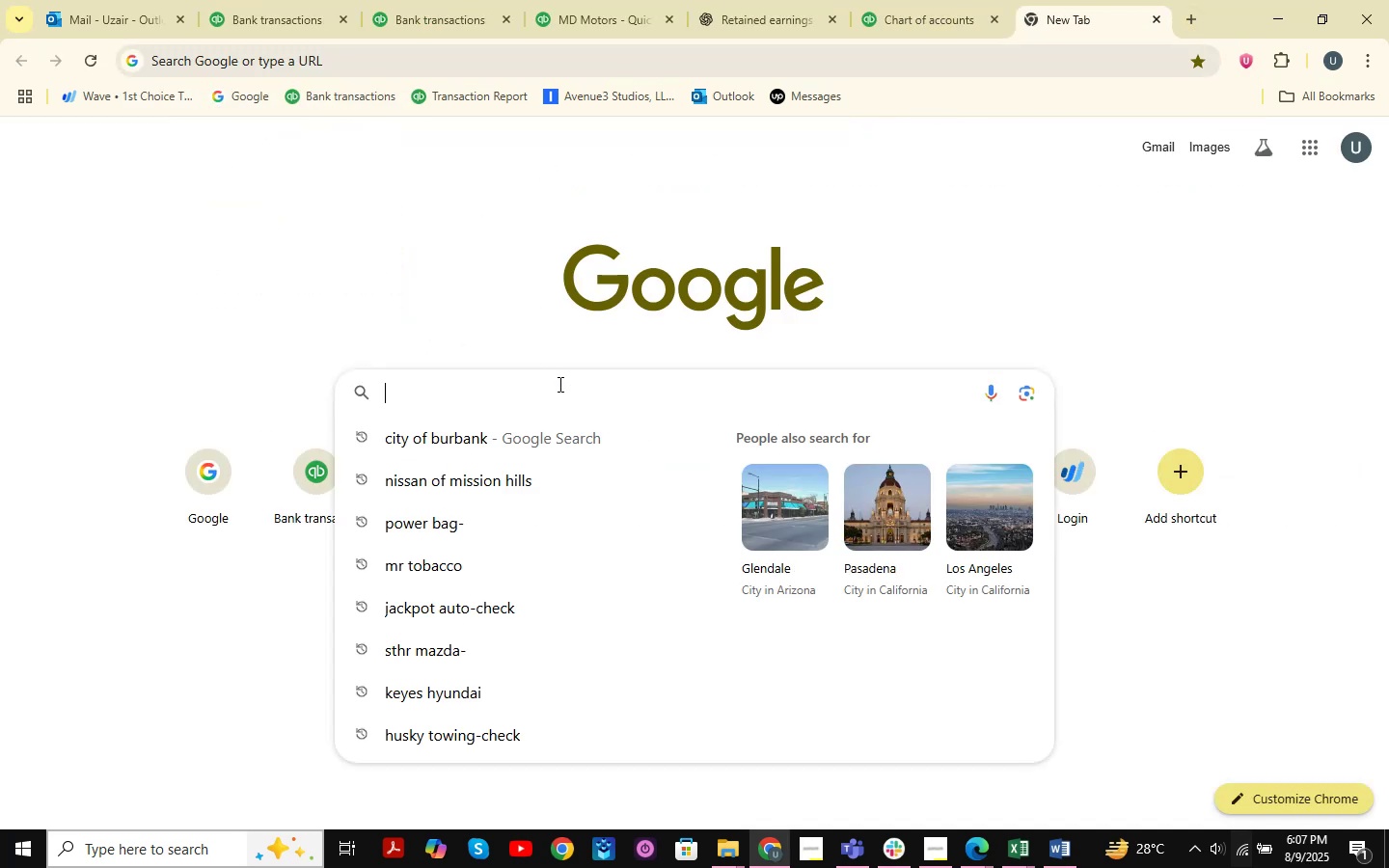 
key(Control+V)
 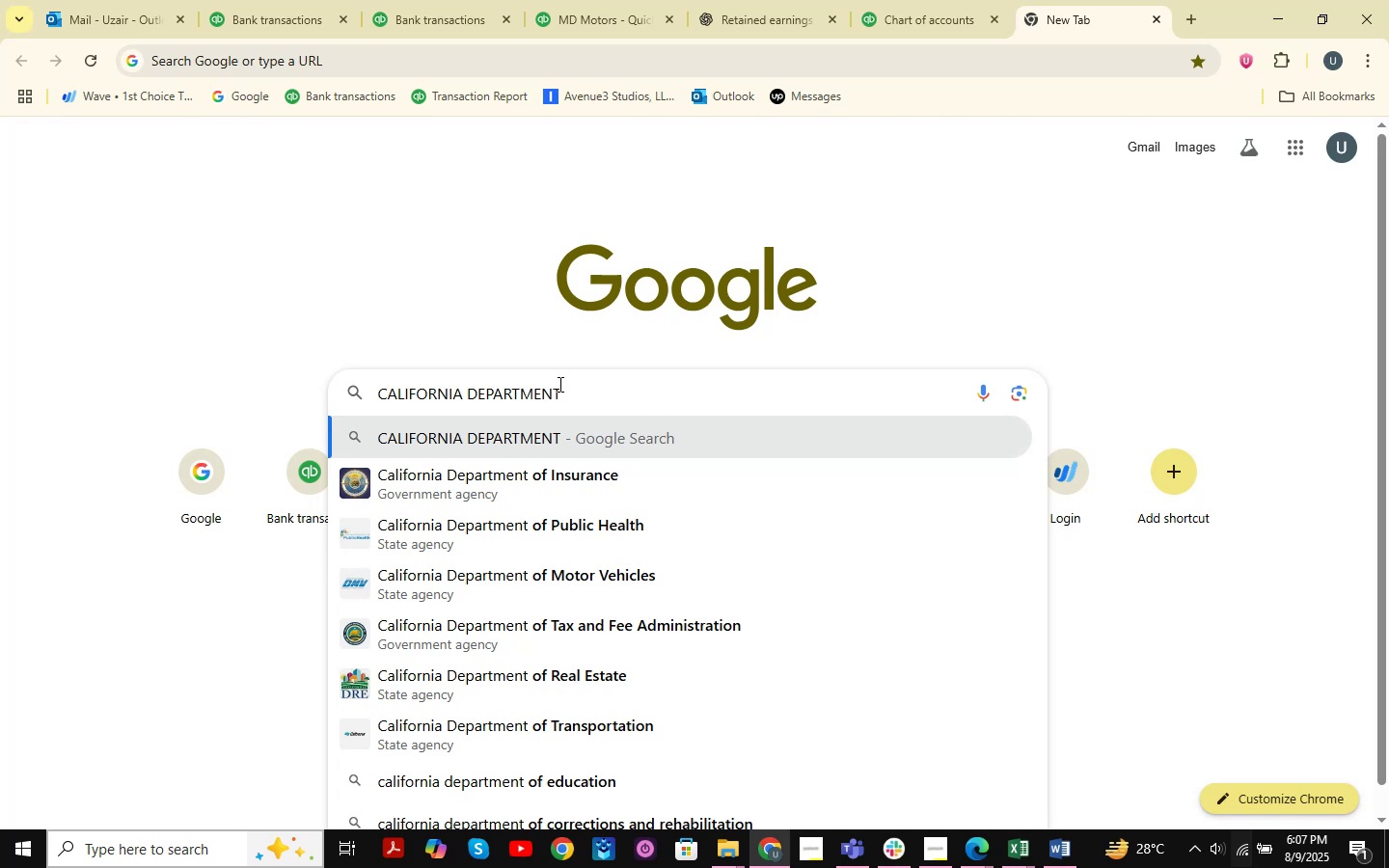 
key(NumpadEnter)
 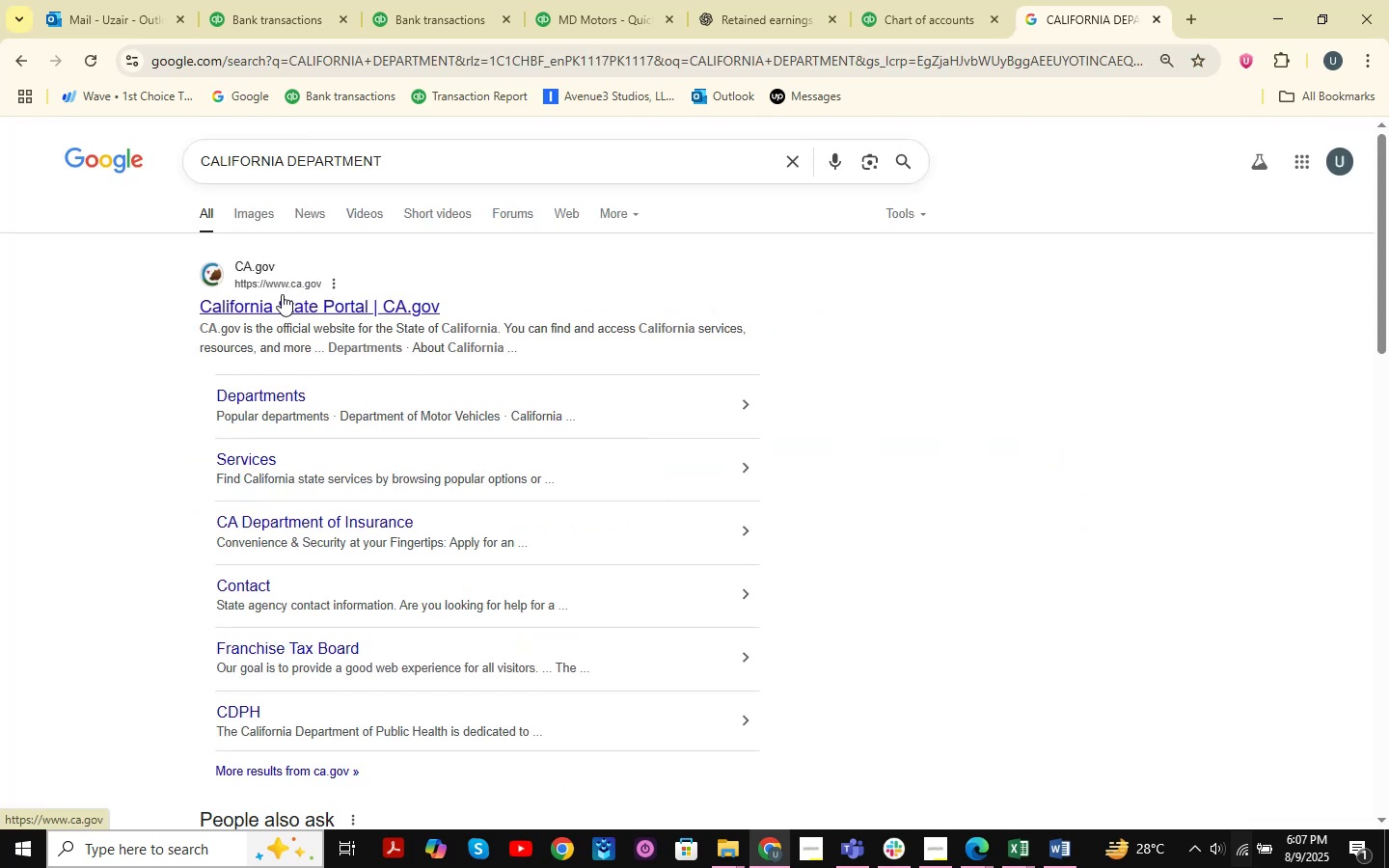 
left_click([282, 294])
 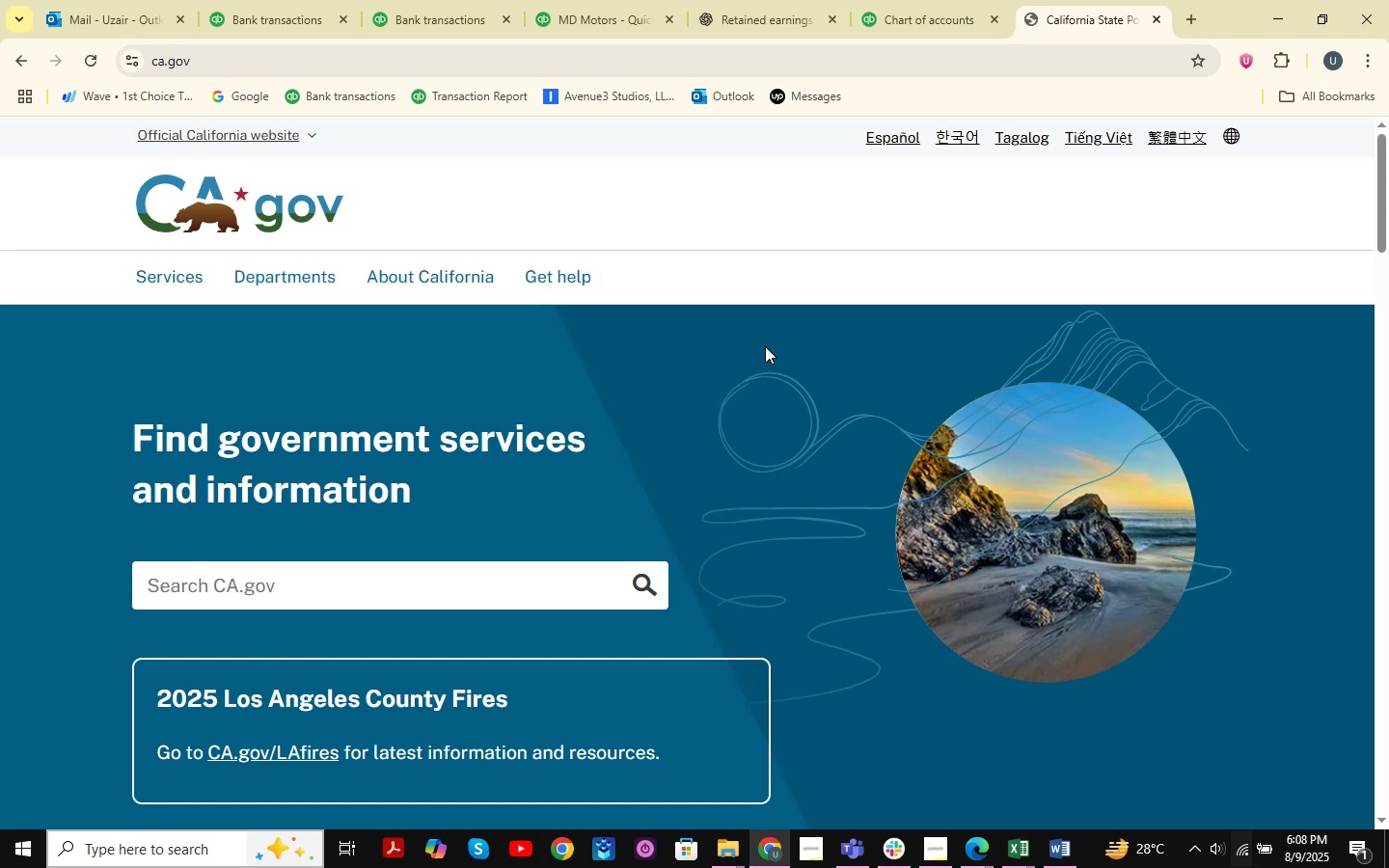 
wait(10.22)
 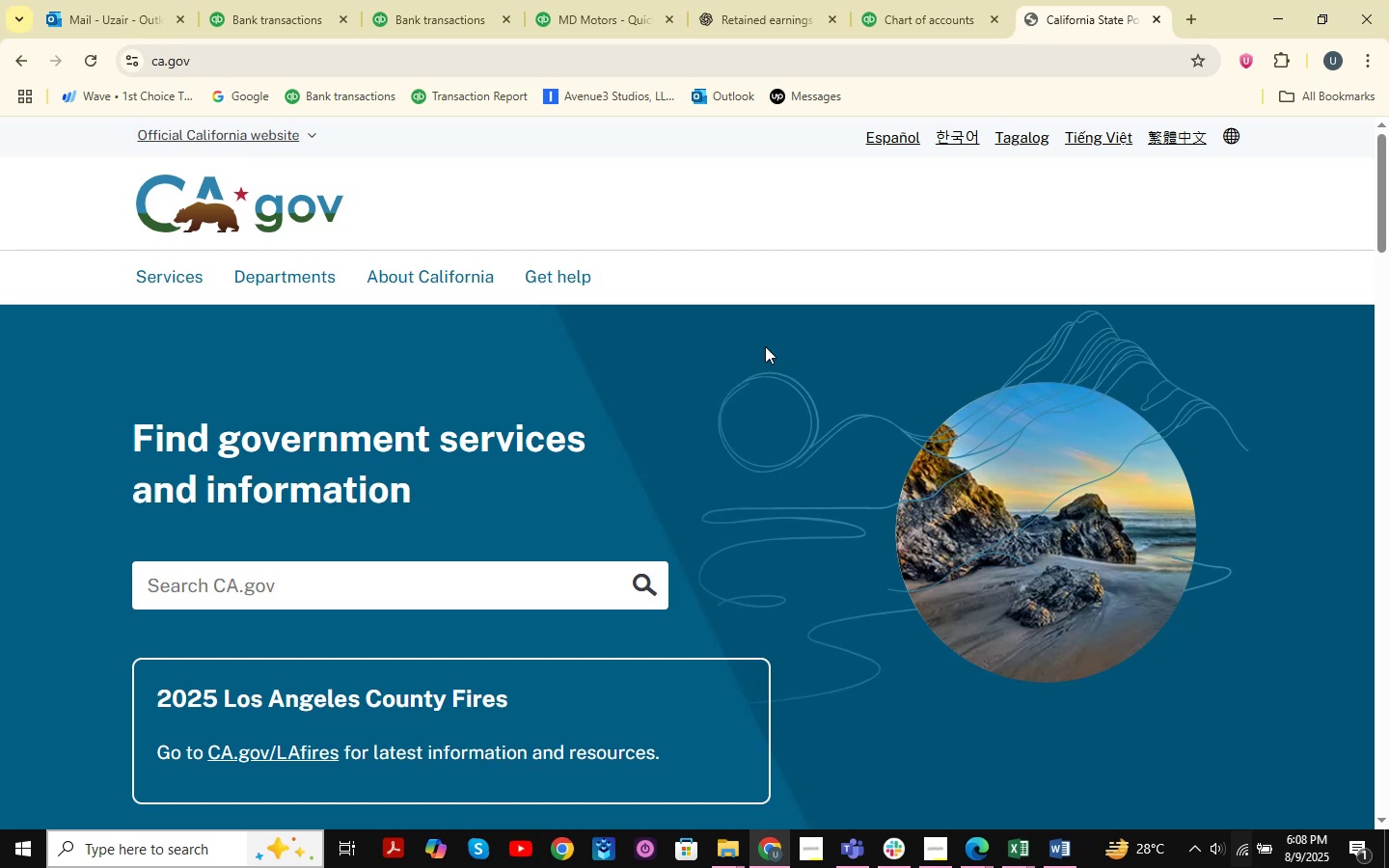 
left_click([1151, 22])
 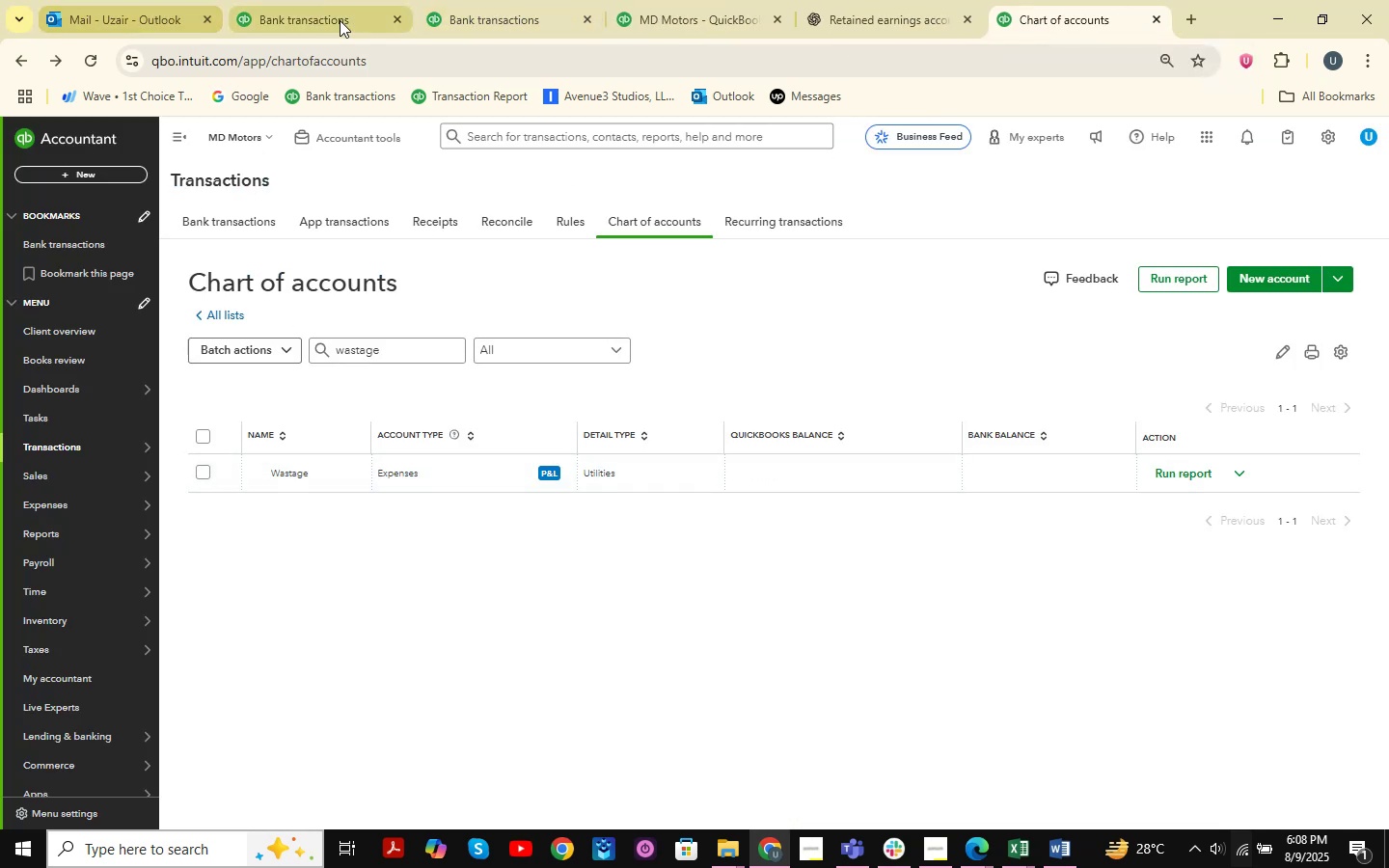 
left_click([335, 20])
 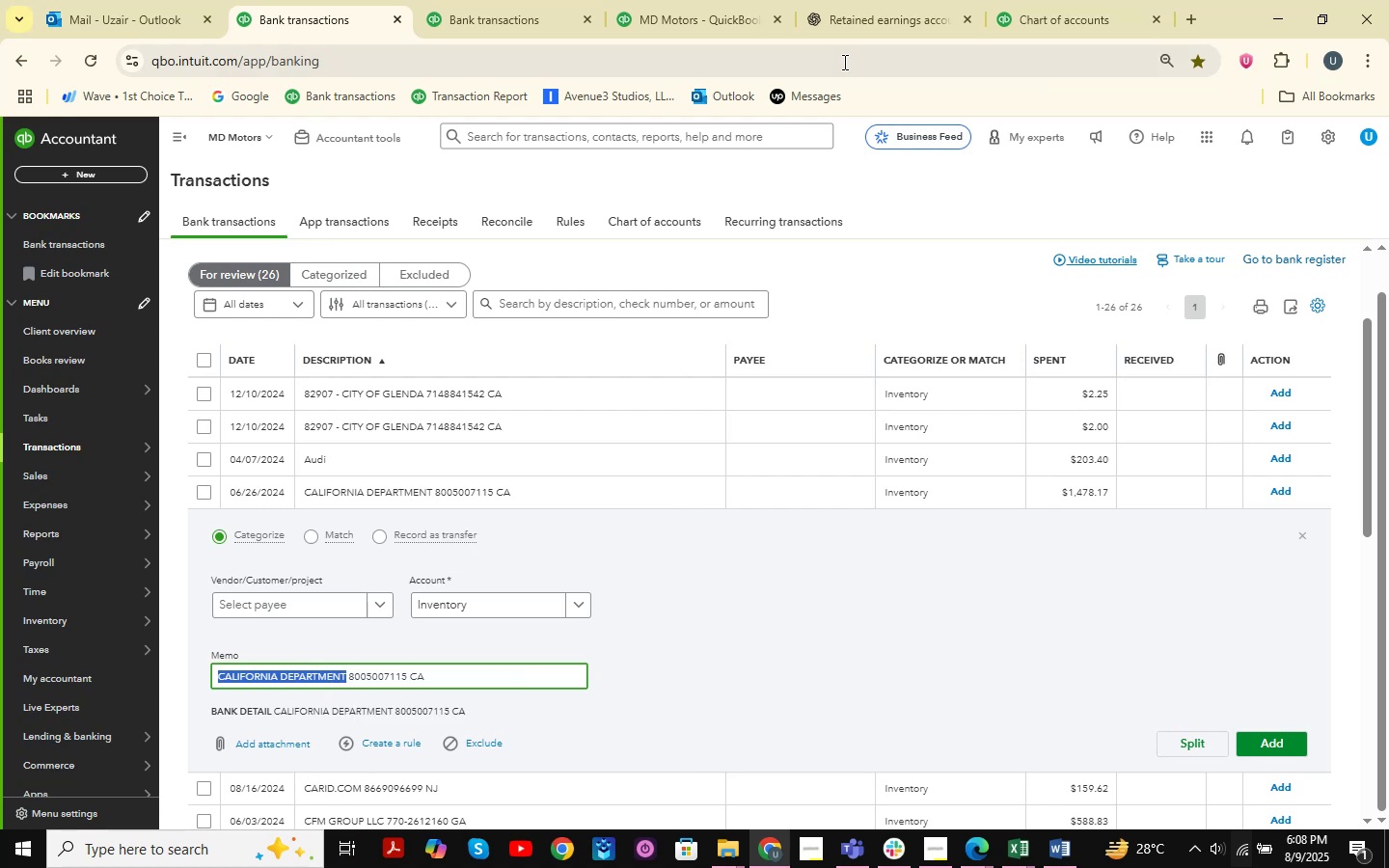 
left_click([893, 16])
 